 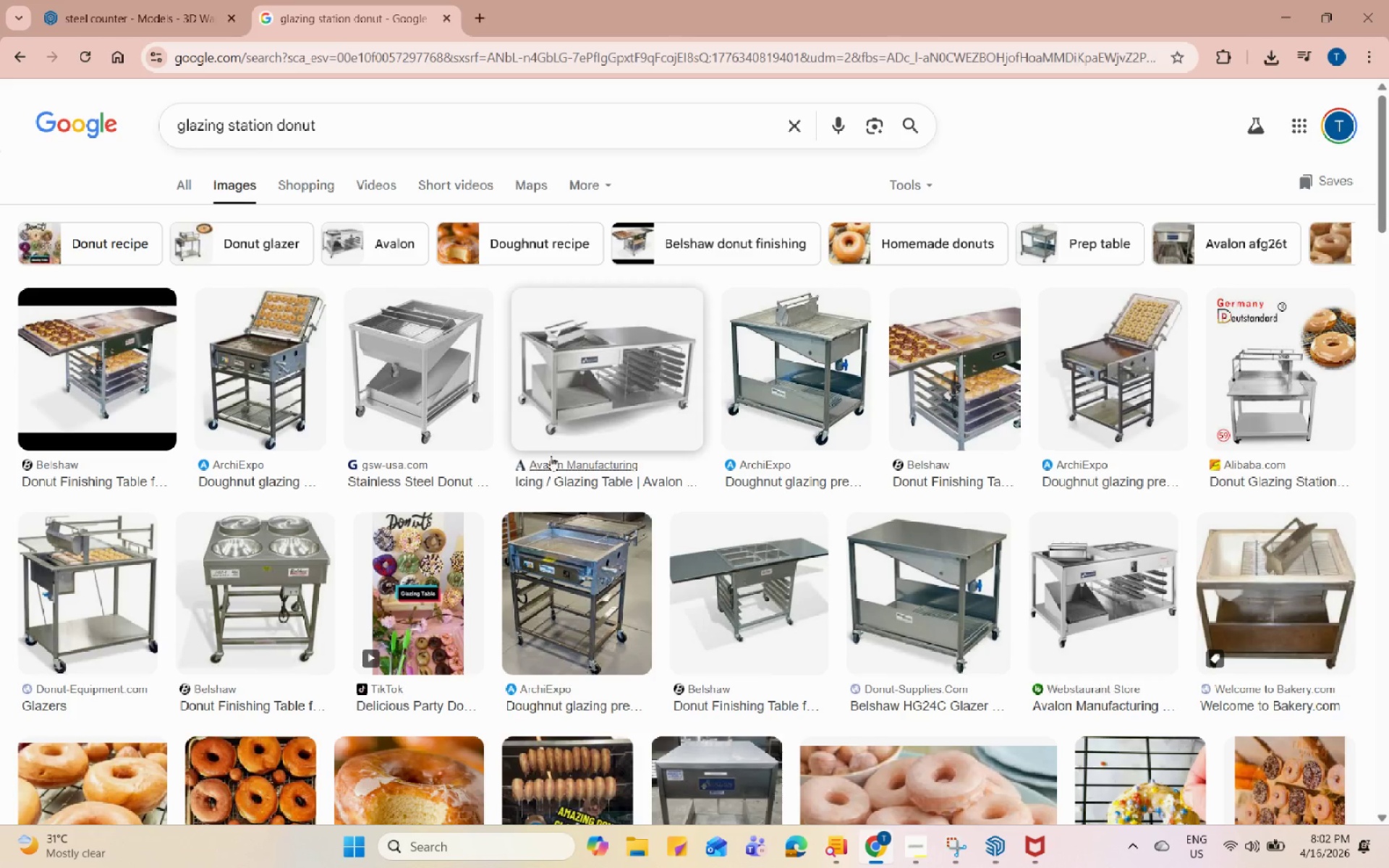 
left_click([127, 0])
 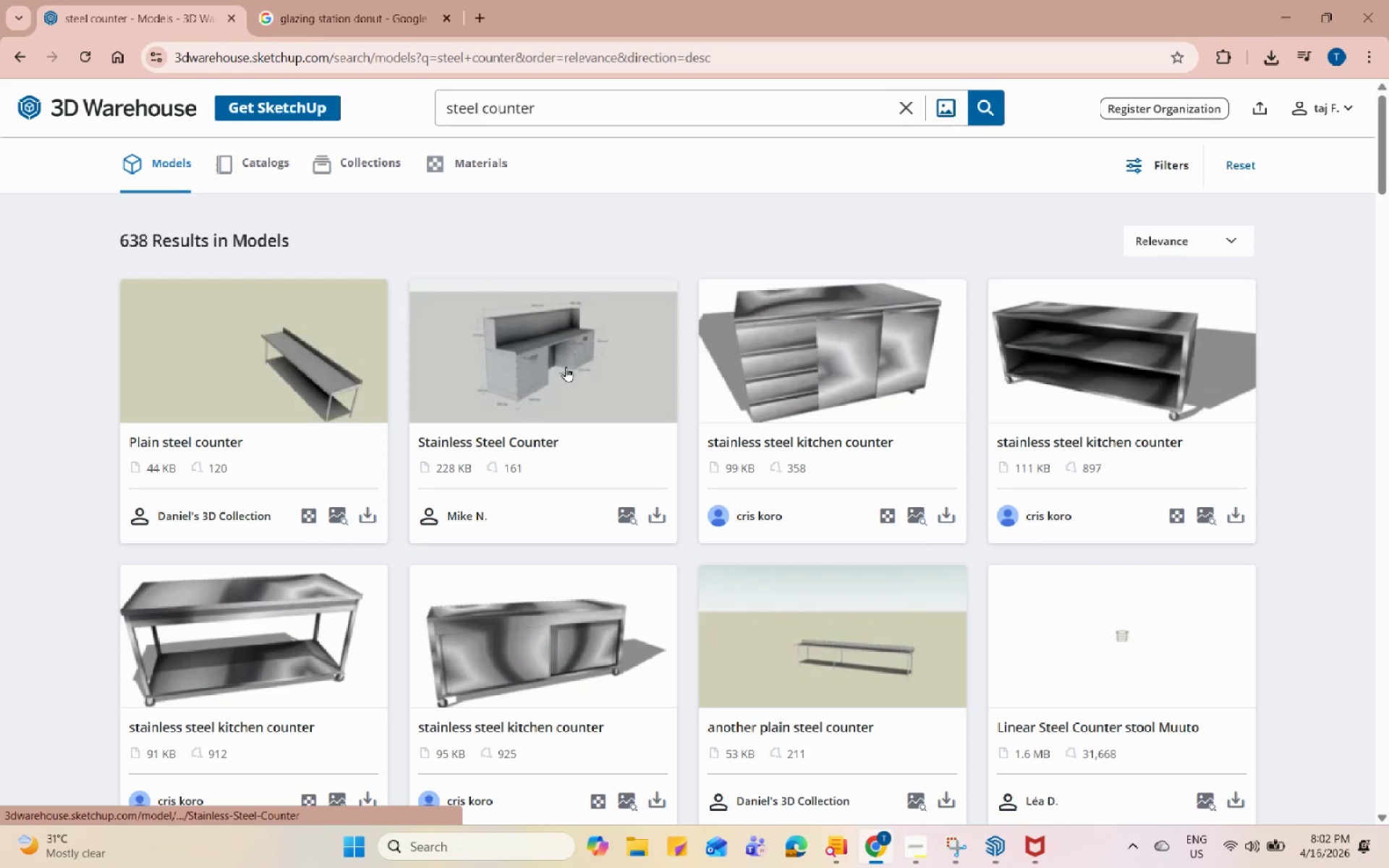 
scroll: coordinate [566, 367], scroll_direction: down, amount: 13.0
 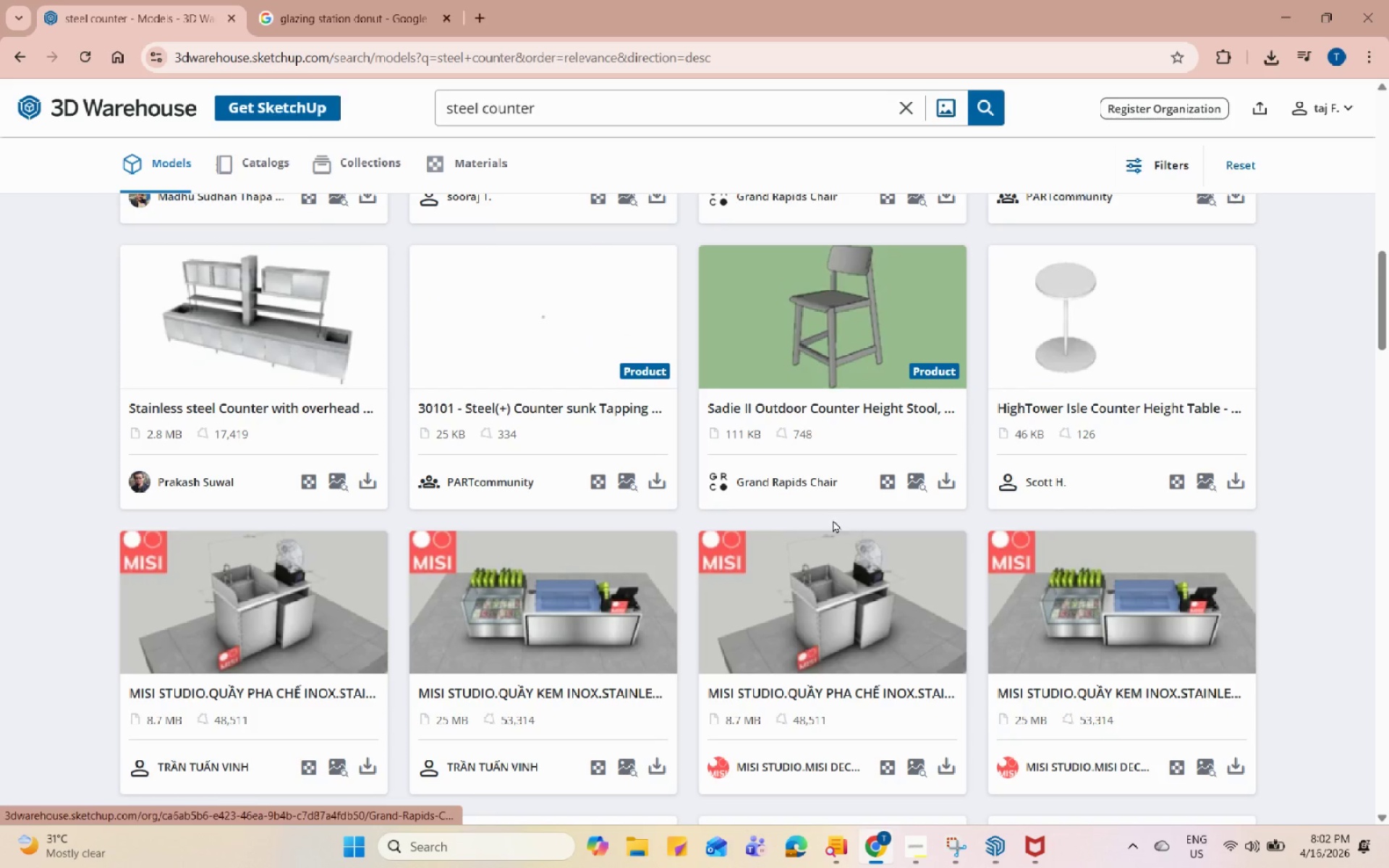 
left_click([820, 582])
 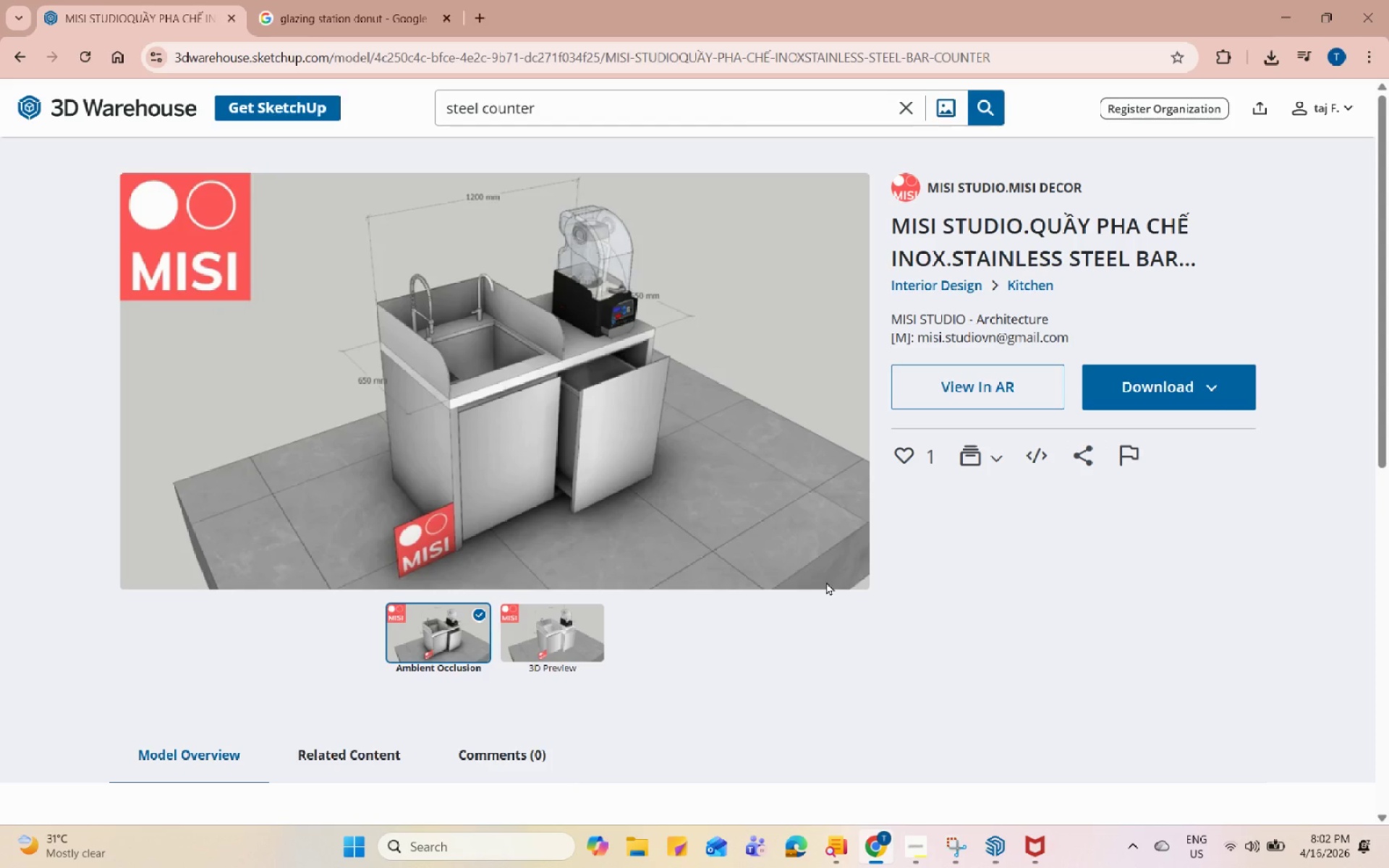 
wait(5.73)
 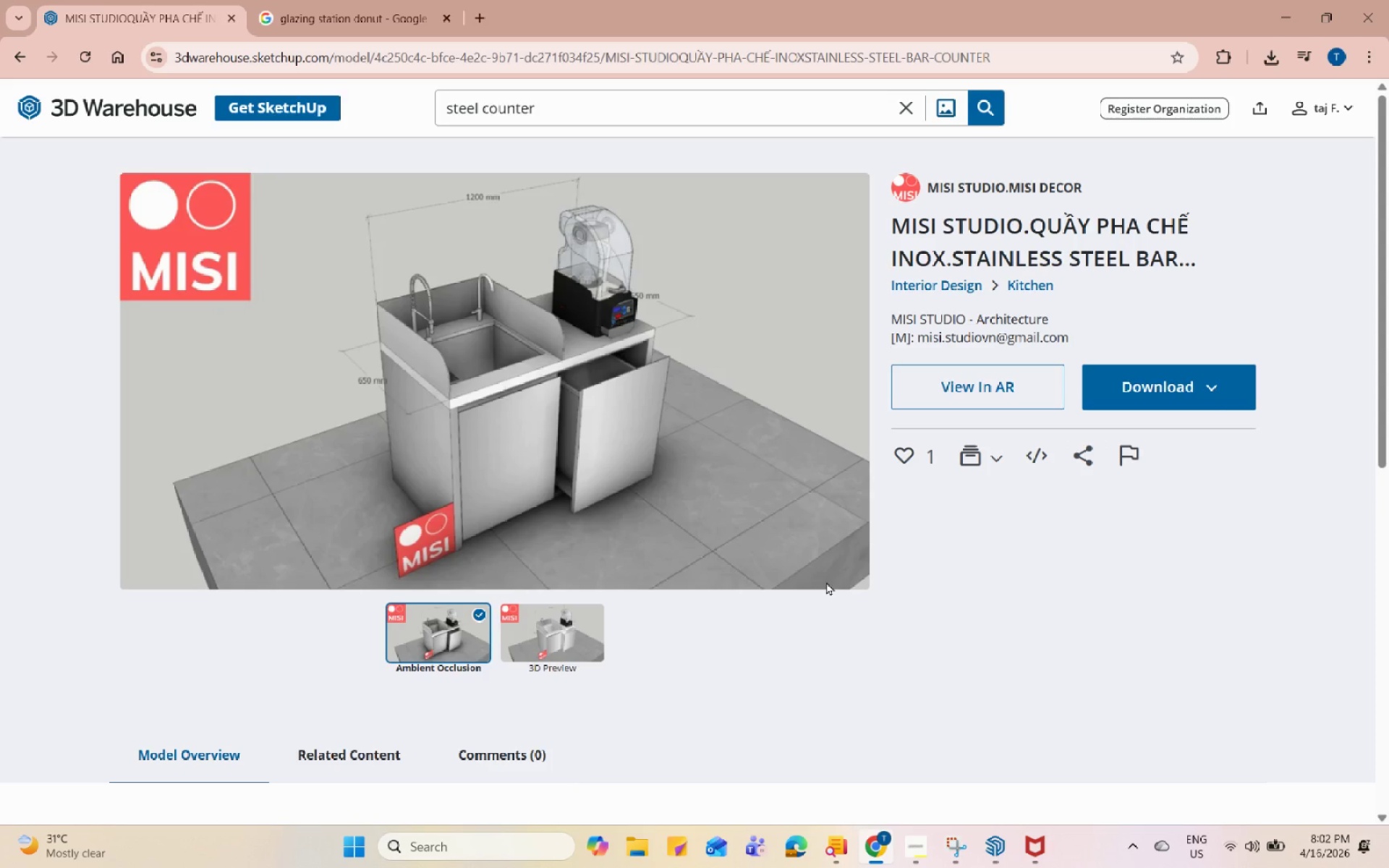 
 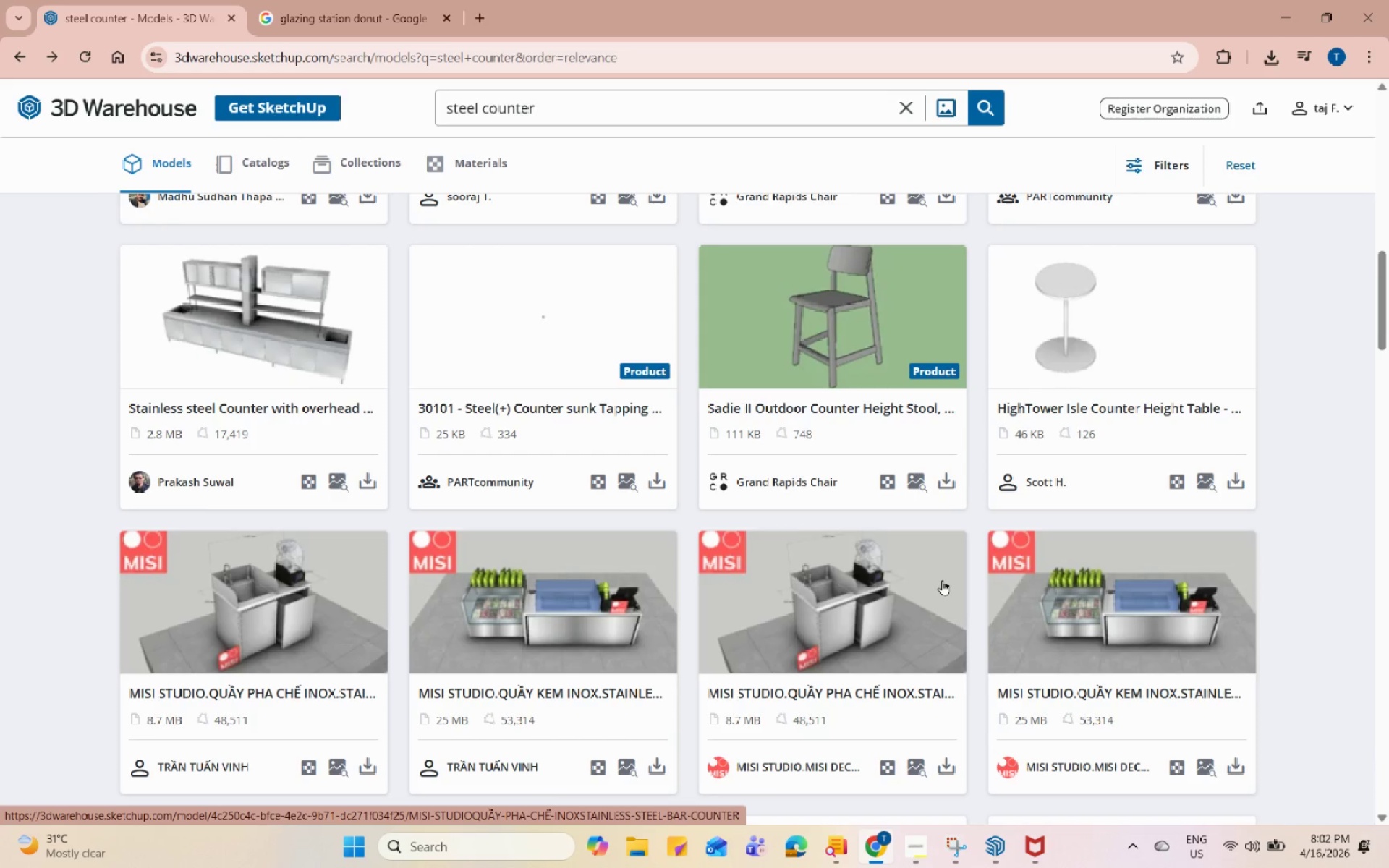 
scroll: coordinate [942, 580], scroll_direction: down, amount: 3.0
 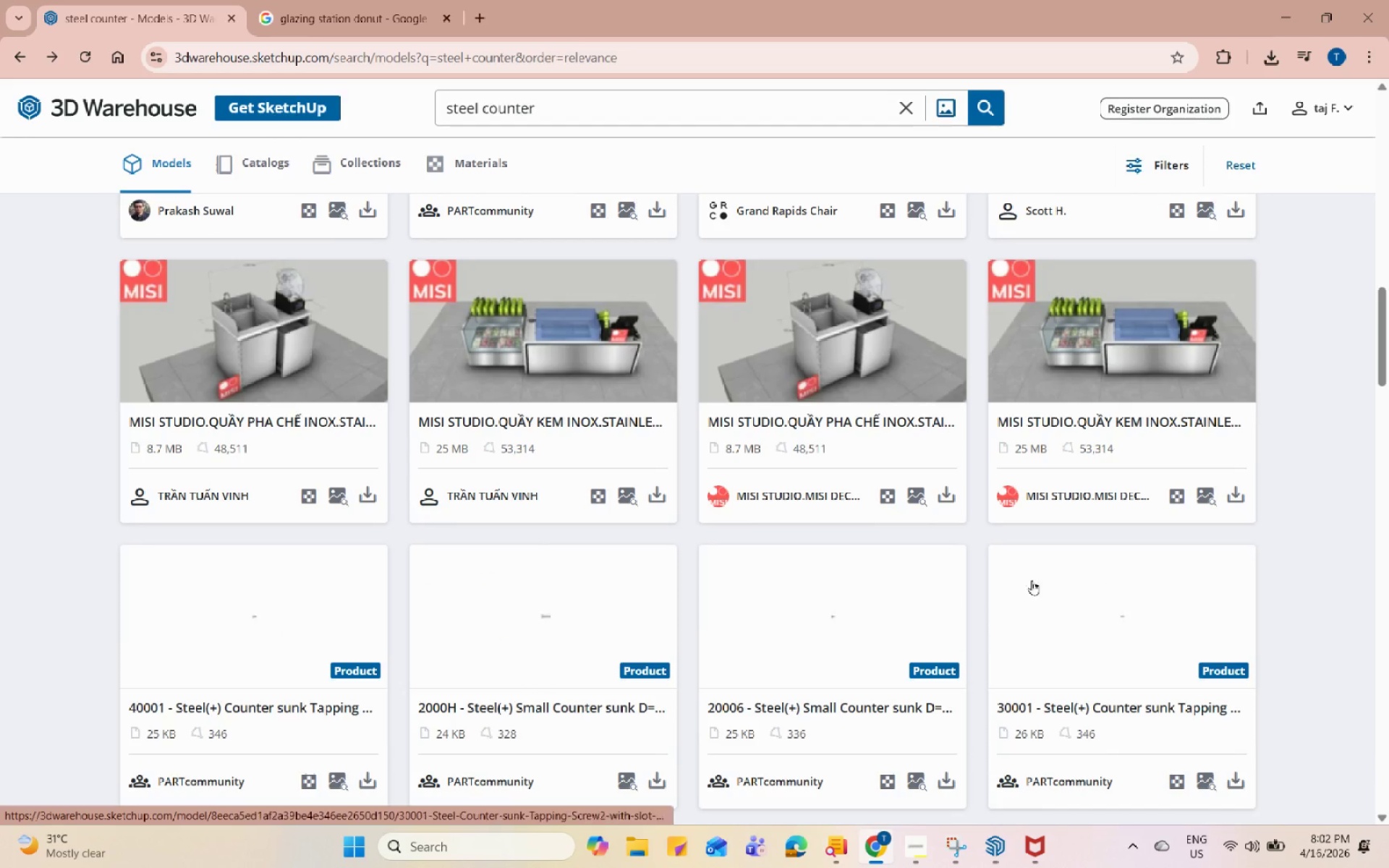 
scroll: coordinate [1294, 612], scroll_direction: none, amount: 0.0
 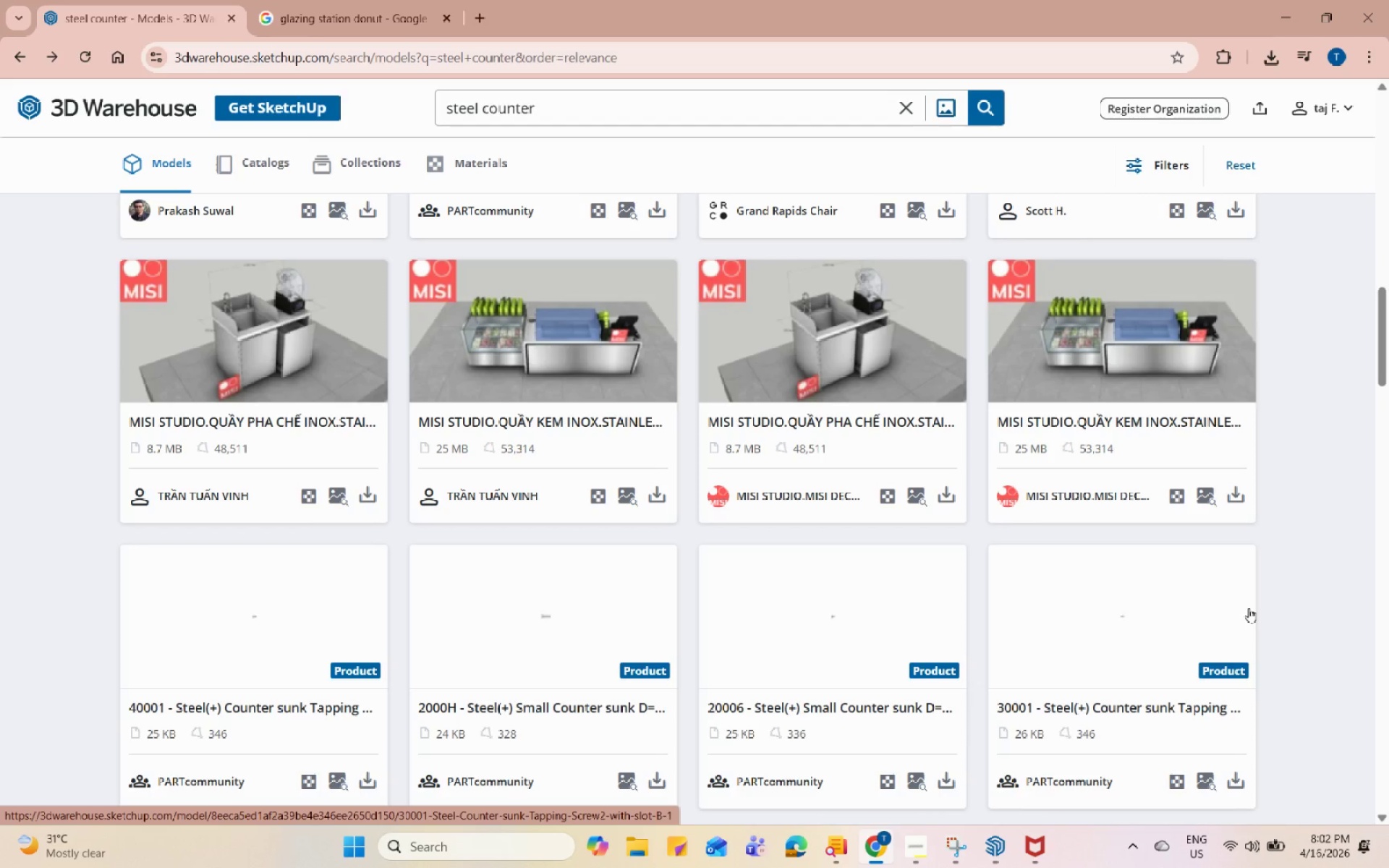 
wait(10.79)
 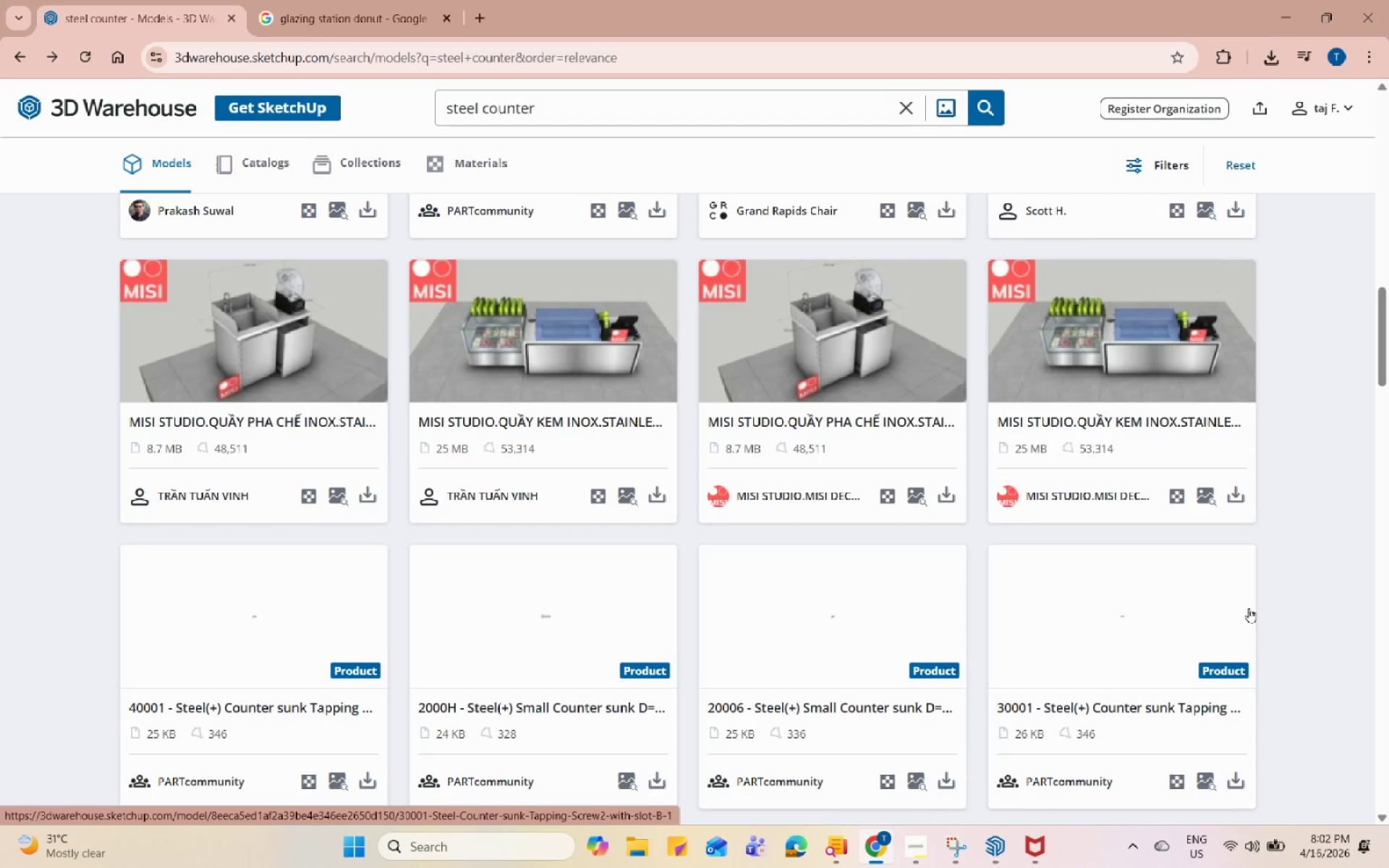 
scroll: coordinate [1249, 608], scroll_direction: down, amount: 4.0
 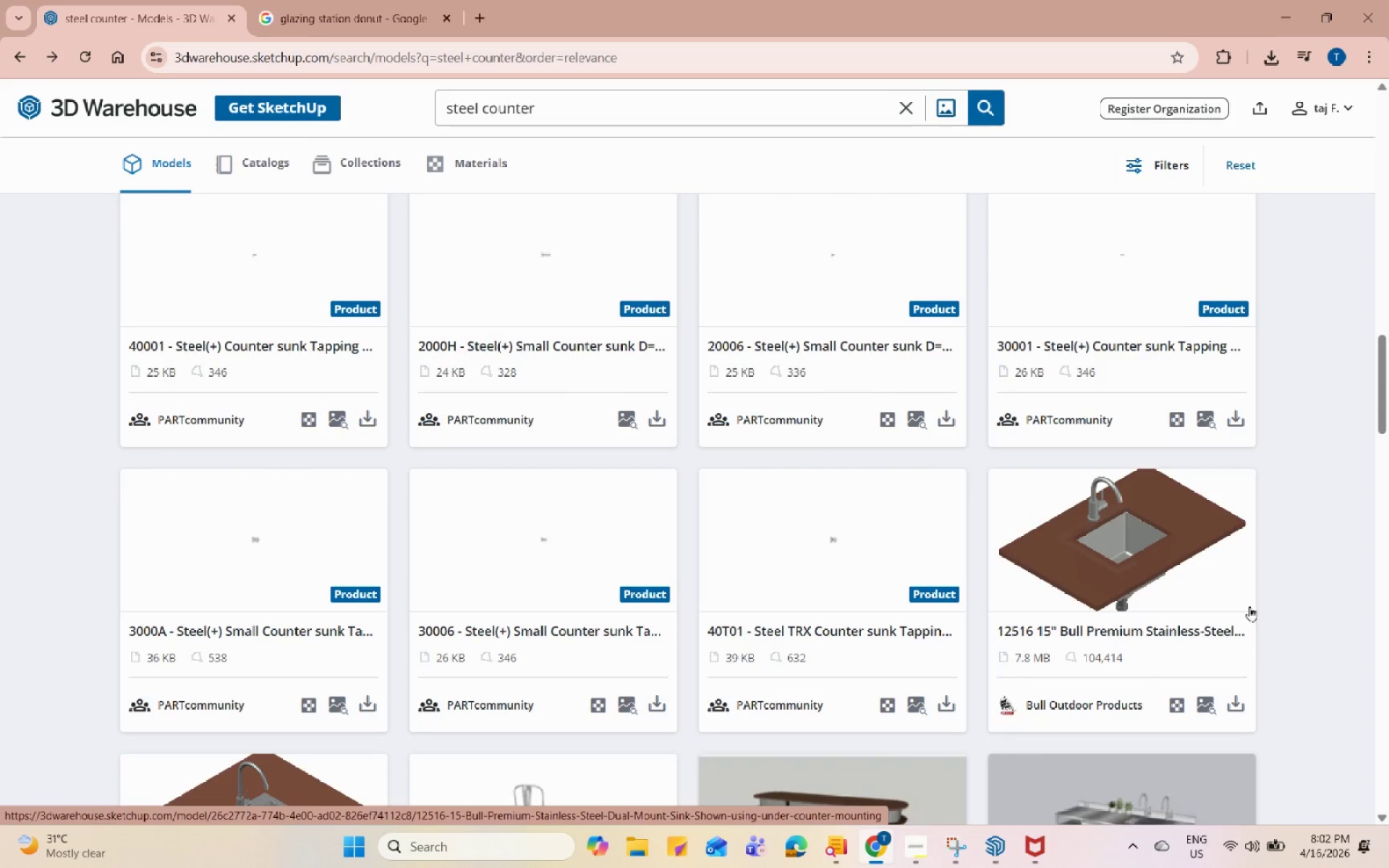 
scroll: coordinate [1249, 606], scroll_direction: up, amount: 1.0
 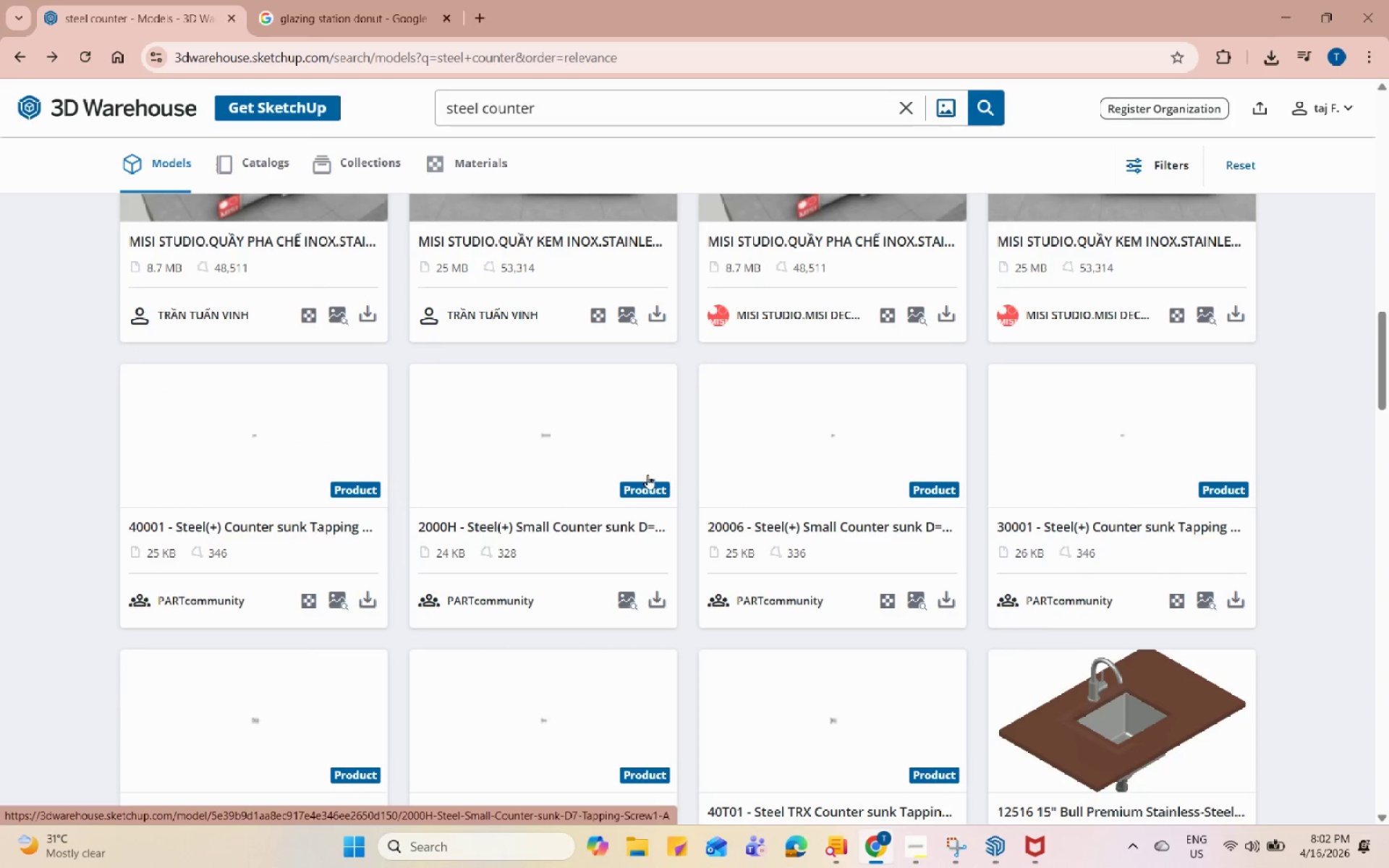 
left_click([572, 462])
 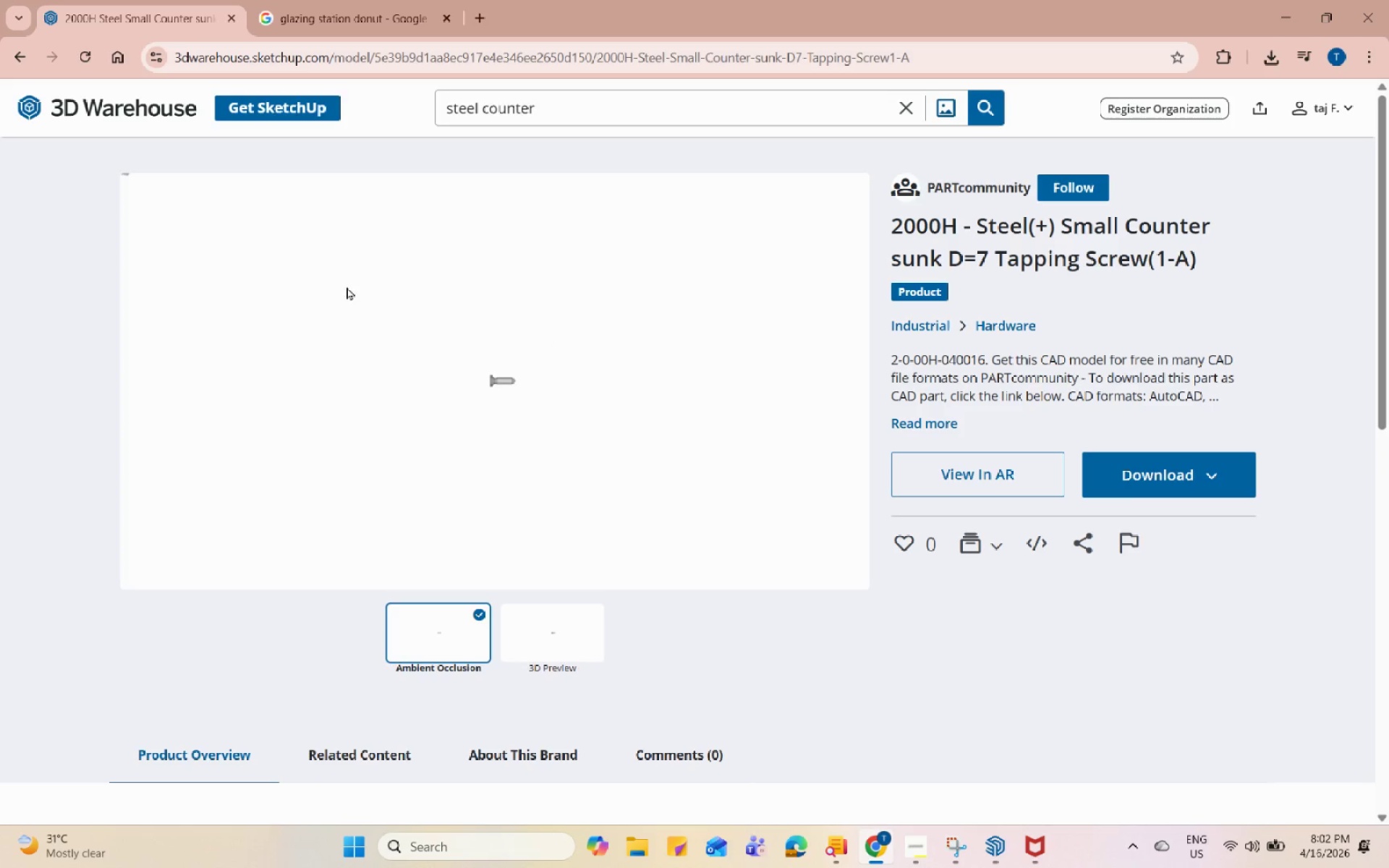 
mouse_move([579, 489])
 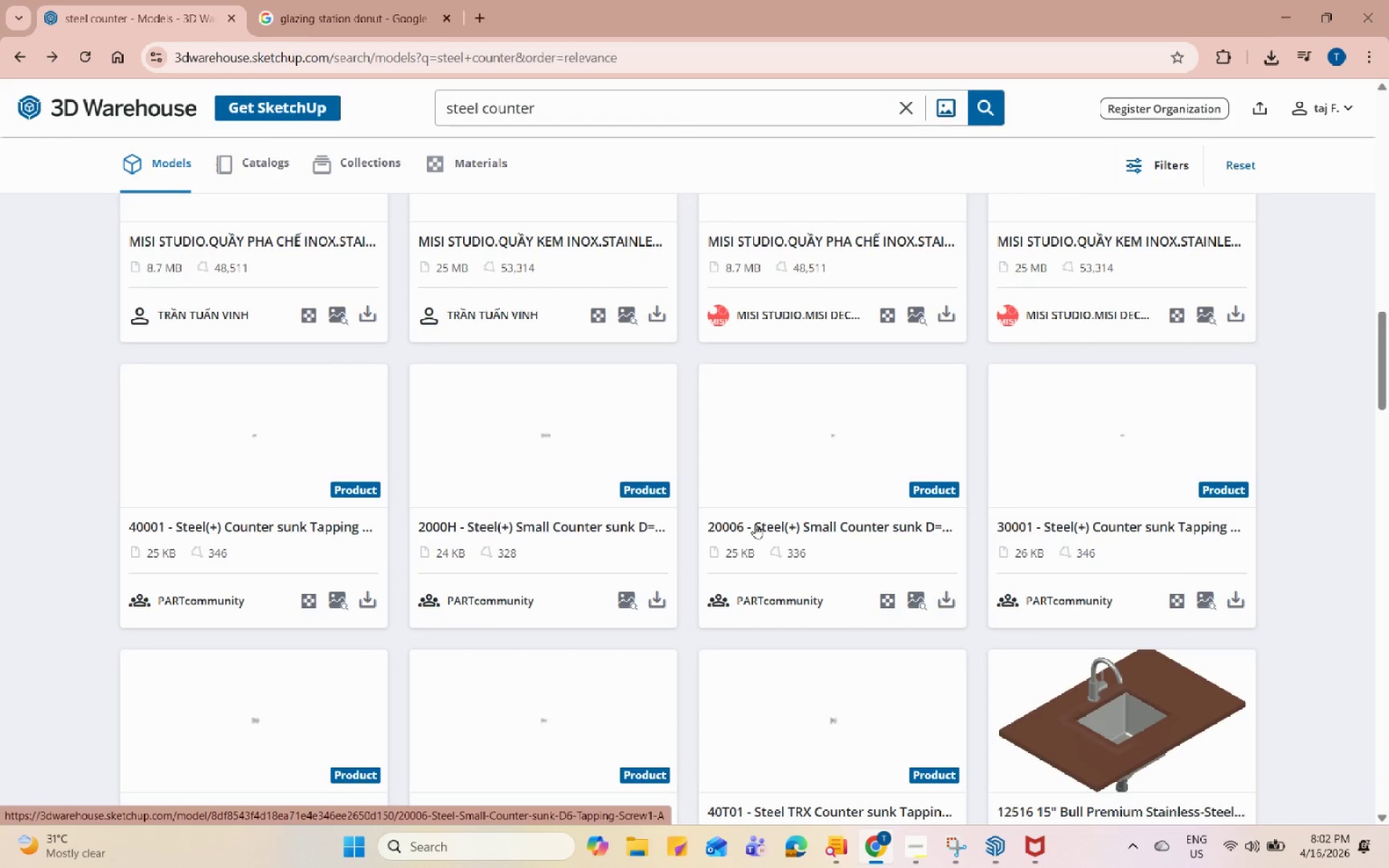 
wait(5.29)
 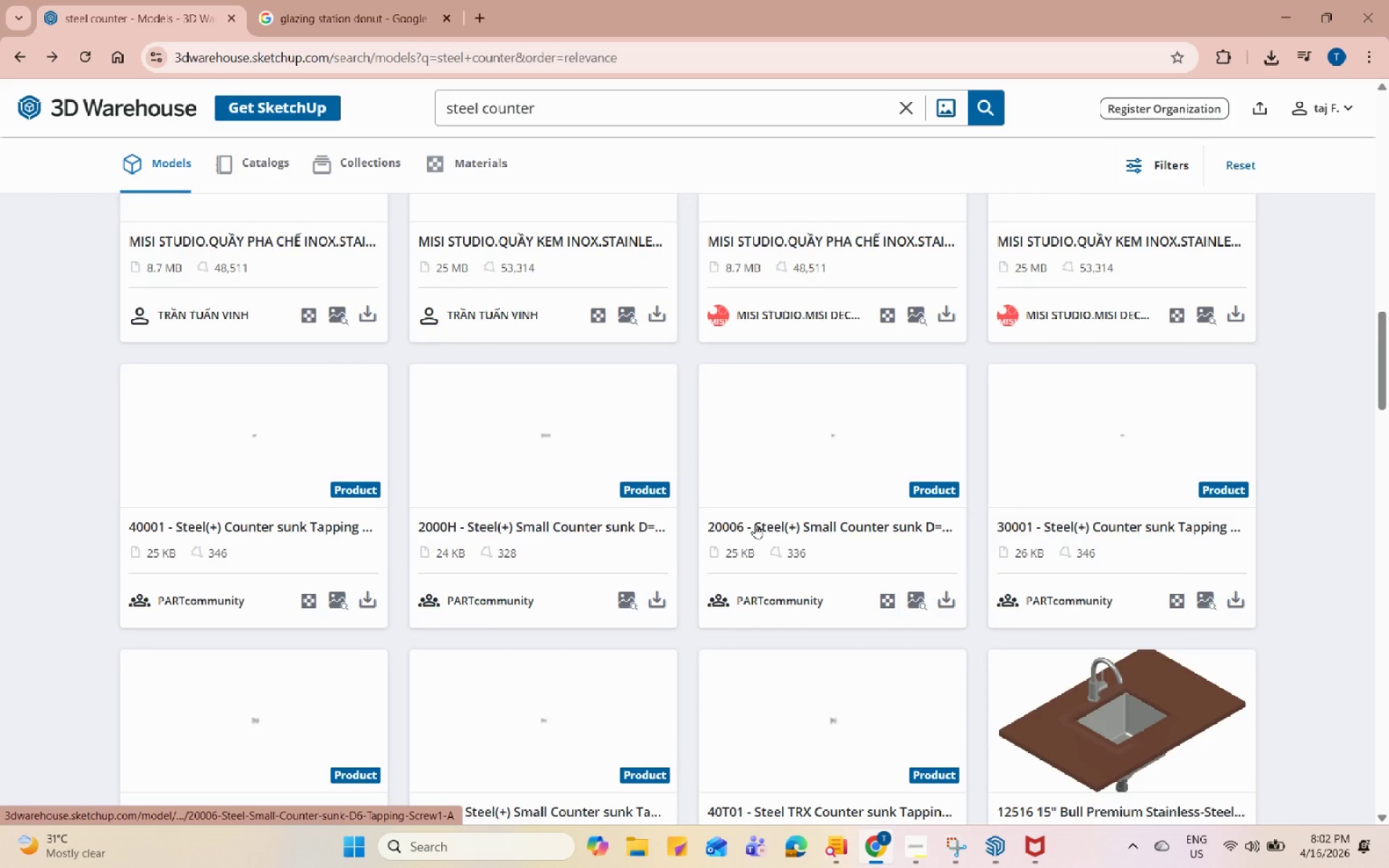 
scroll: coordinate [1226, 623], scroll_direction: down, amount: 4.0
 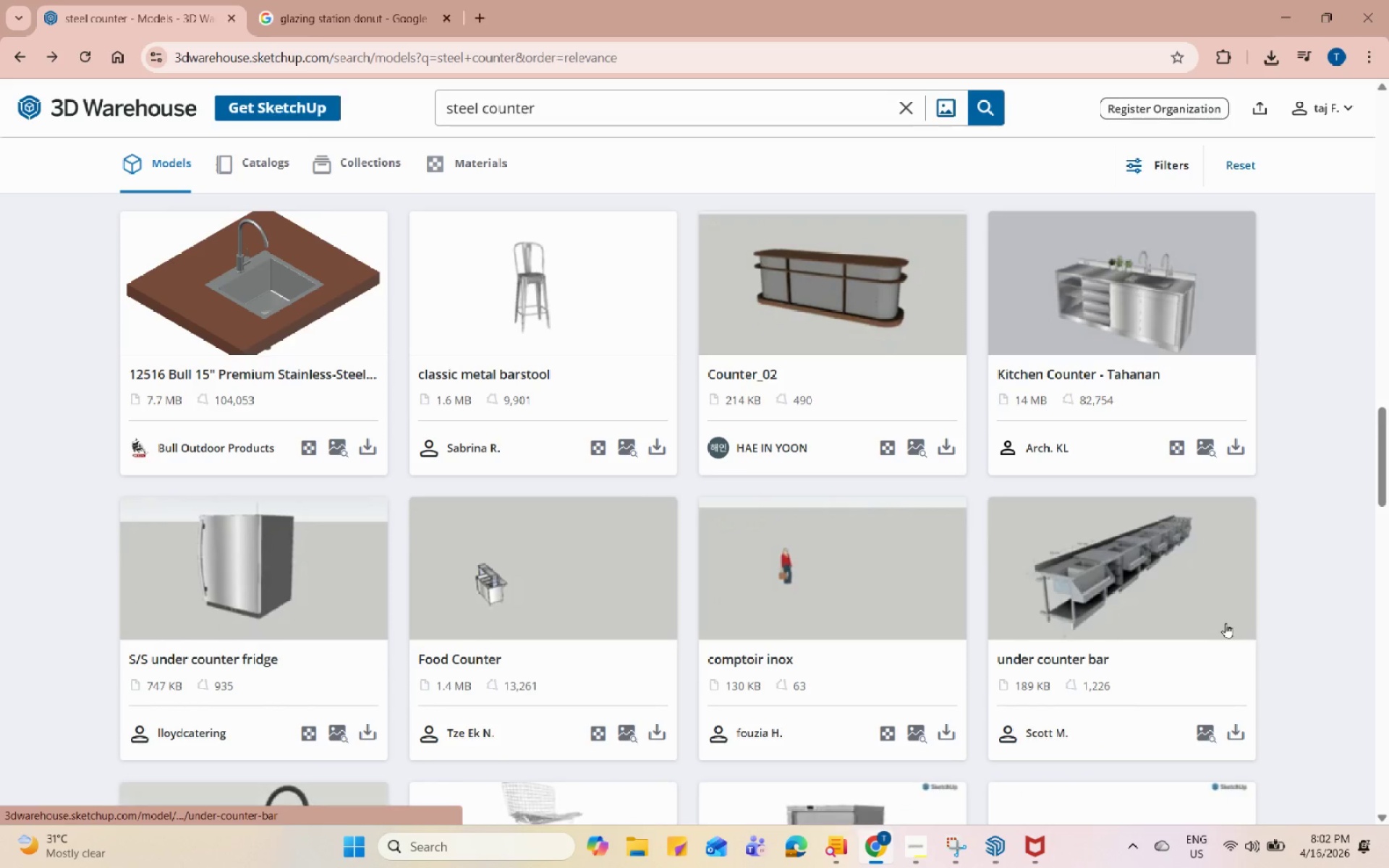 
left_click([1127, 599])
 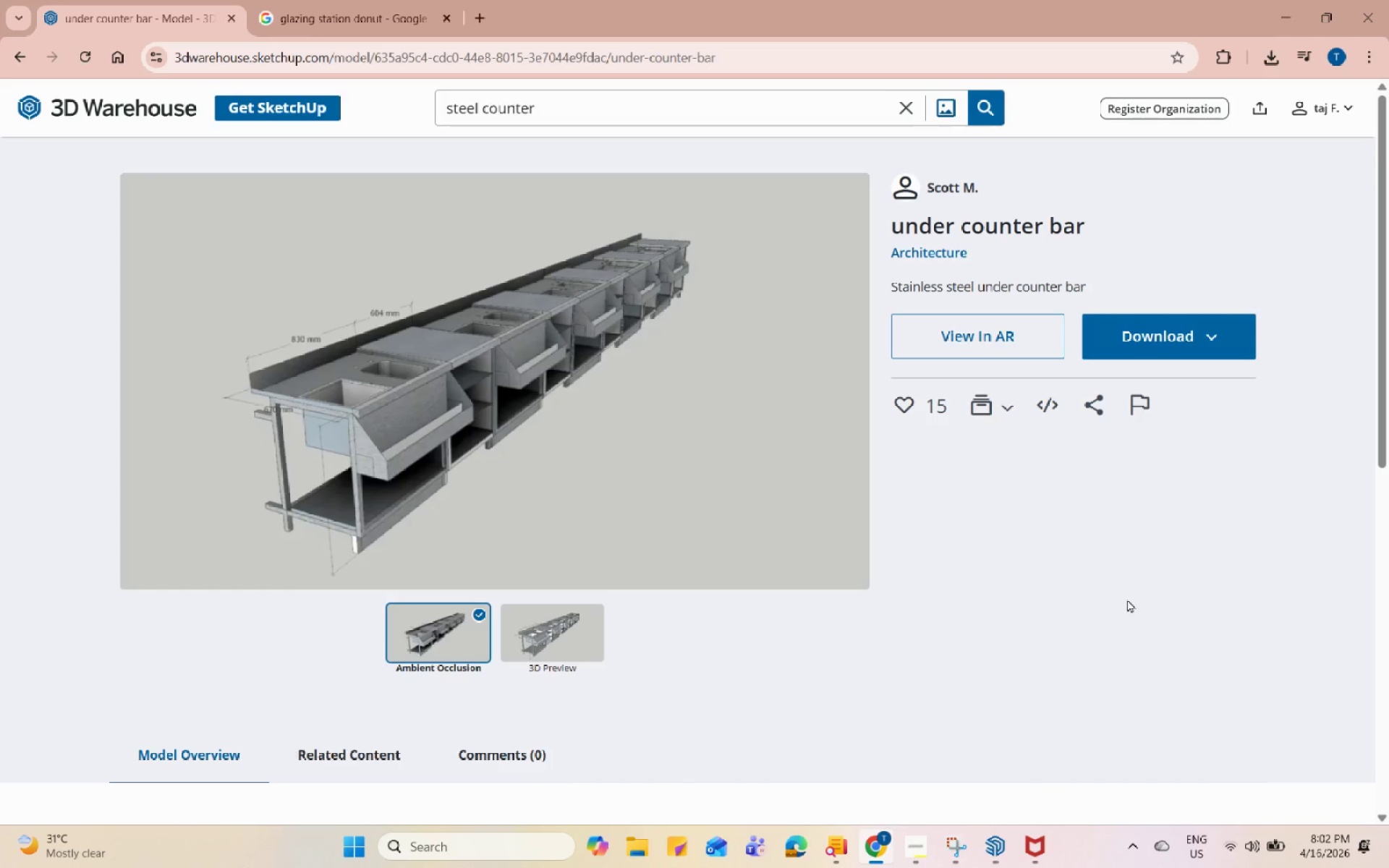 
wait(8.2)
 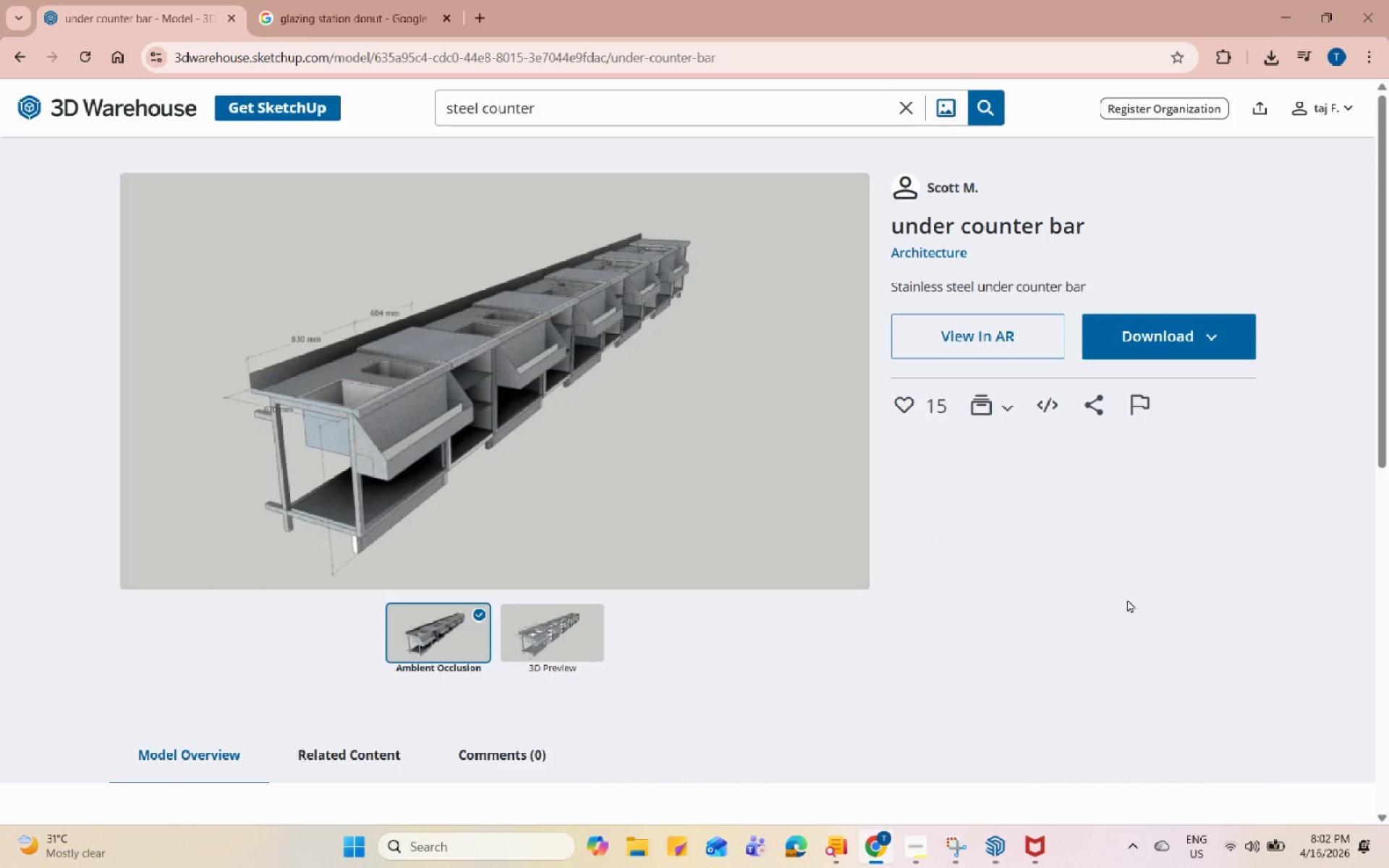 
 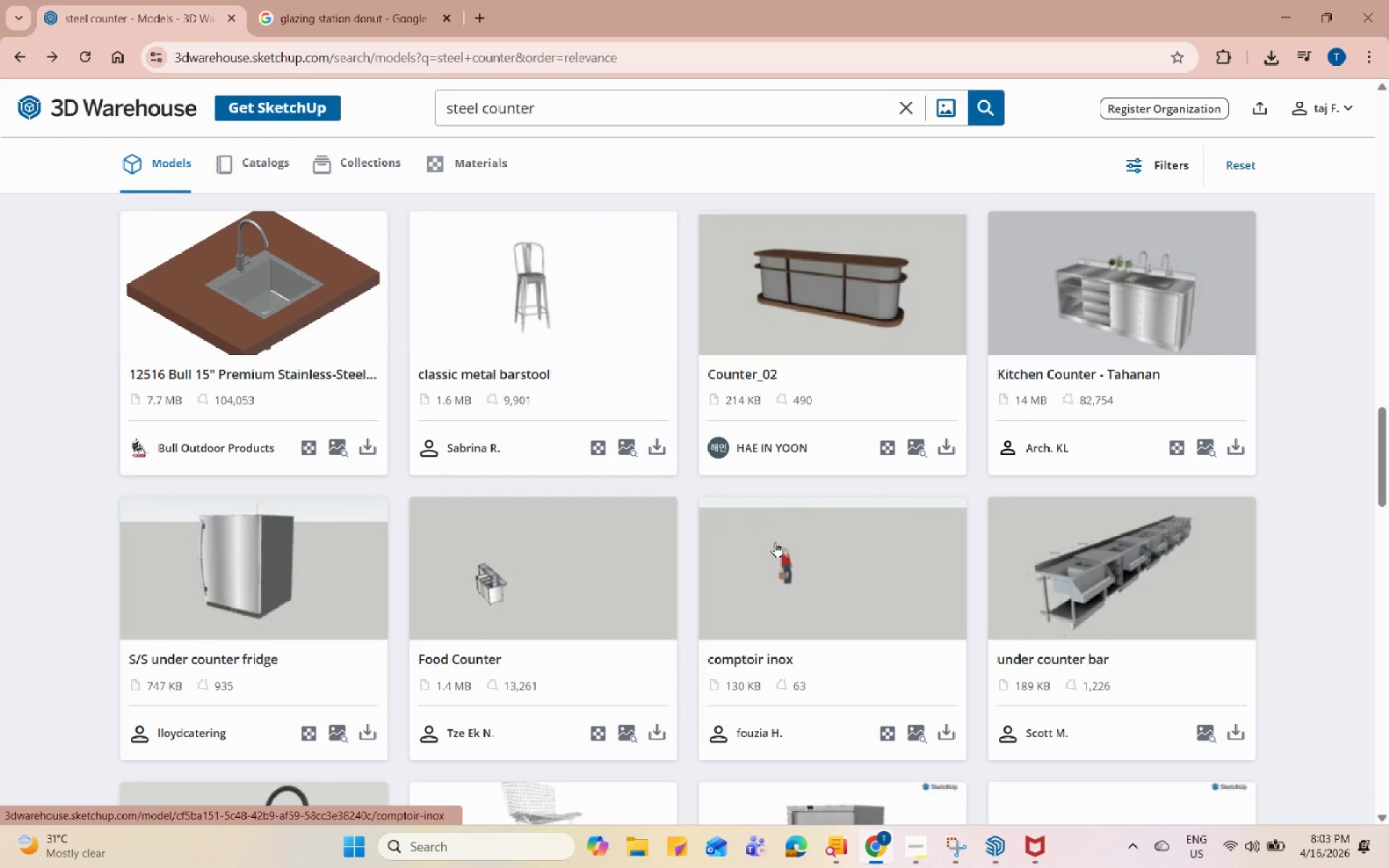 
scroll: coordinate [775, 542], scroll_direction: down, amount: 14.0
 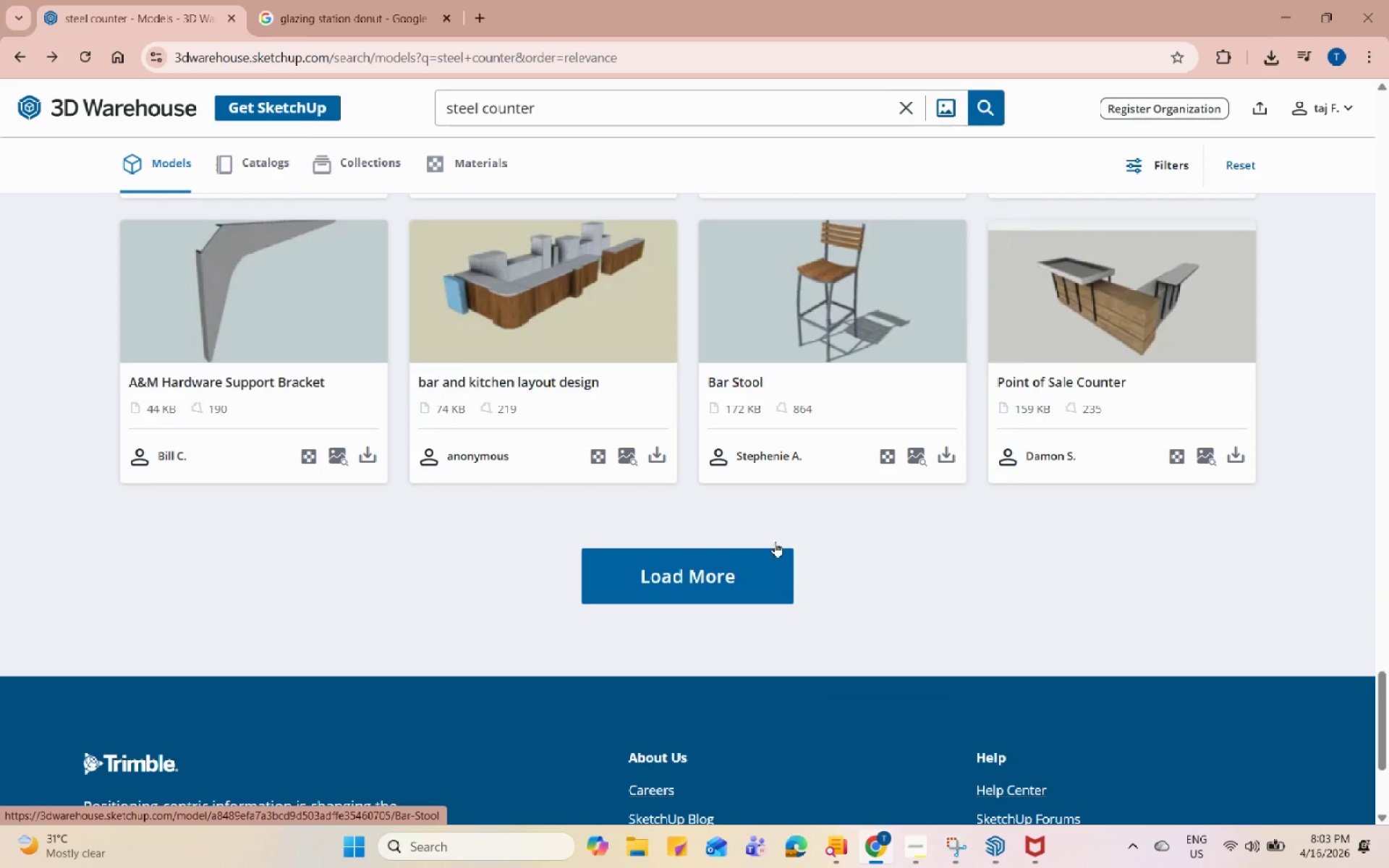 
left_click([697, 581])
 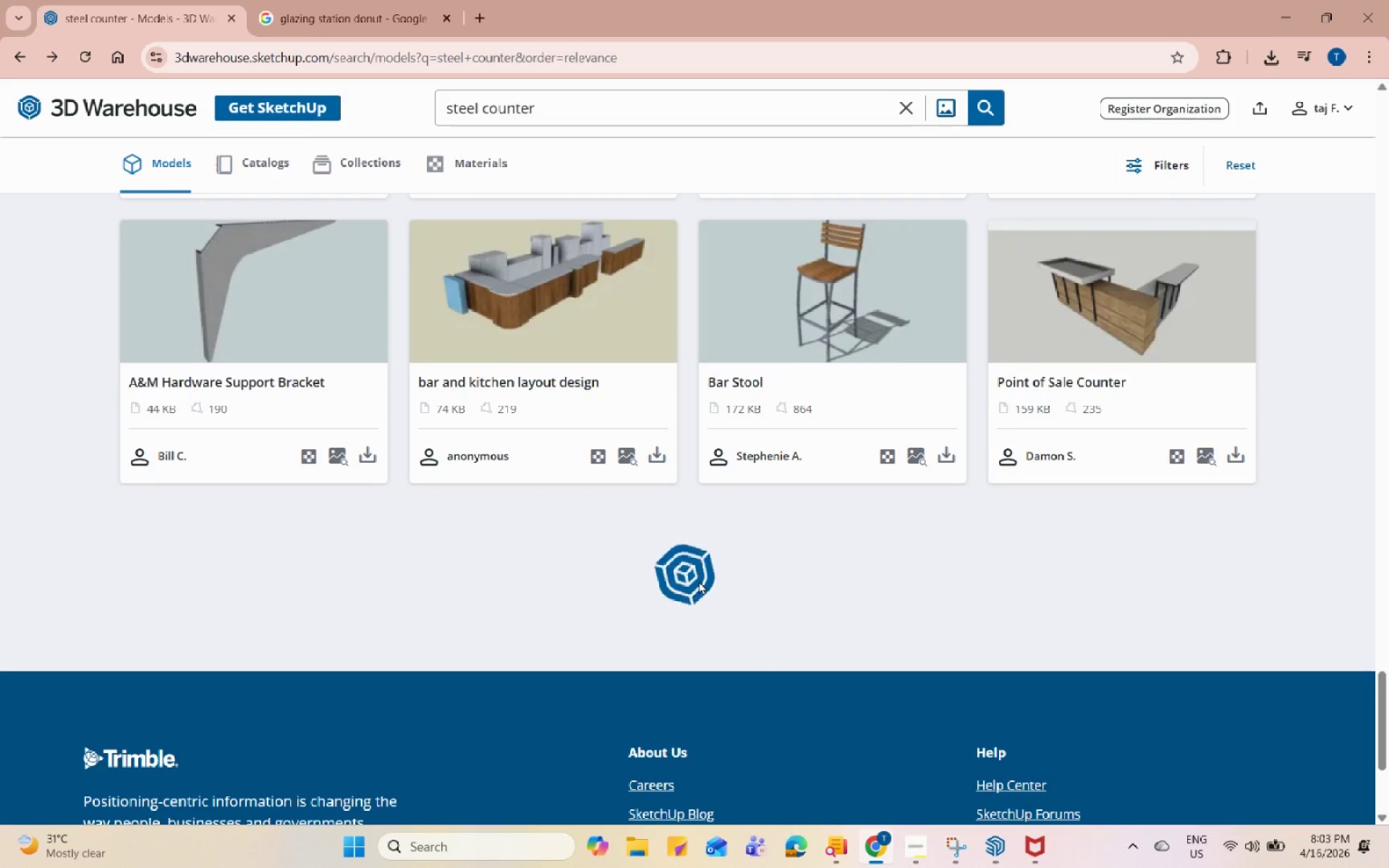 
scroll: coordinate [699, 581], scroll_direction: up, amount: 36.0
 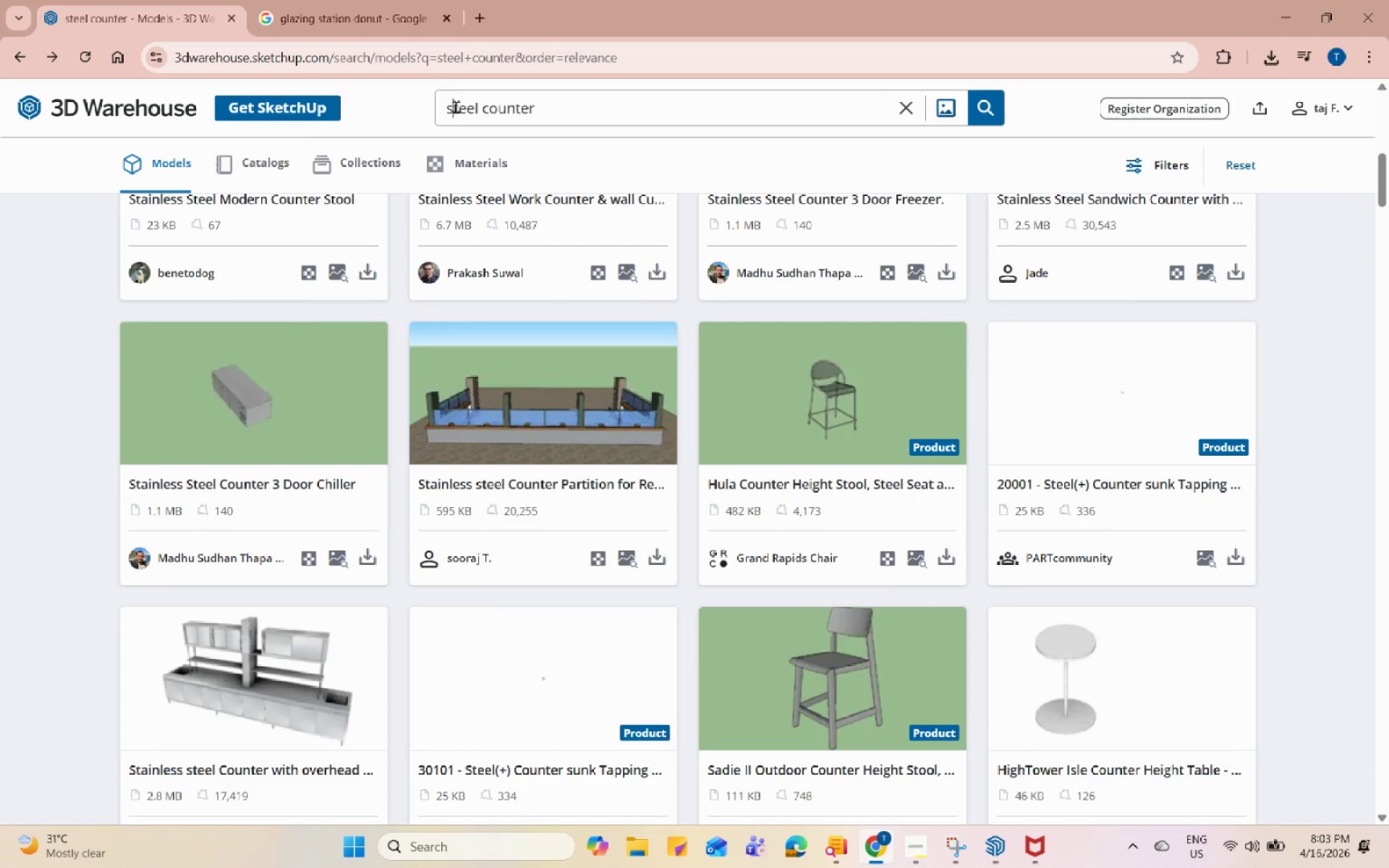 
left_click([261, 373])
 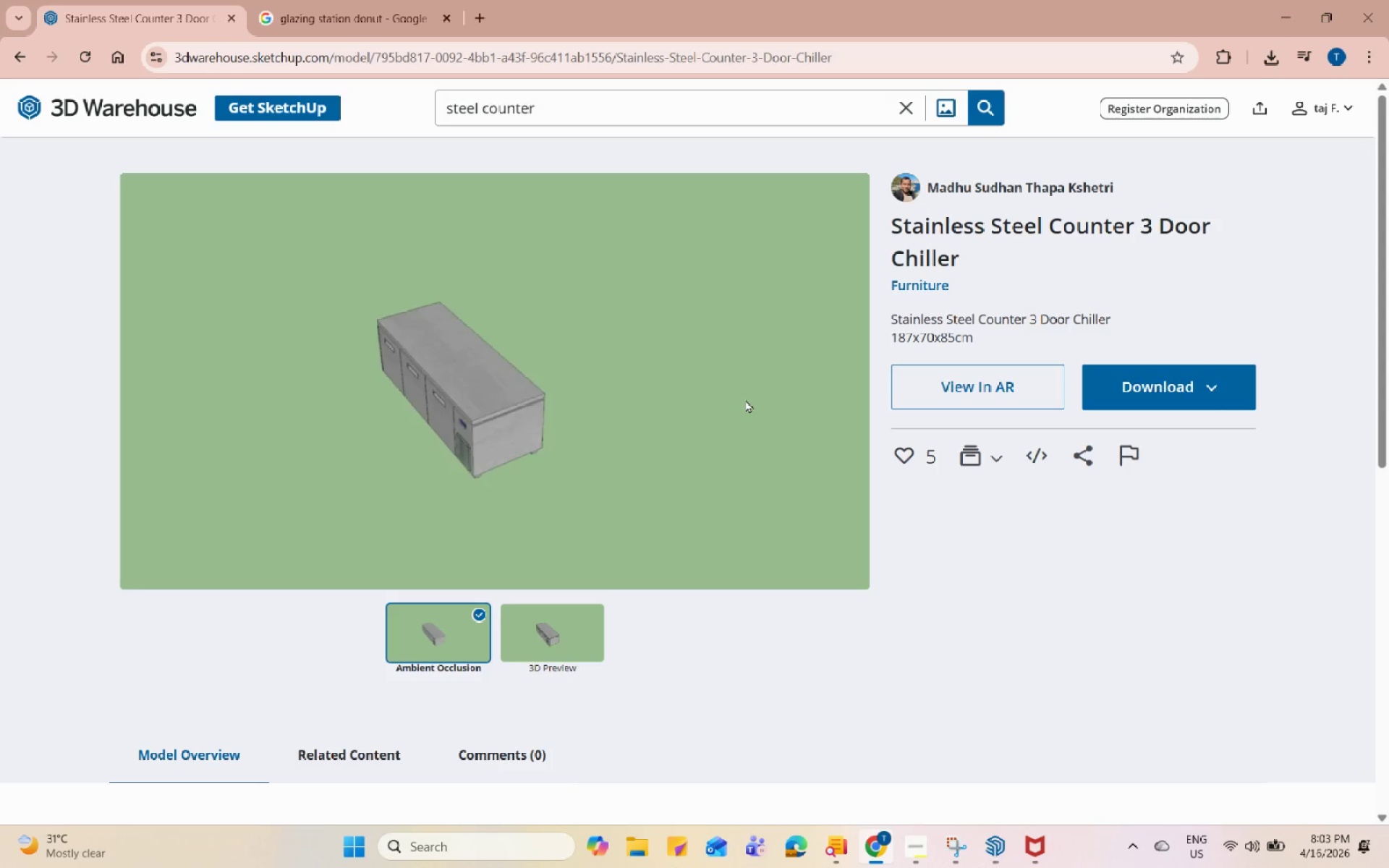 
wait(6.44)
 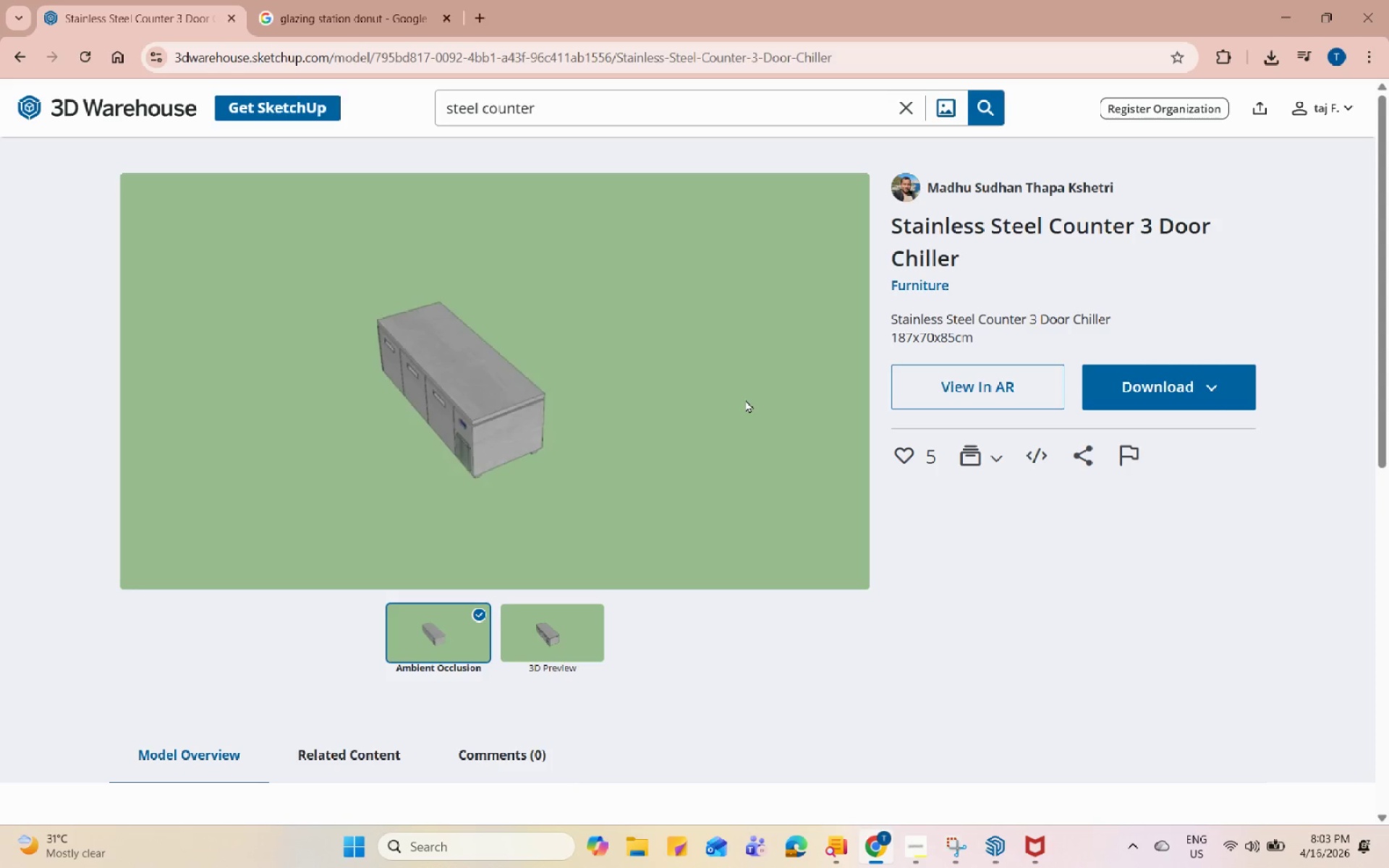 
scroll: coordinate [751, 396], scroll_direction: up, amount: 9.0
 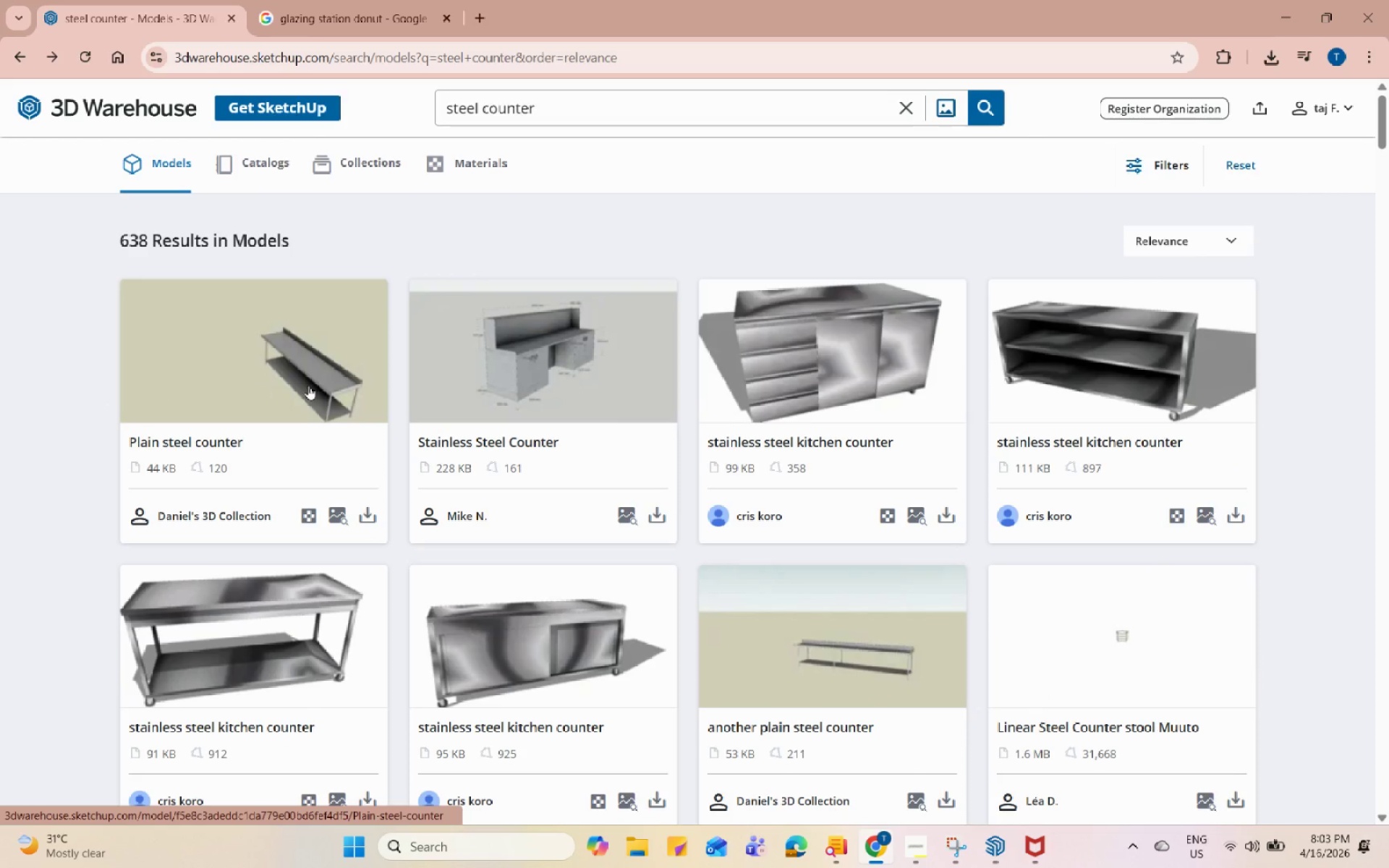 
left_click([309, 385])
 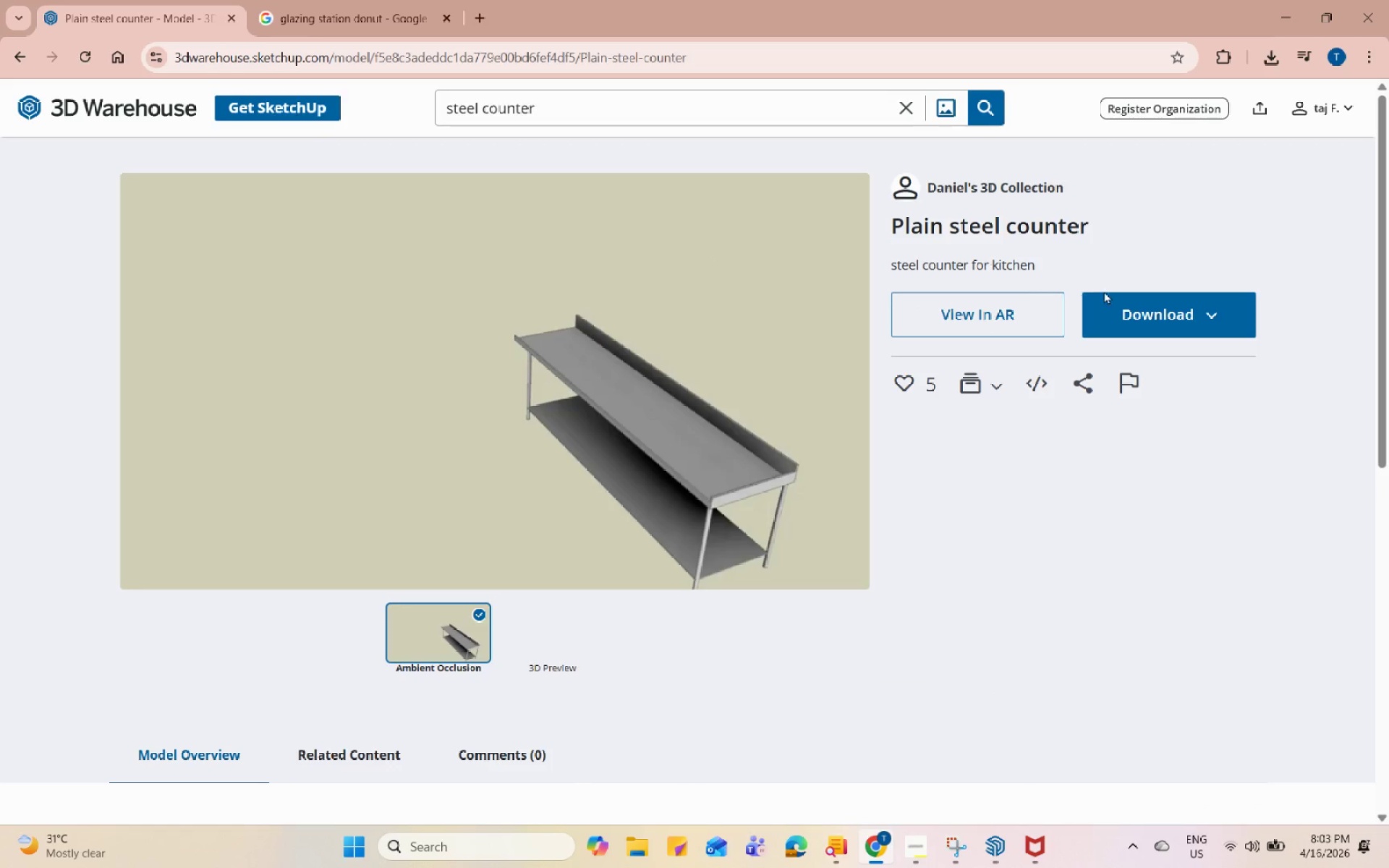 
left_click([1163, 308])
 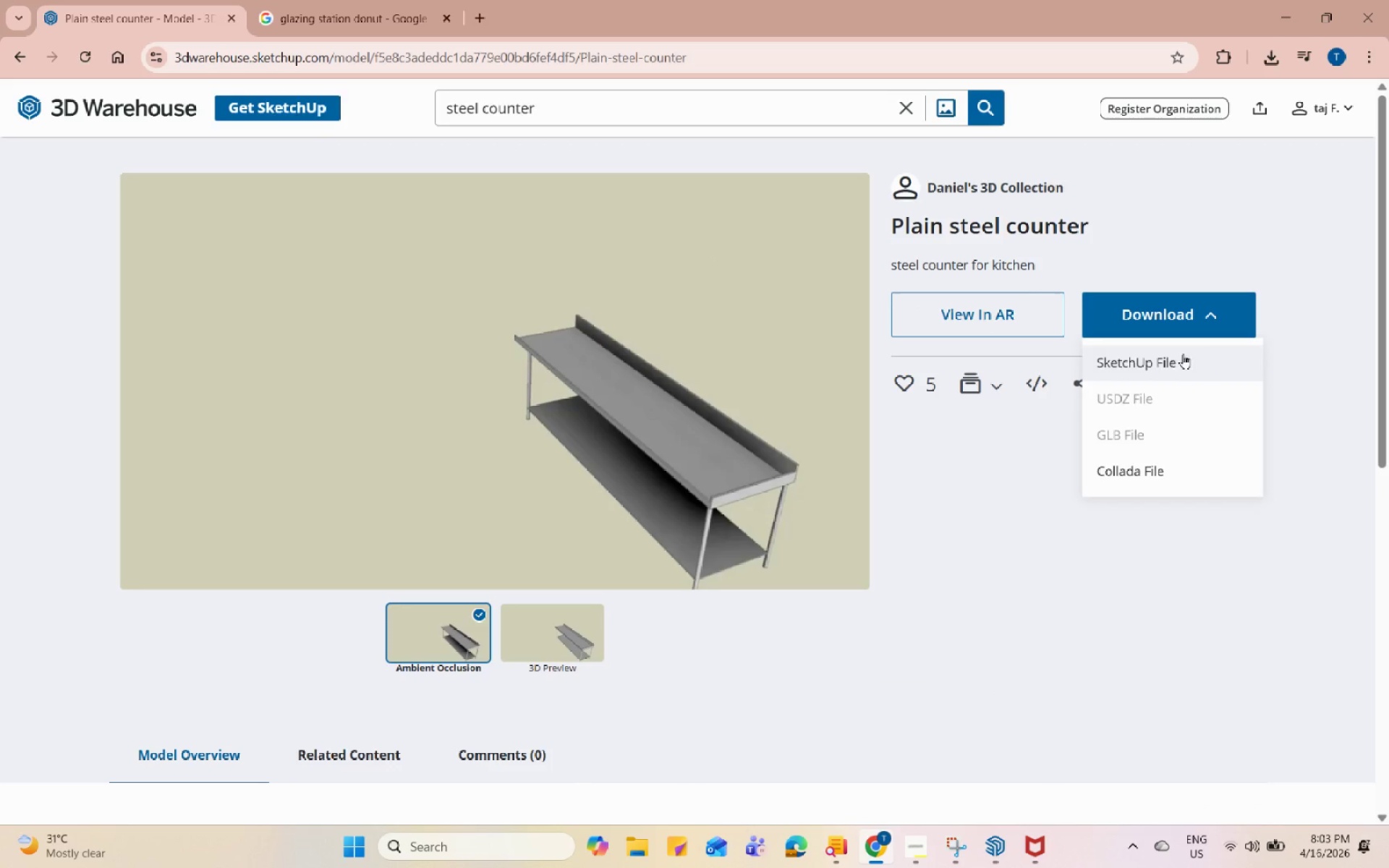 
left_click([1184, 360])
 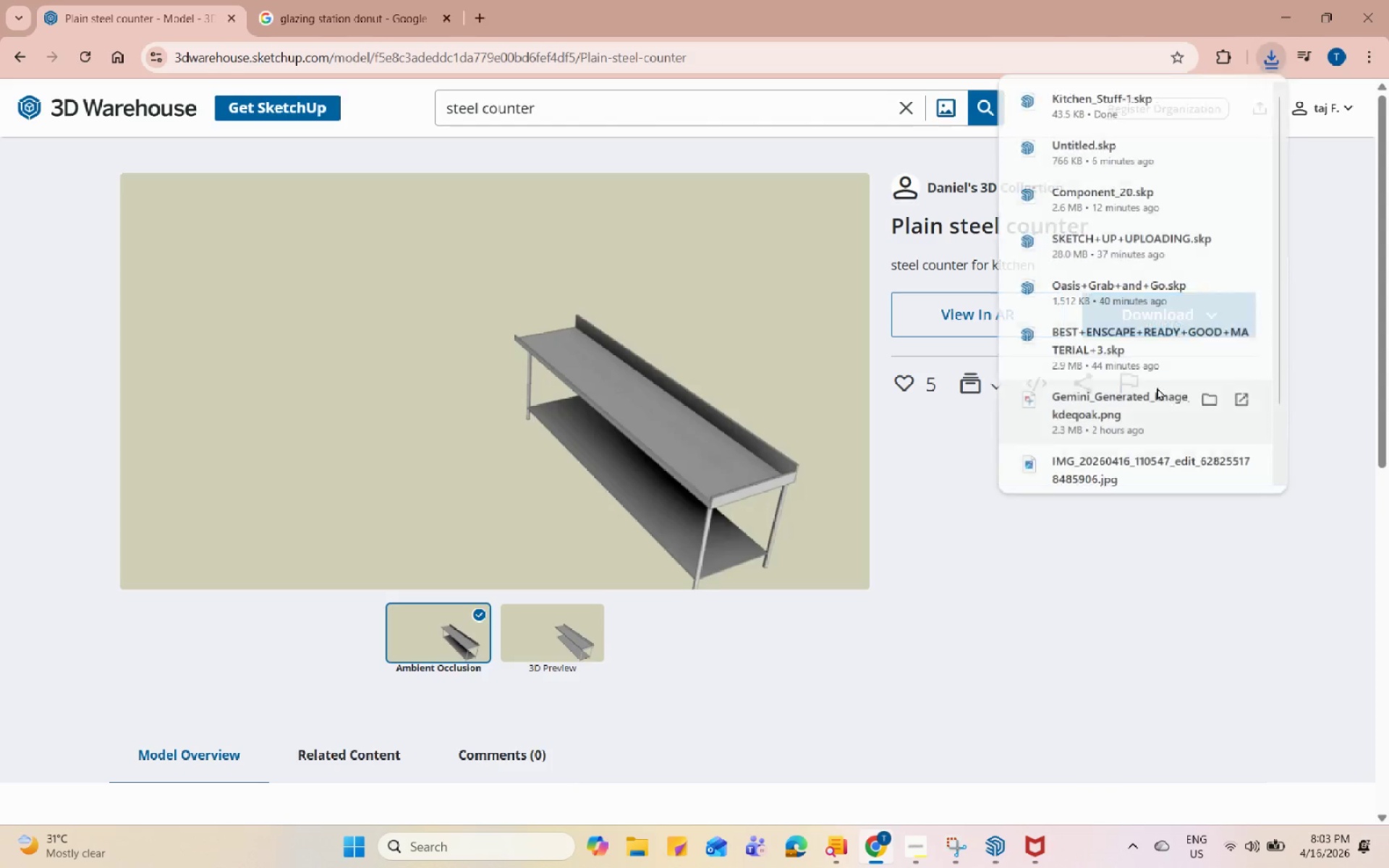 
left_click([1280, 25])
 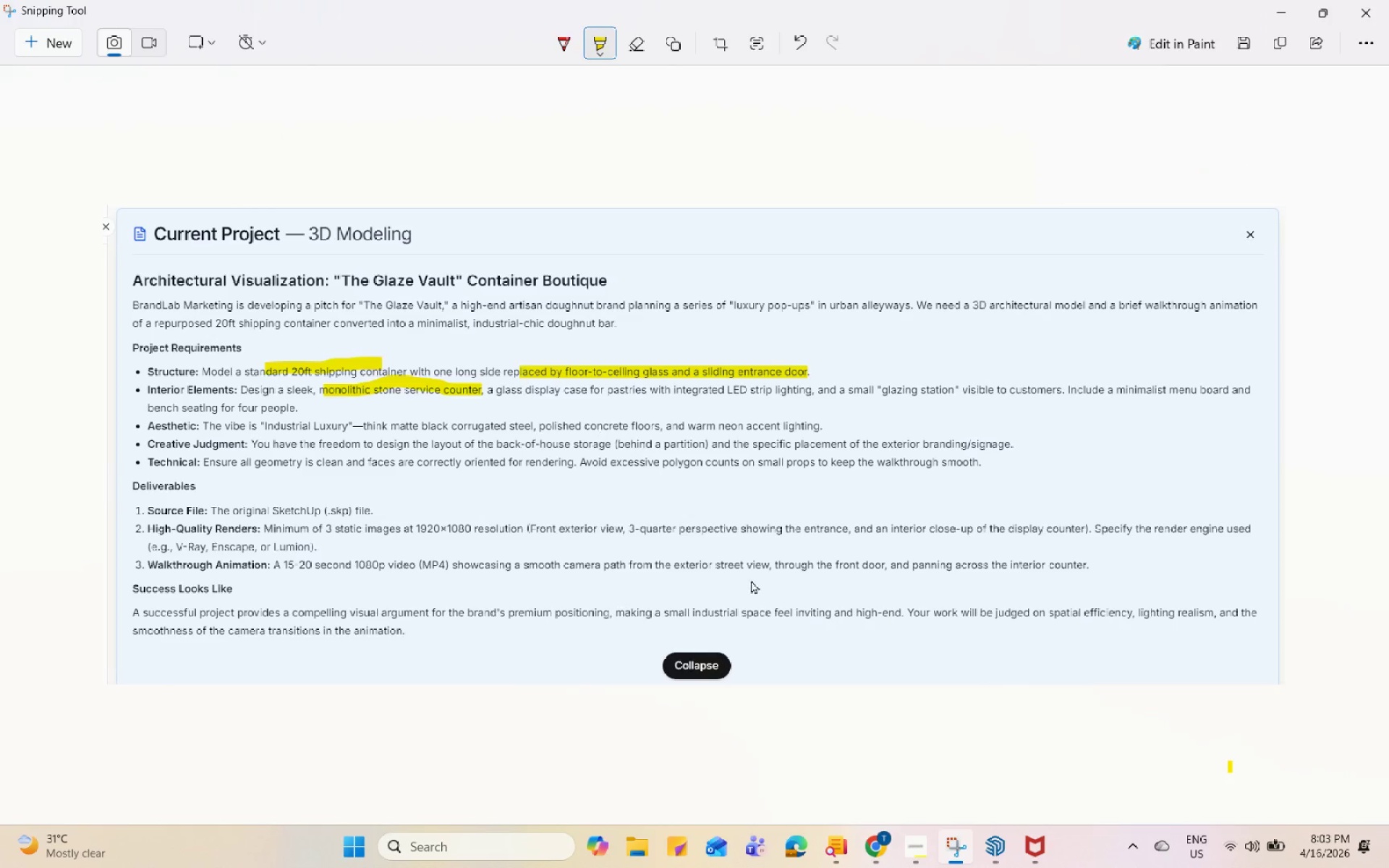 
left_click([993, 848])
 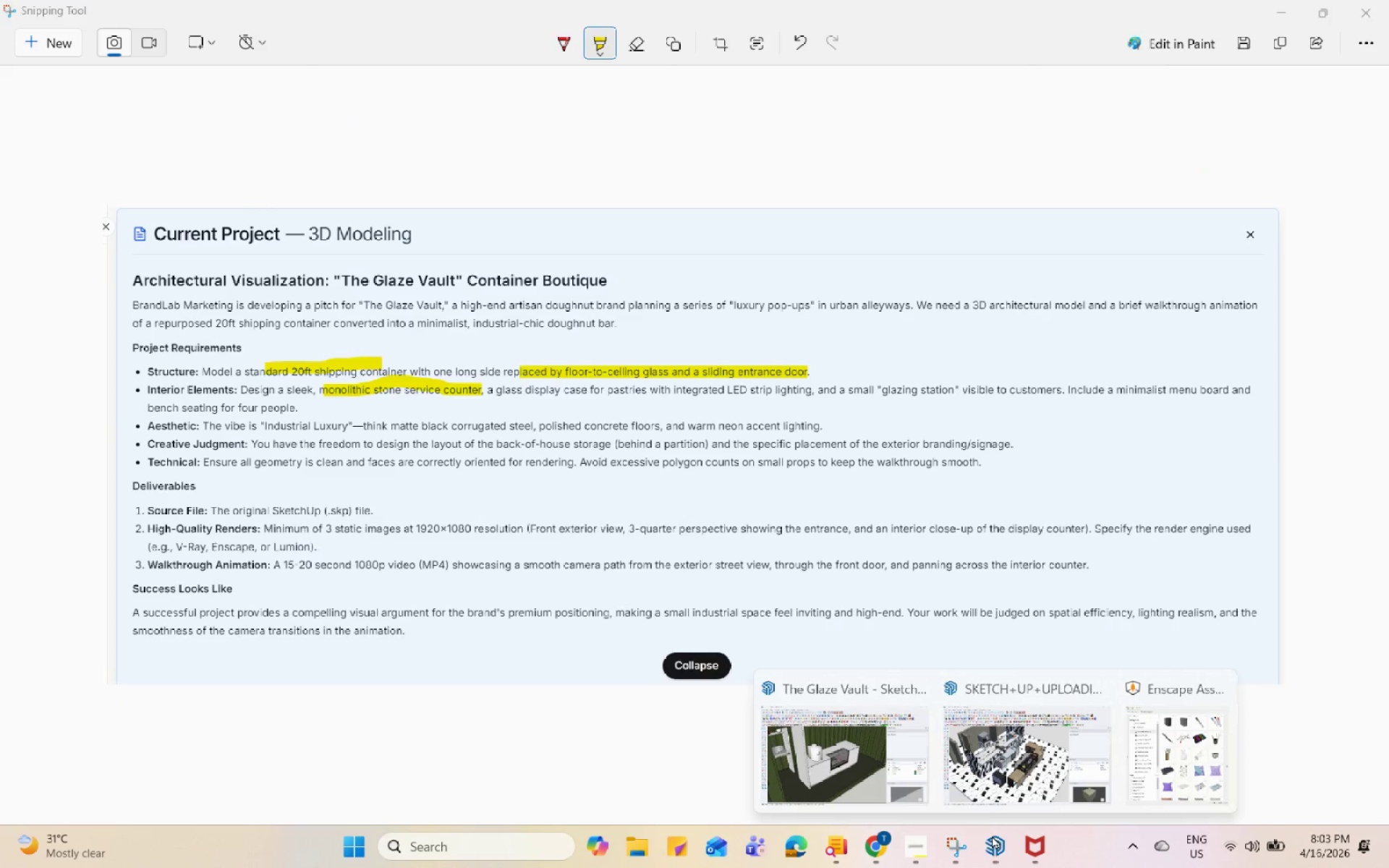 
left_click([829, 767])
 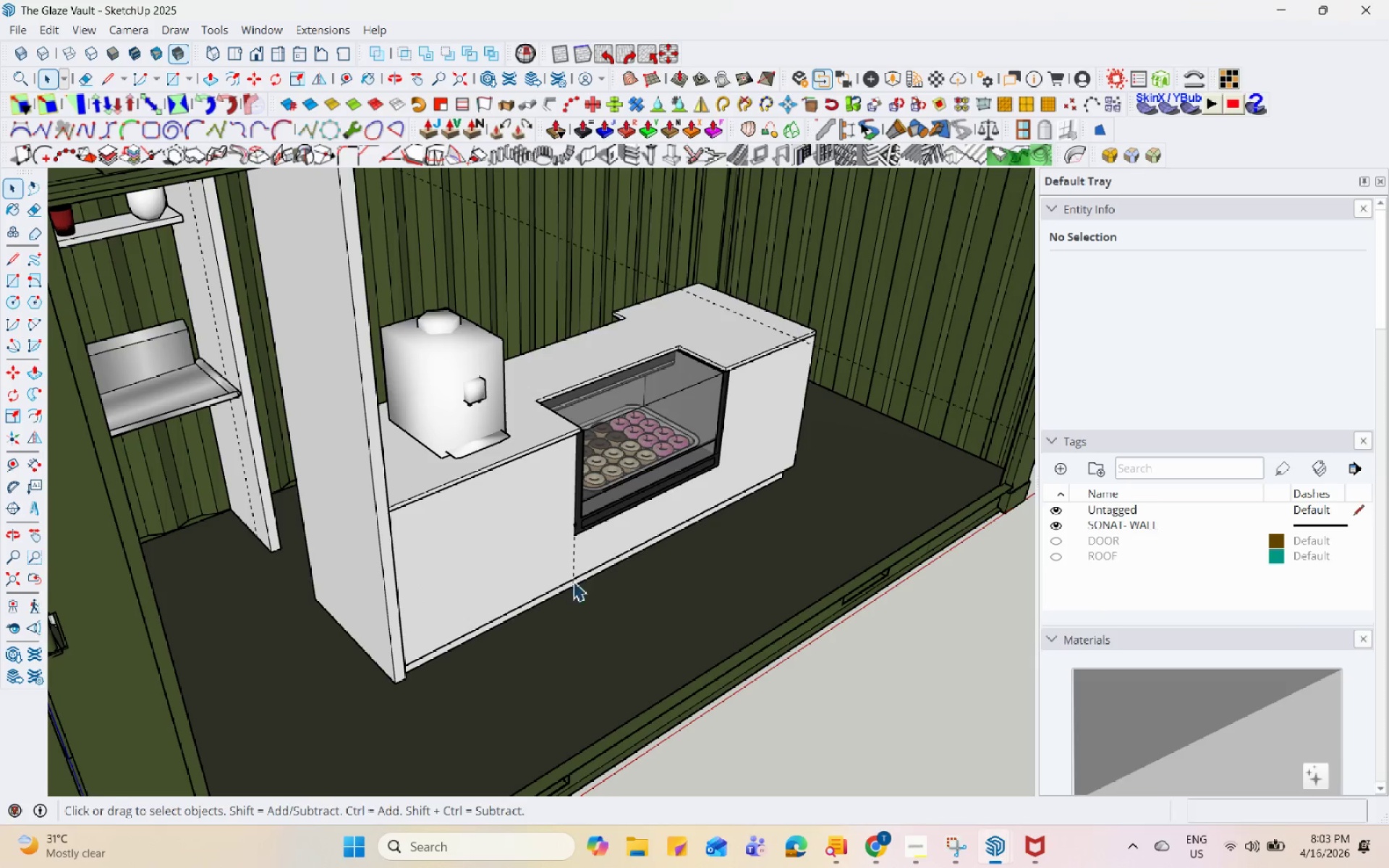 
scroll: coordinate [386, 456], scroll_direction: down, amount: 5.0
 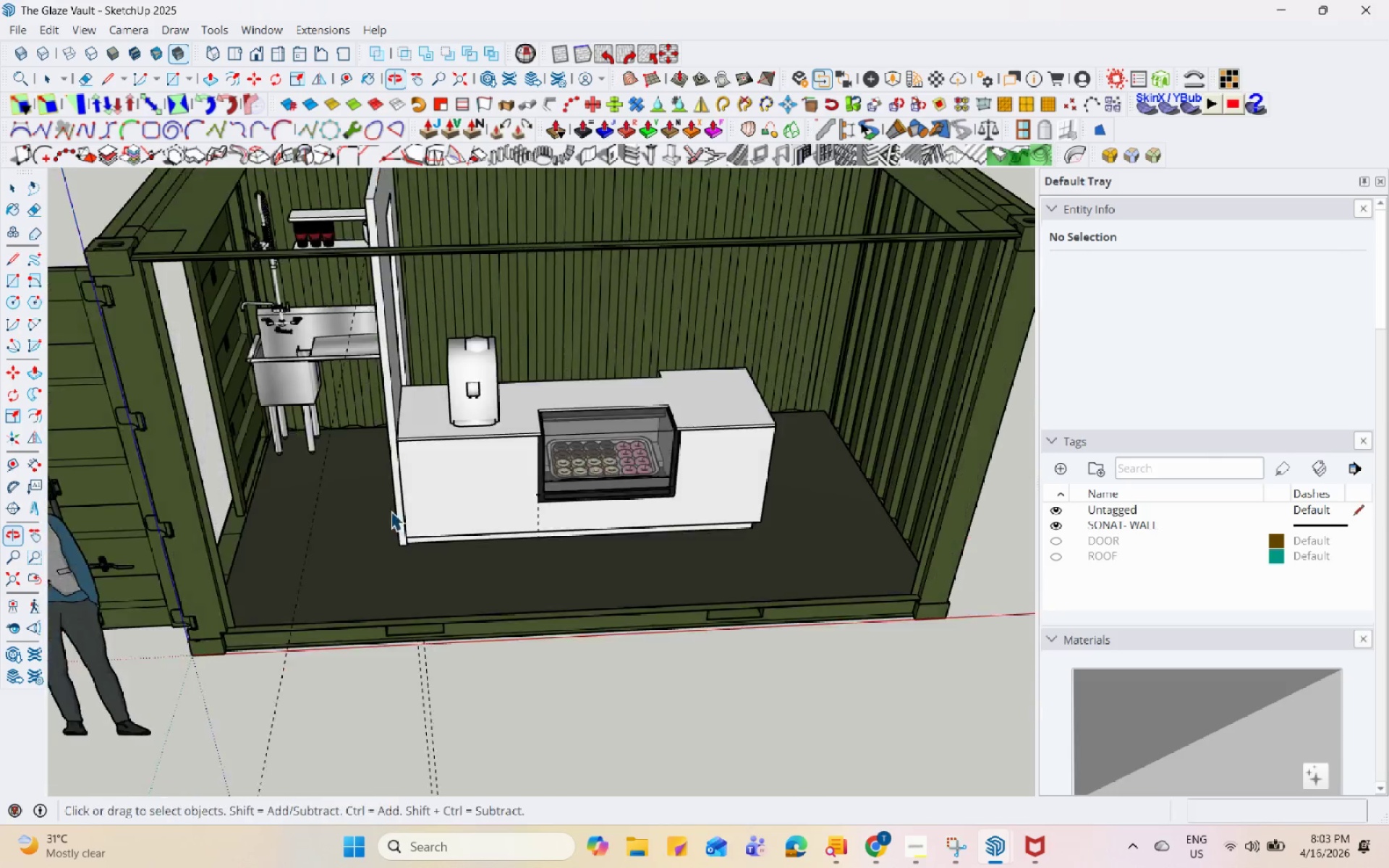 
key(Control+S)
 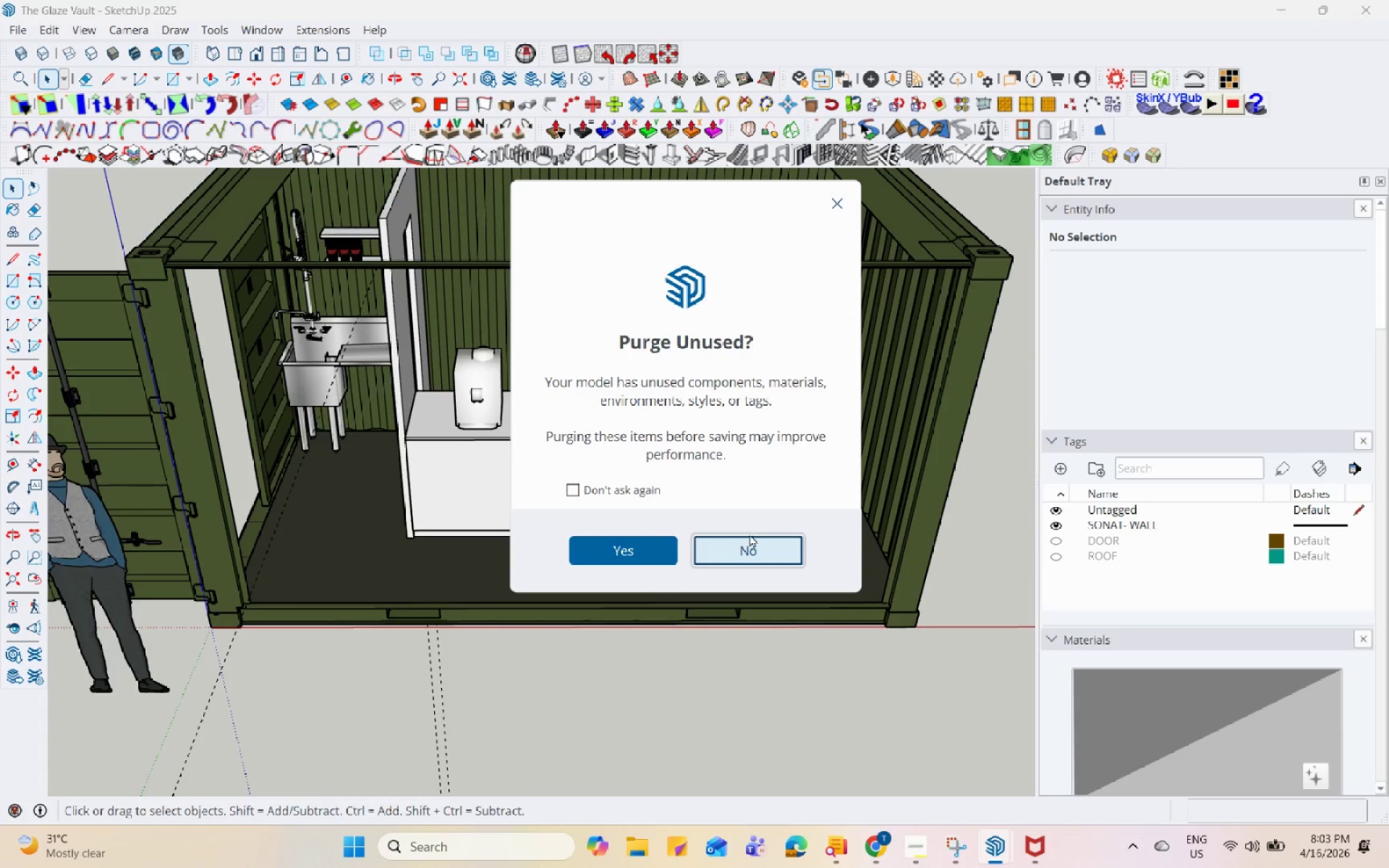 
scroll: coordinate [374, 427], scroll_direction: down, amount: 1.0
 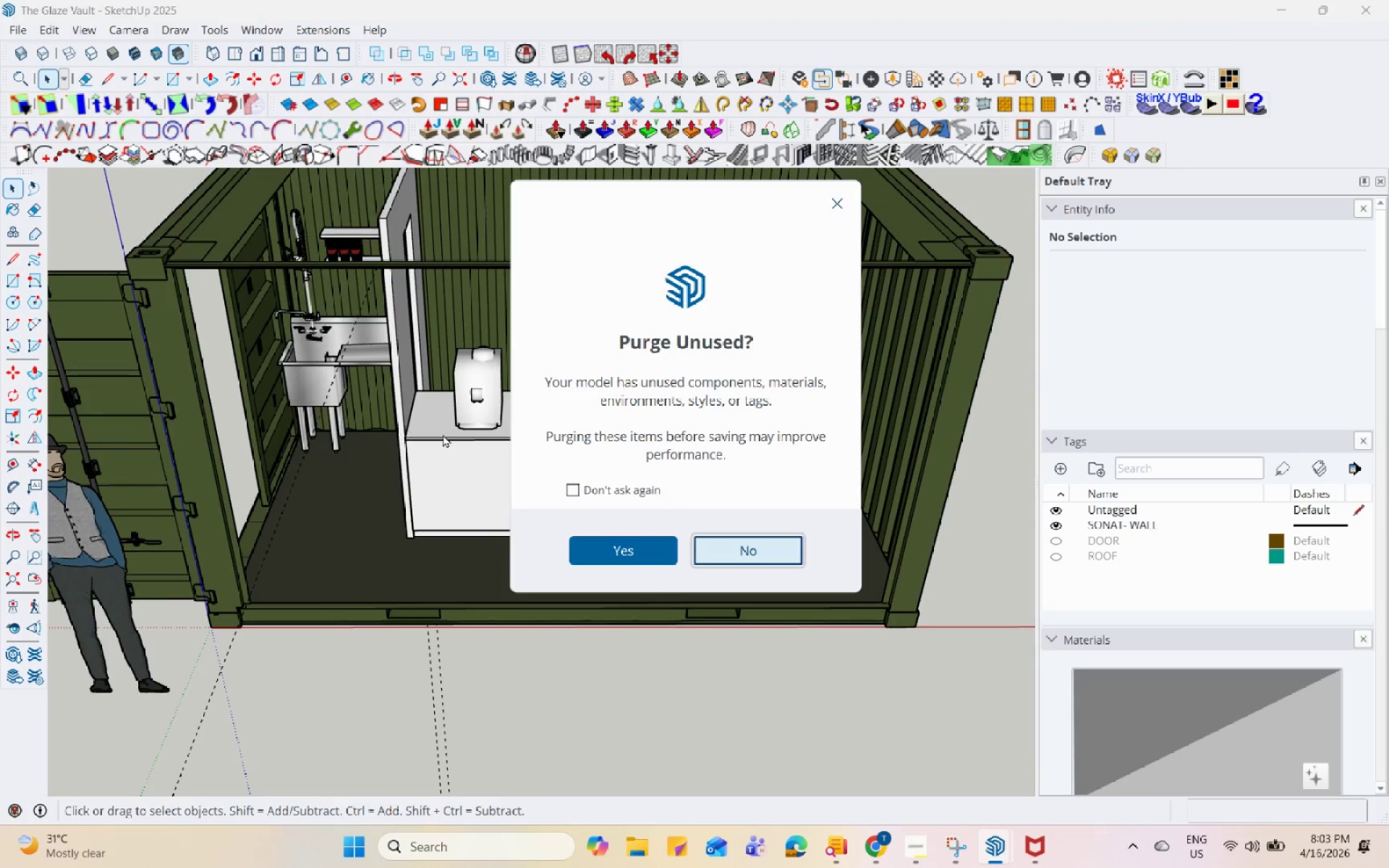 
left_click([770, 547])
 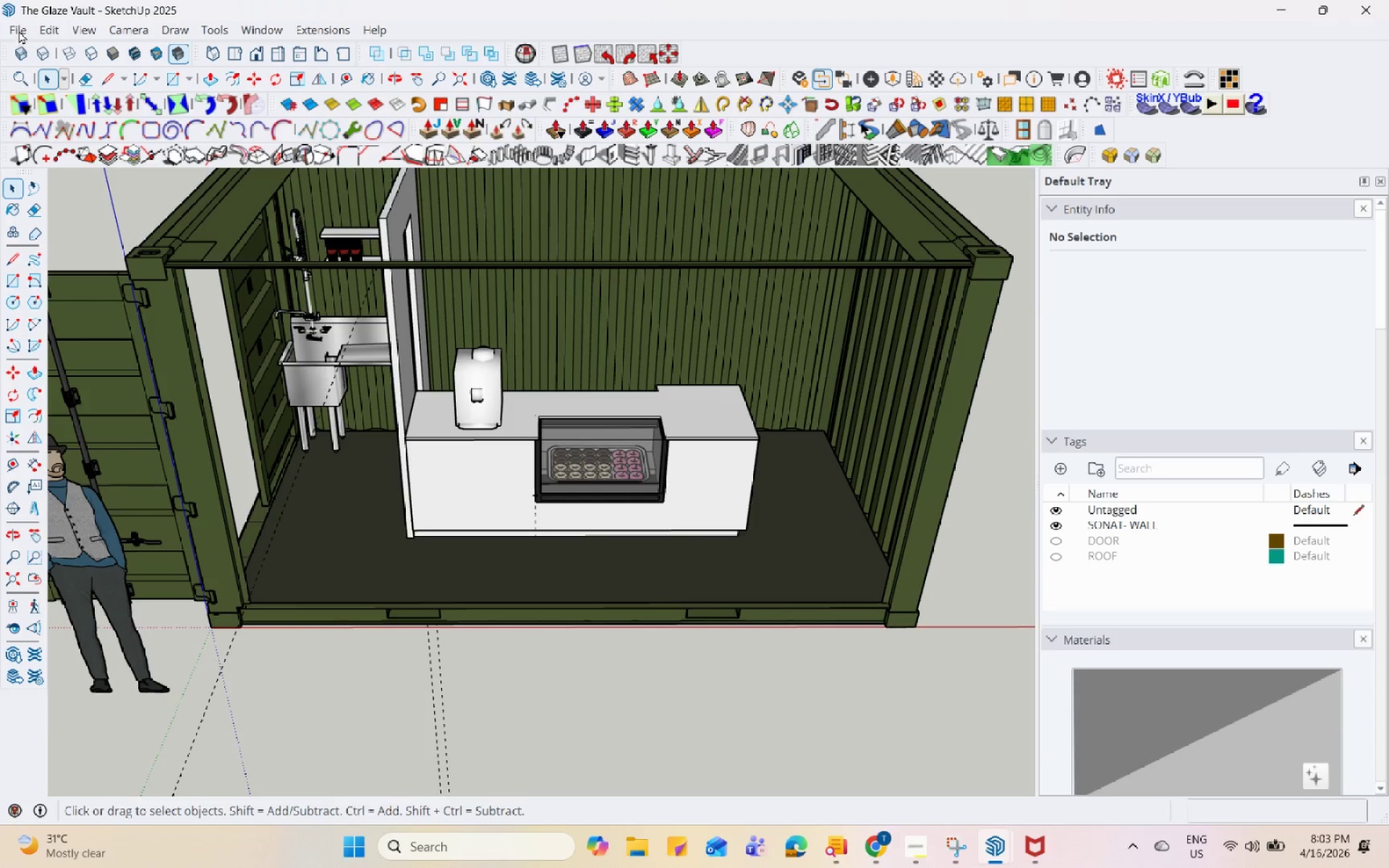 
left_click([18, 30])
 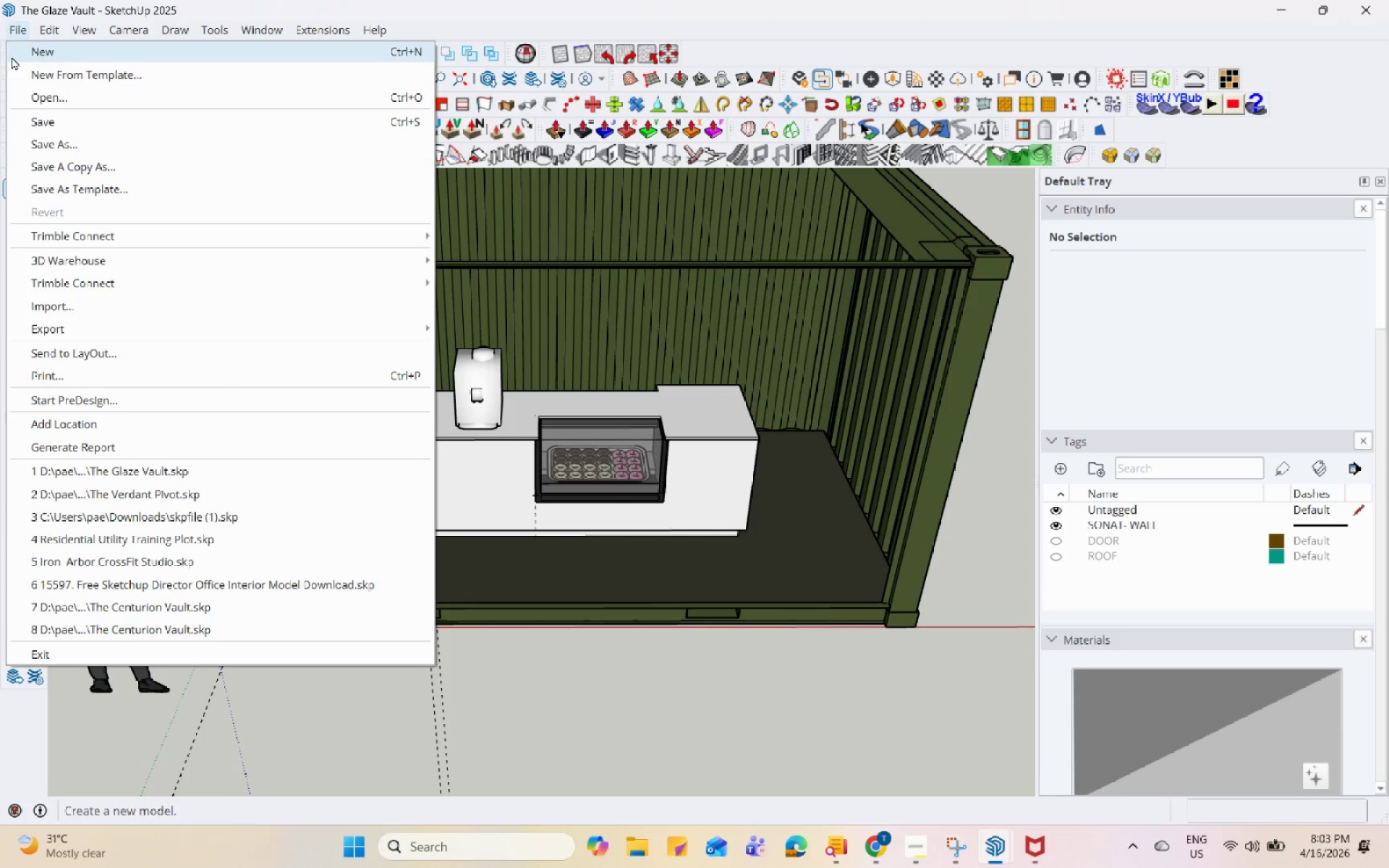 
left_click([69, 310])
 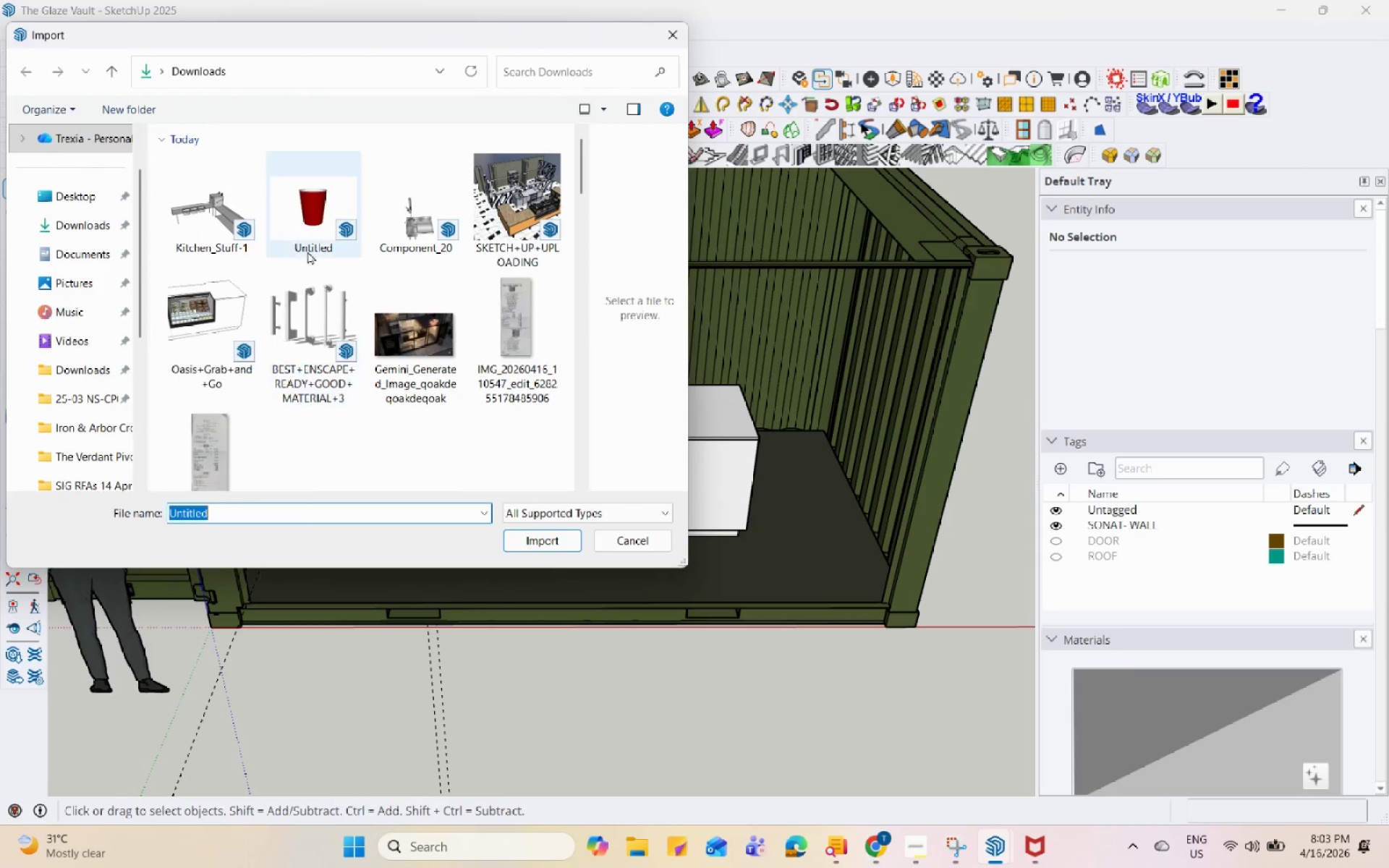 
left_click([195, 230])
 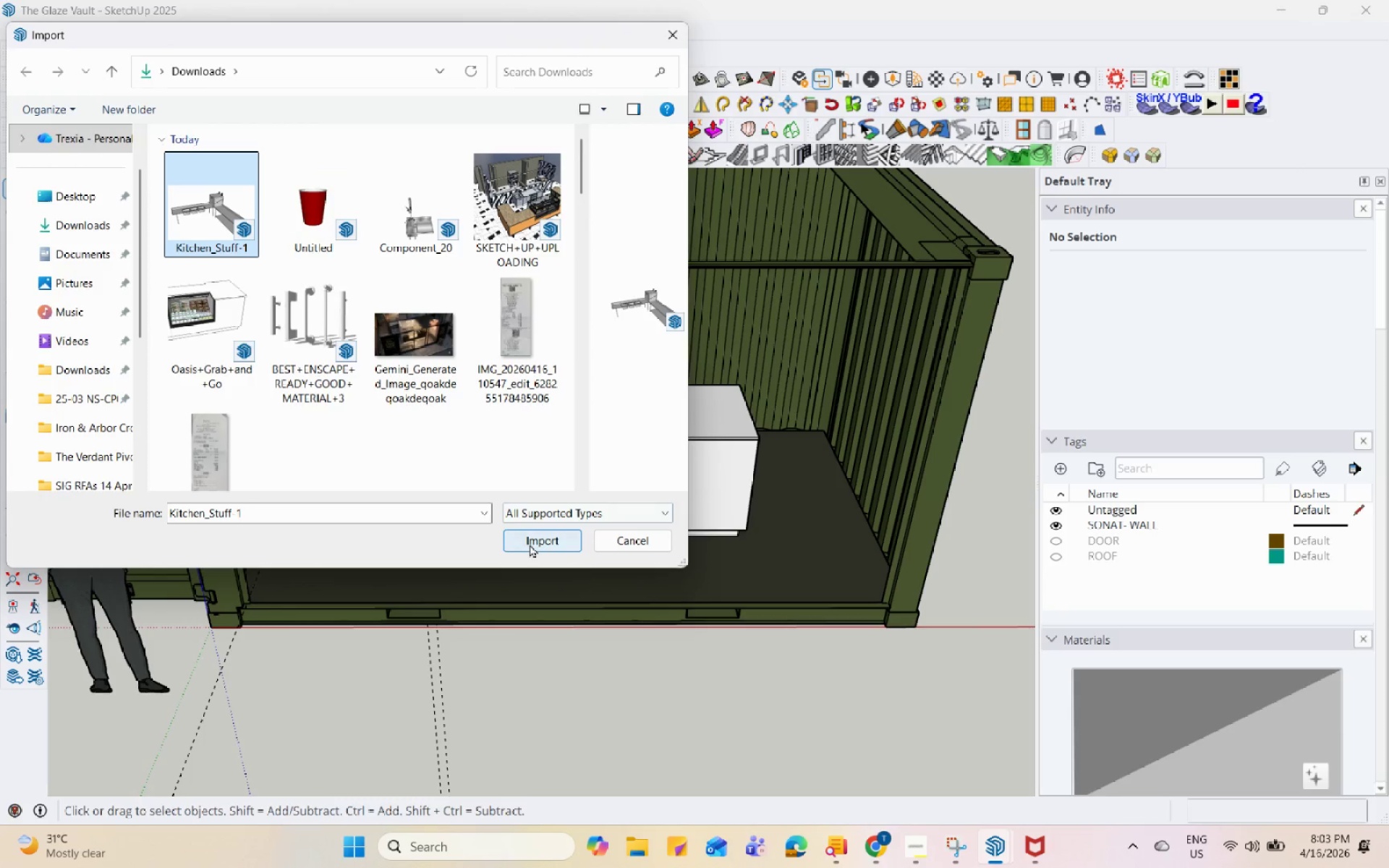 
left_click([530, 544])
 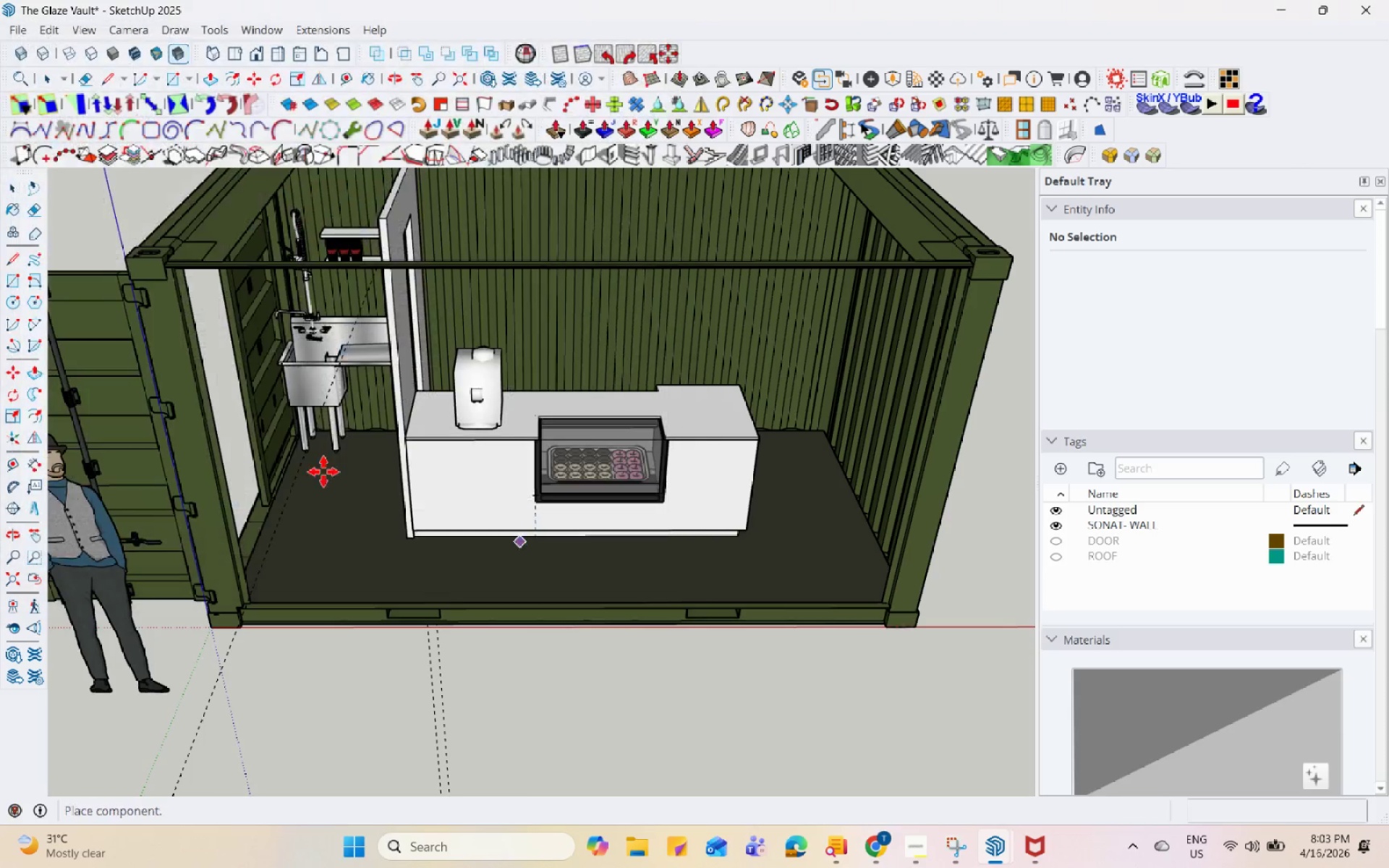 
scroll: coordinate [262, 447], scroll_direction: down, amount: 9.0
 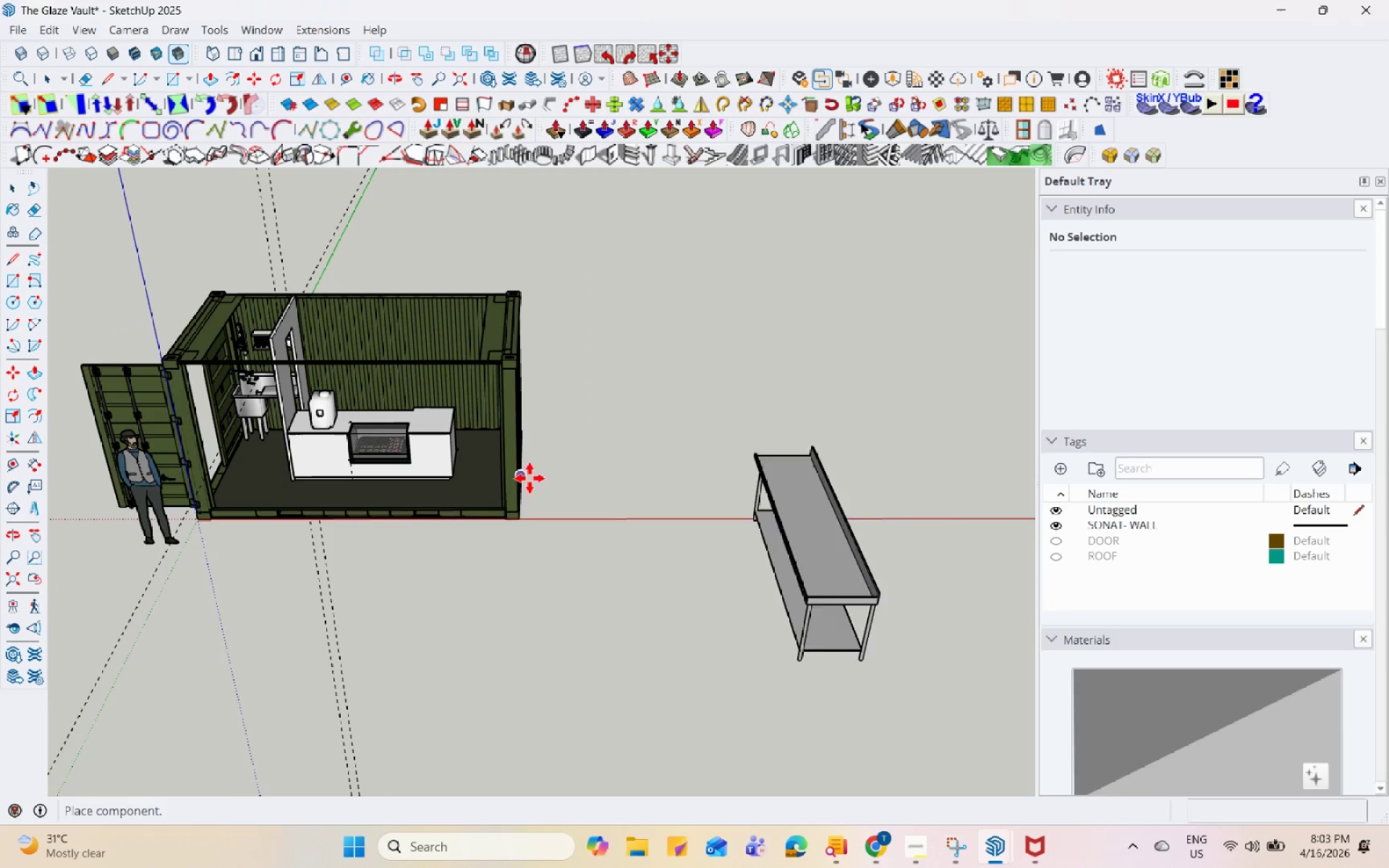 
left_click([571, 478])
 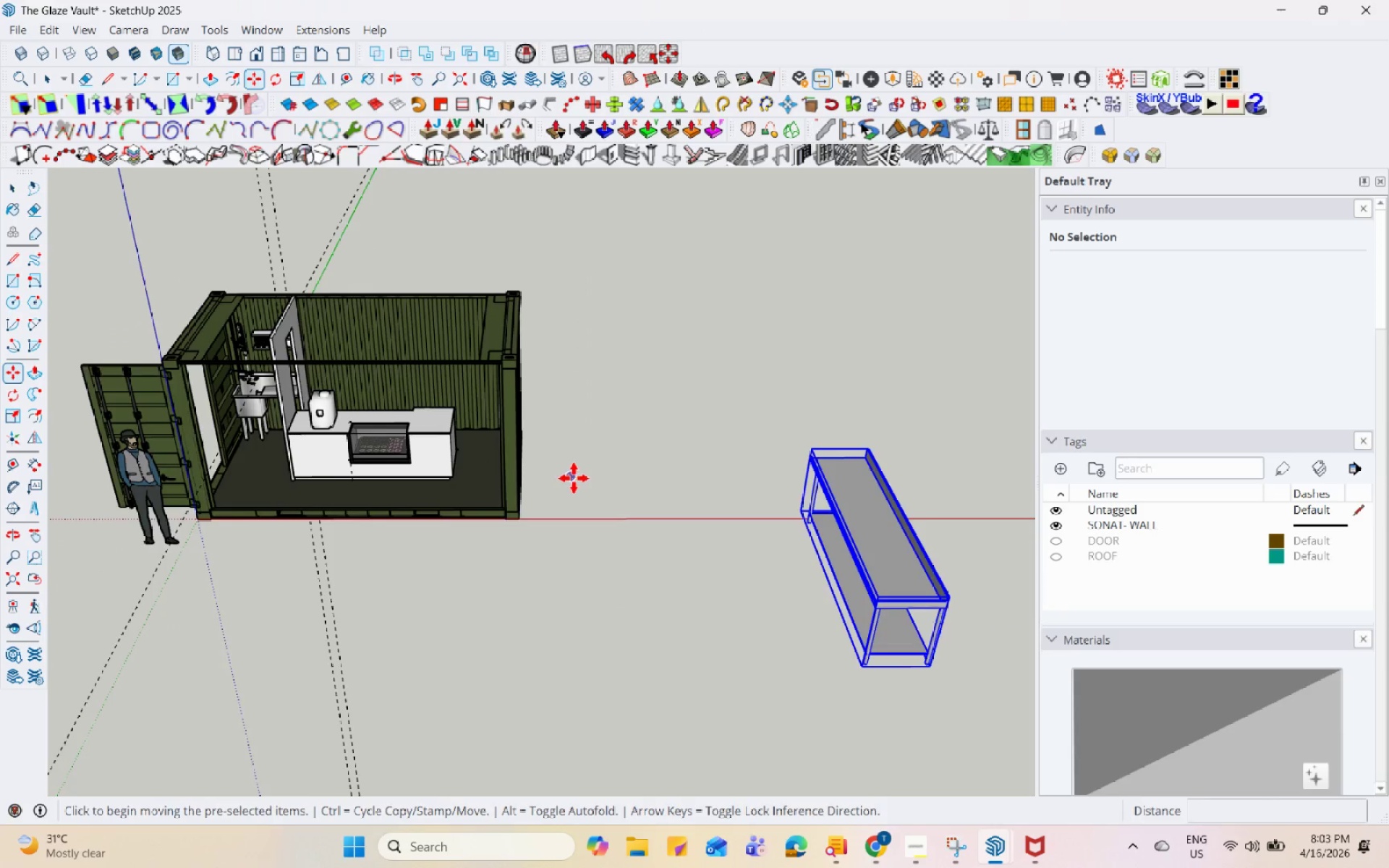 
key(Space)
 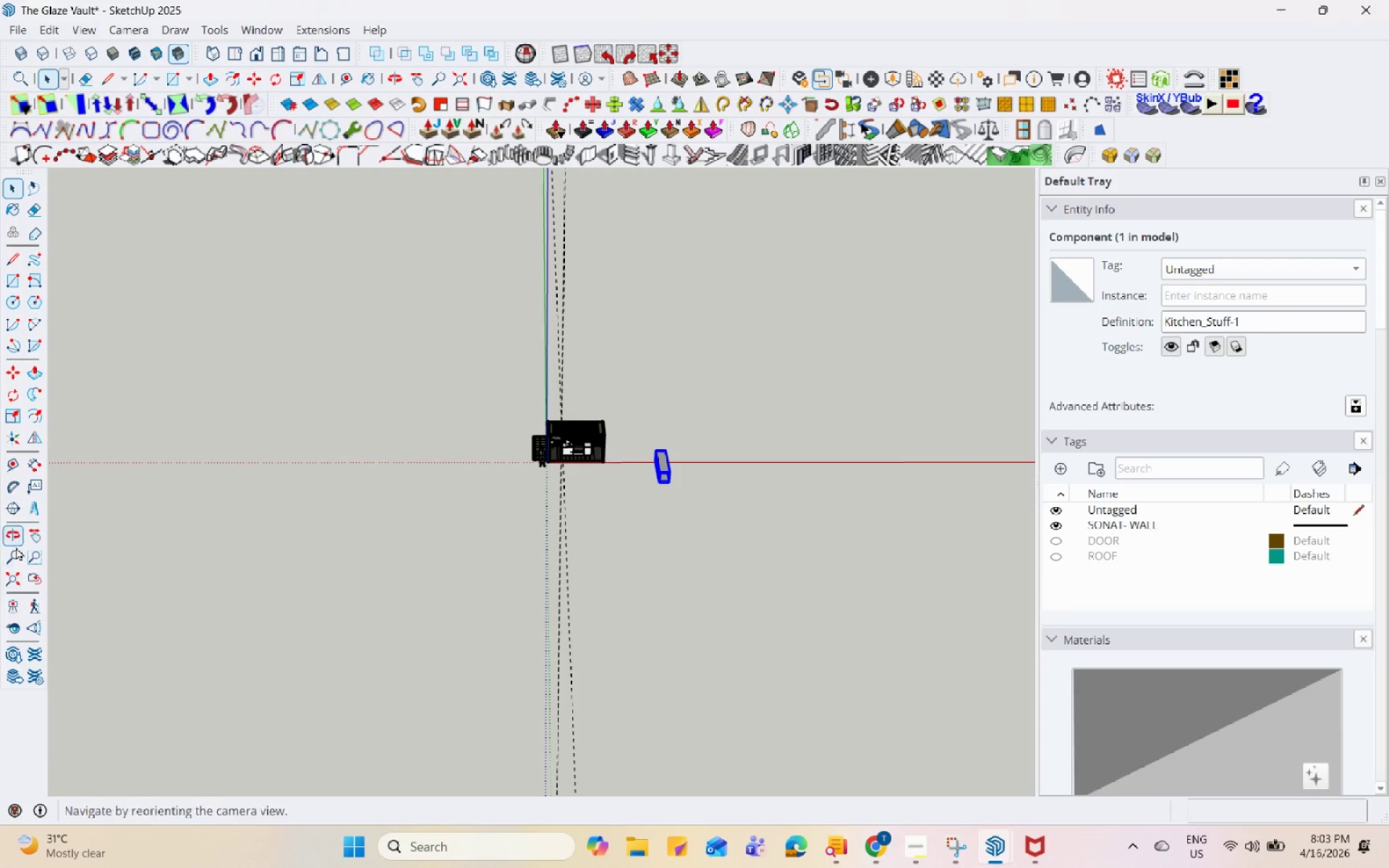 
scroll: coordinate [641, 448], scroll_direction: down, amount: 23.0
 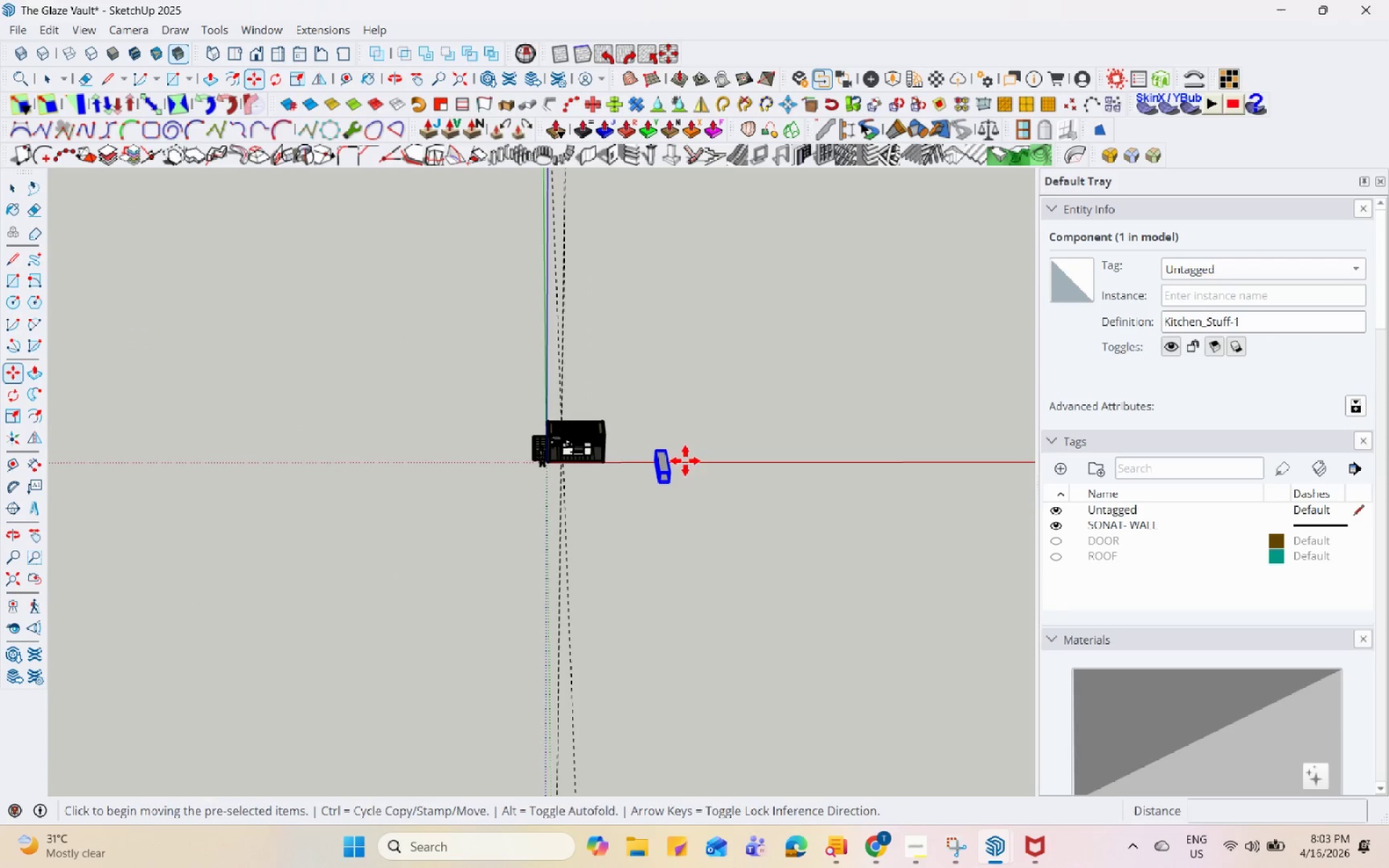 
left_click([12, 586])
 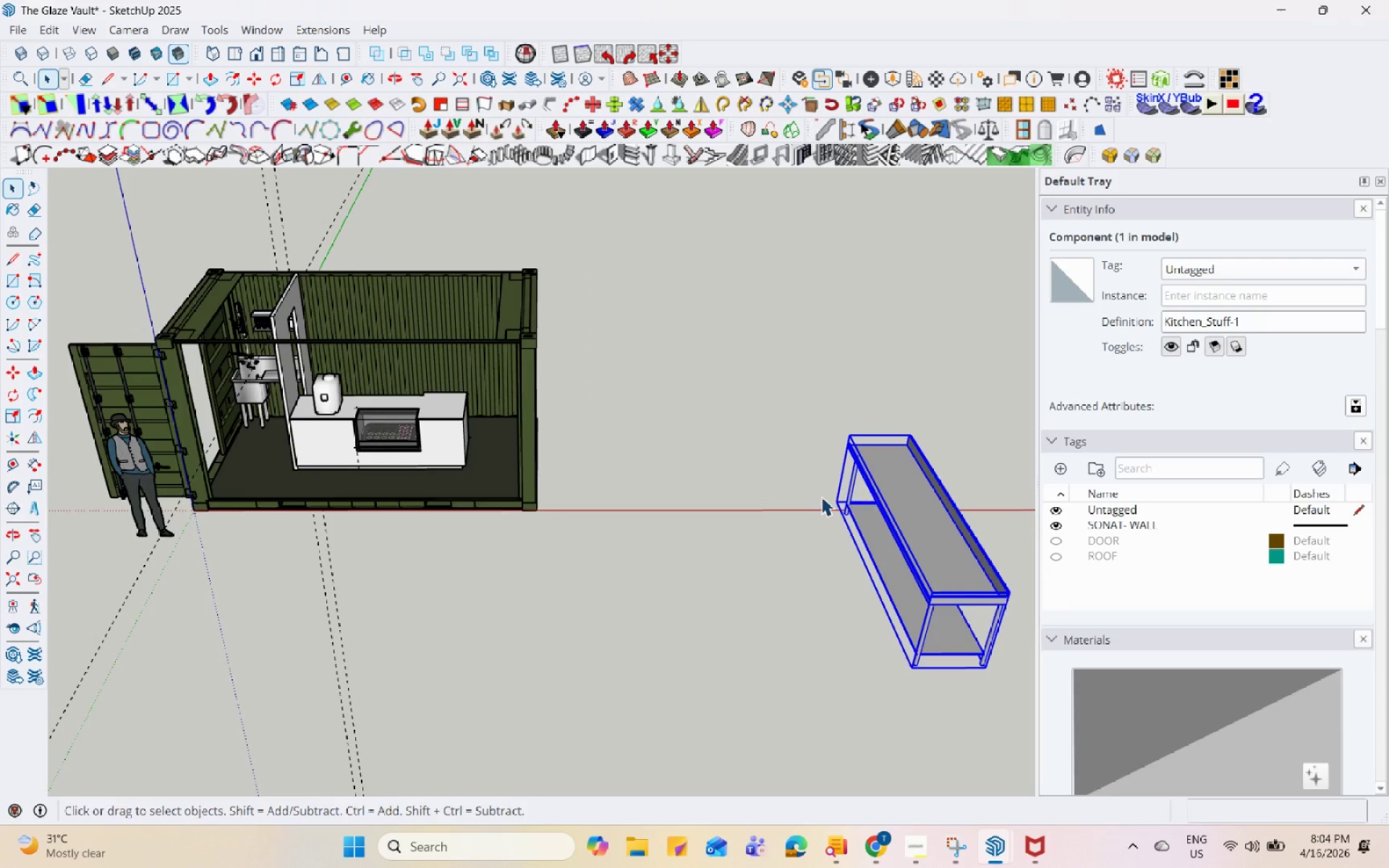 
double_click([901, 432])
 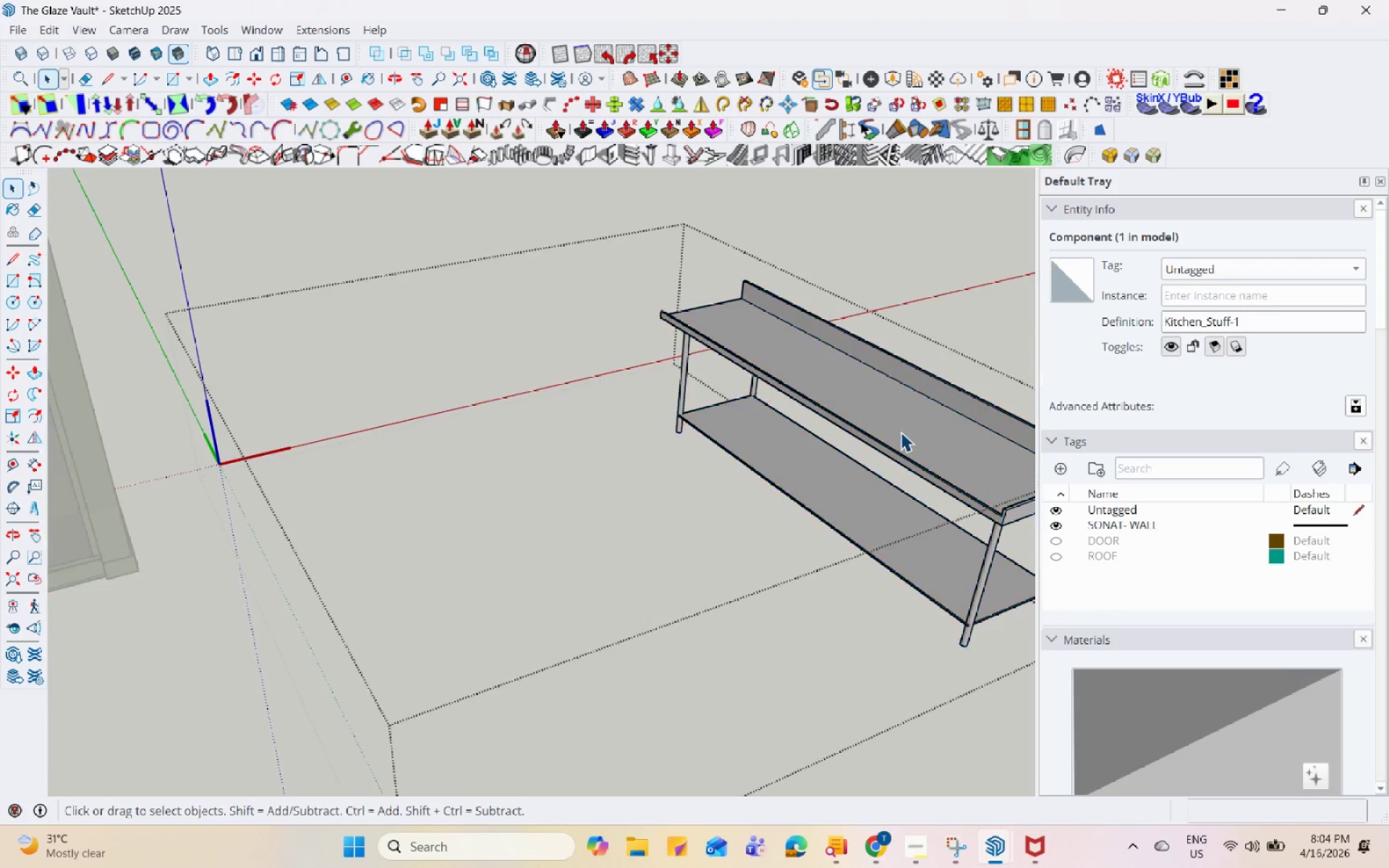 
triple_click([901, 432])
 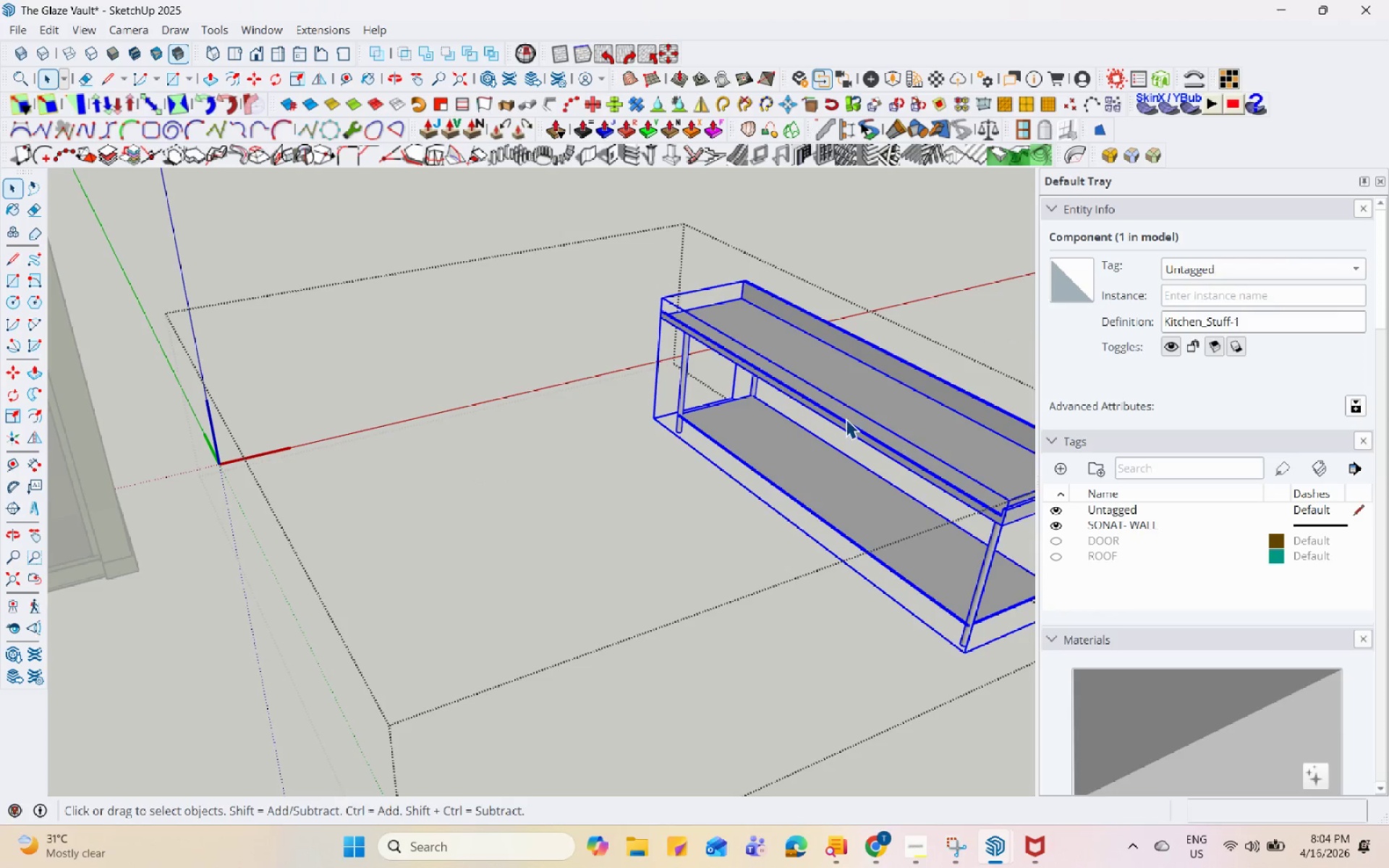 
scroll: coordinate [932, 447], scroll_direction: up, amount: 8.0
 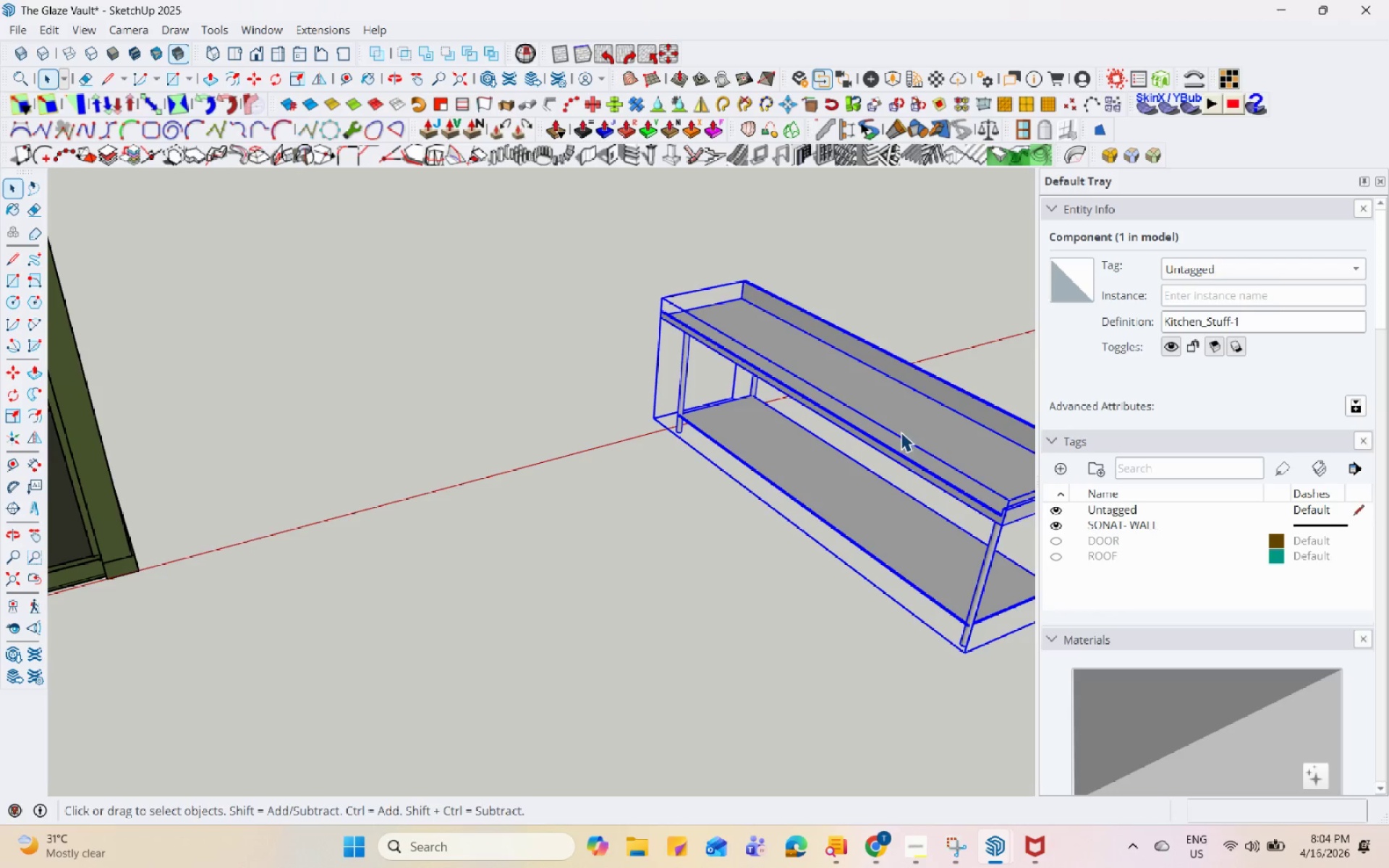 
scroll: coordinate [514, 368], scroll_direction: down, amount: 2.0
 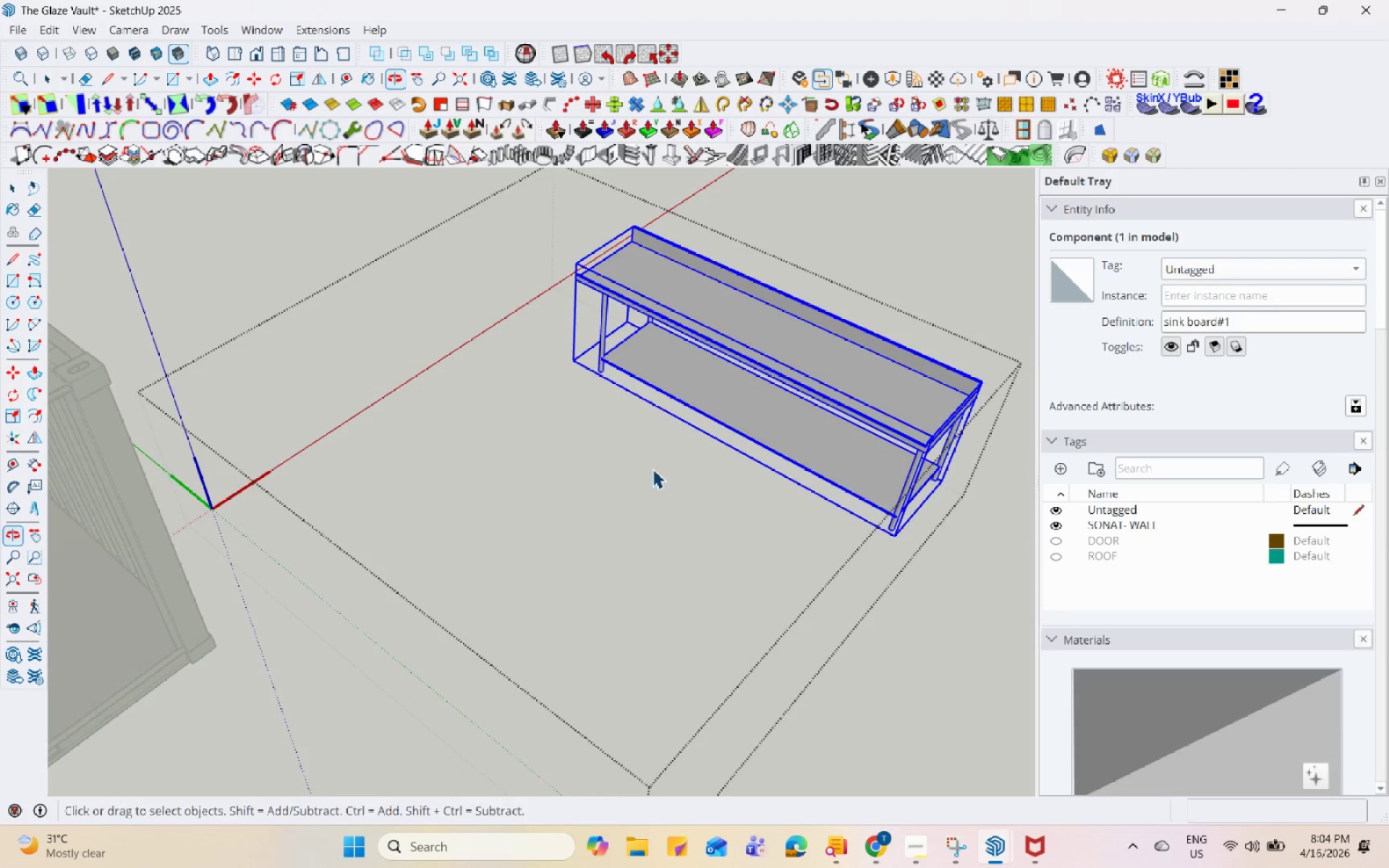 
key(Escape)
 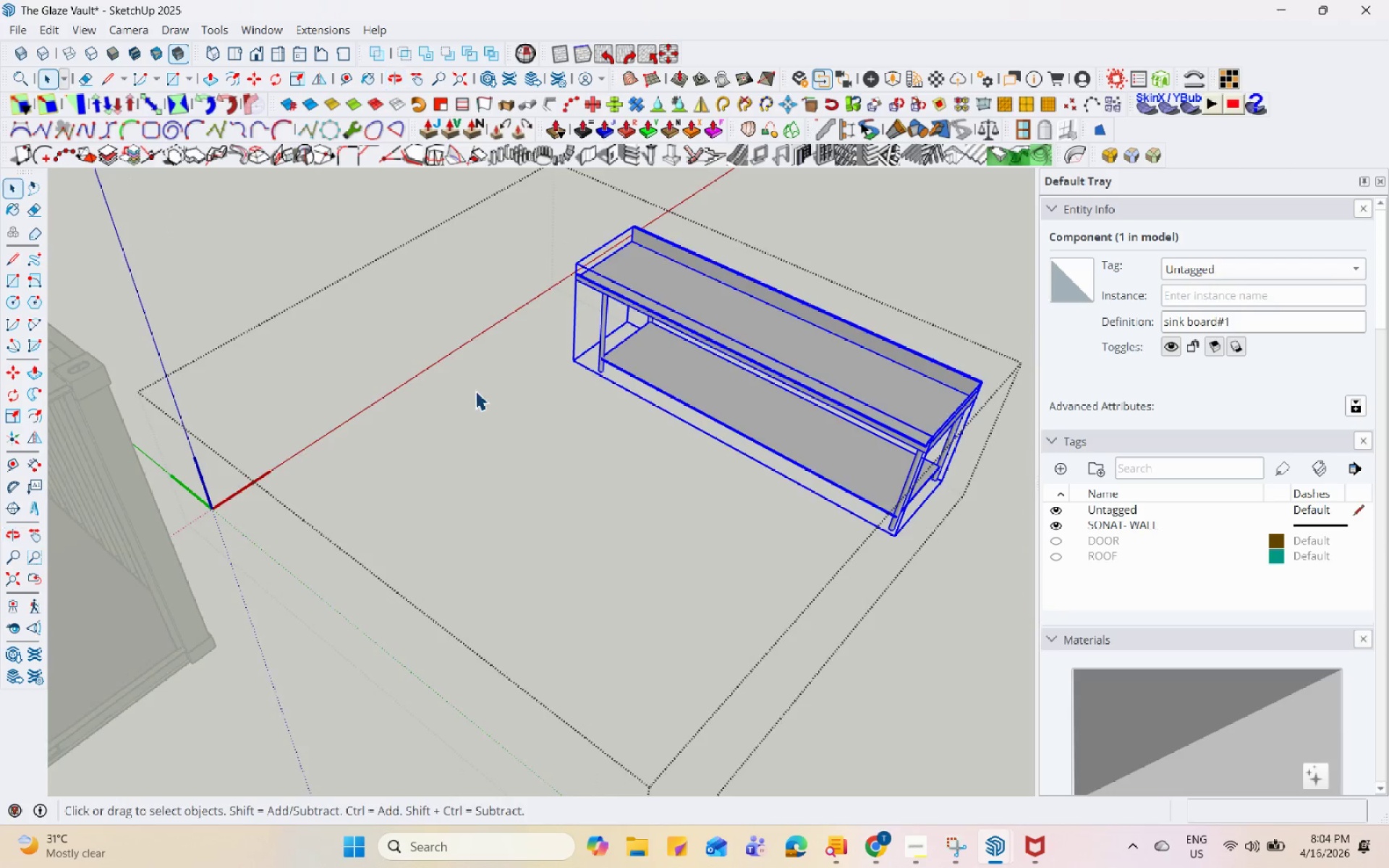 
left_click([636, 349])
 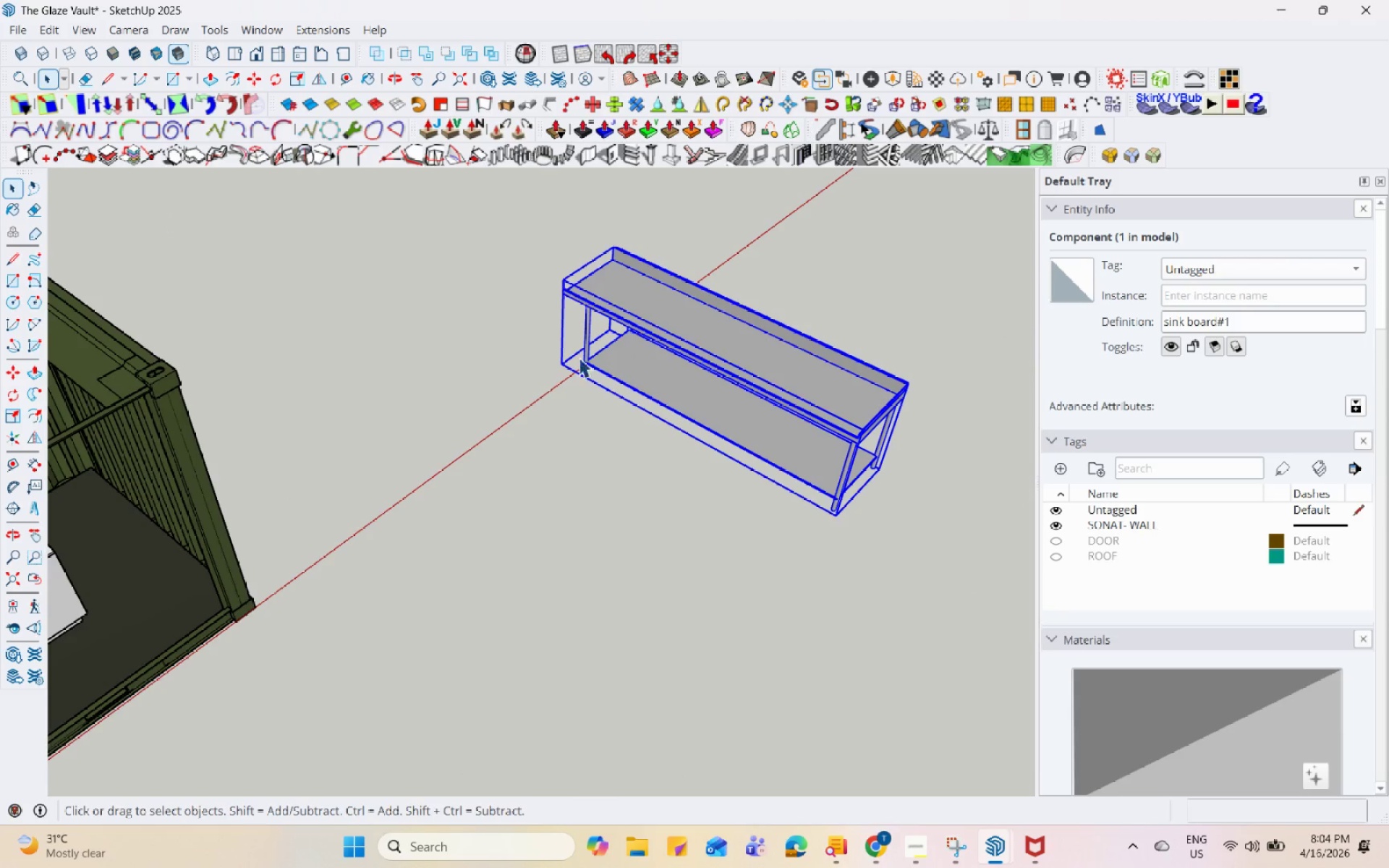 
scroll: coordinate [475, 391], scroll_direction: down, amount: 2.0
 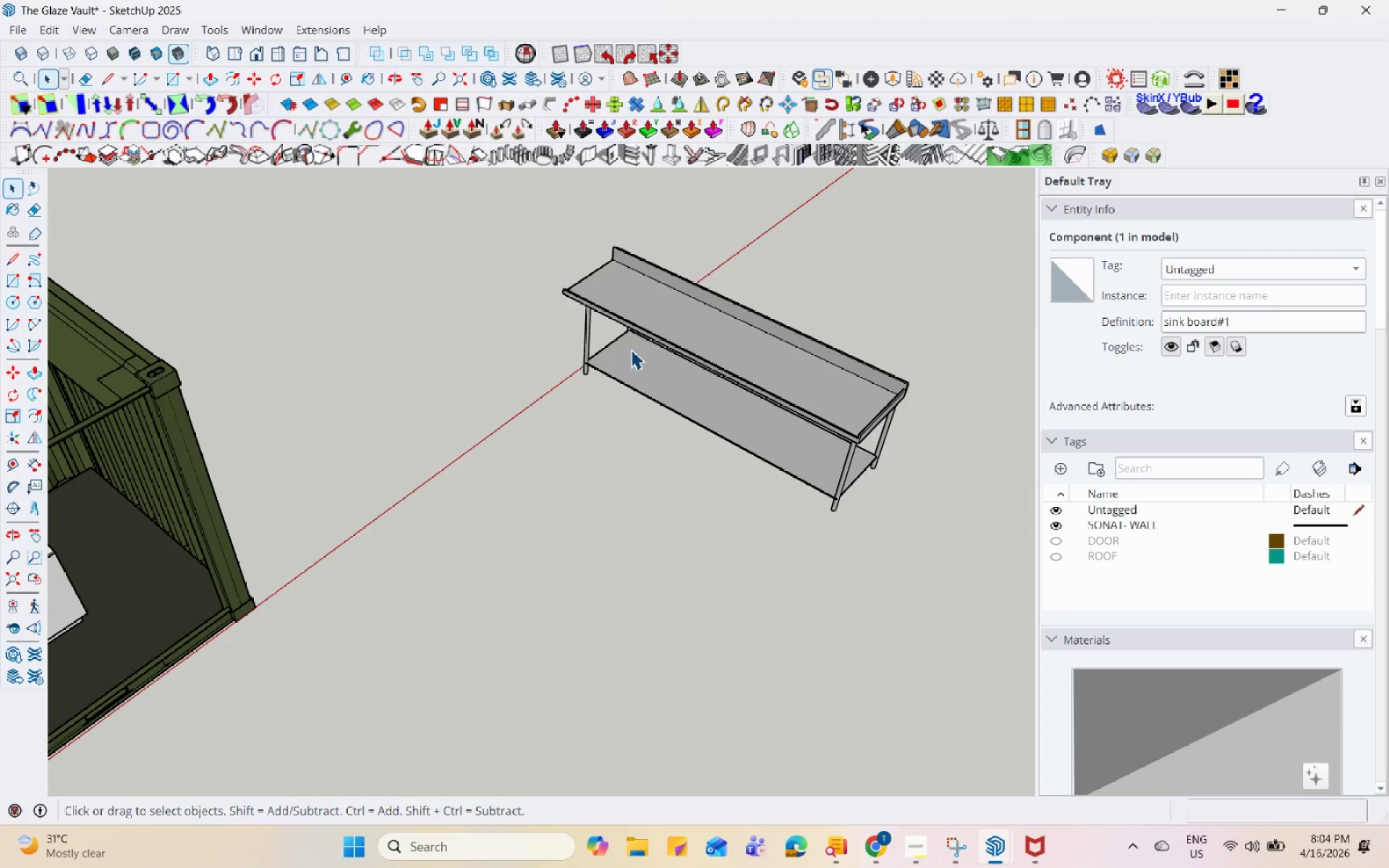 
scroll: coordinate [531, 362], scroll_direction: up, amount: 4.0
 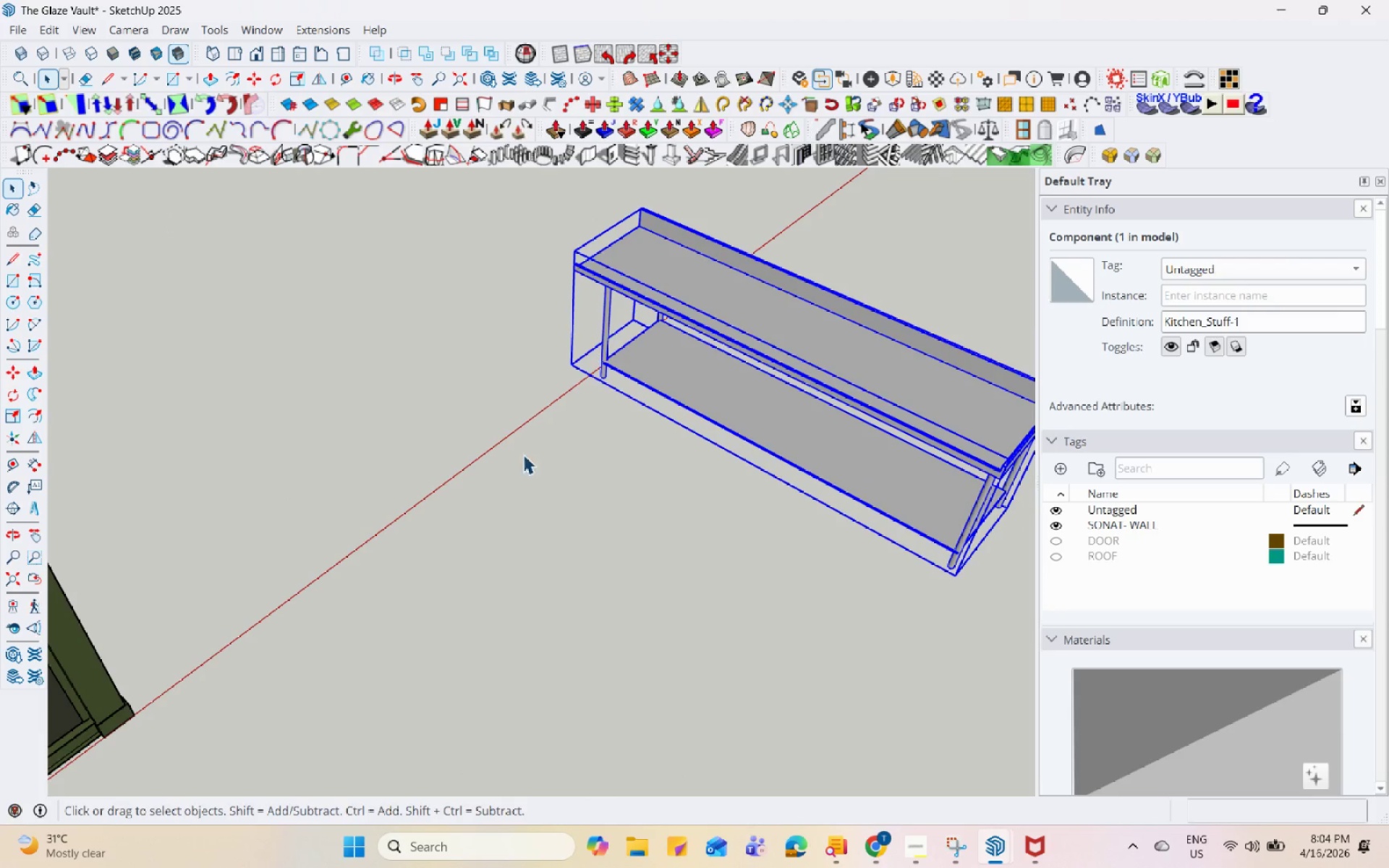 
scroll: coordinate [479, 511], scroll_direction: down, amount: 2.0
 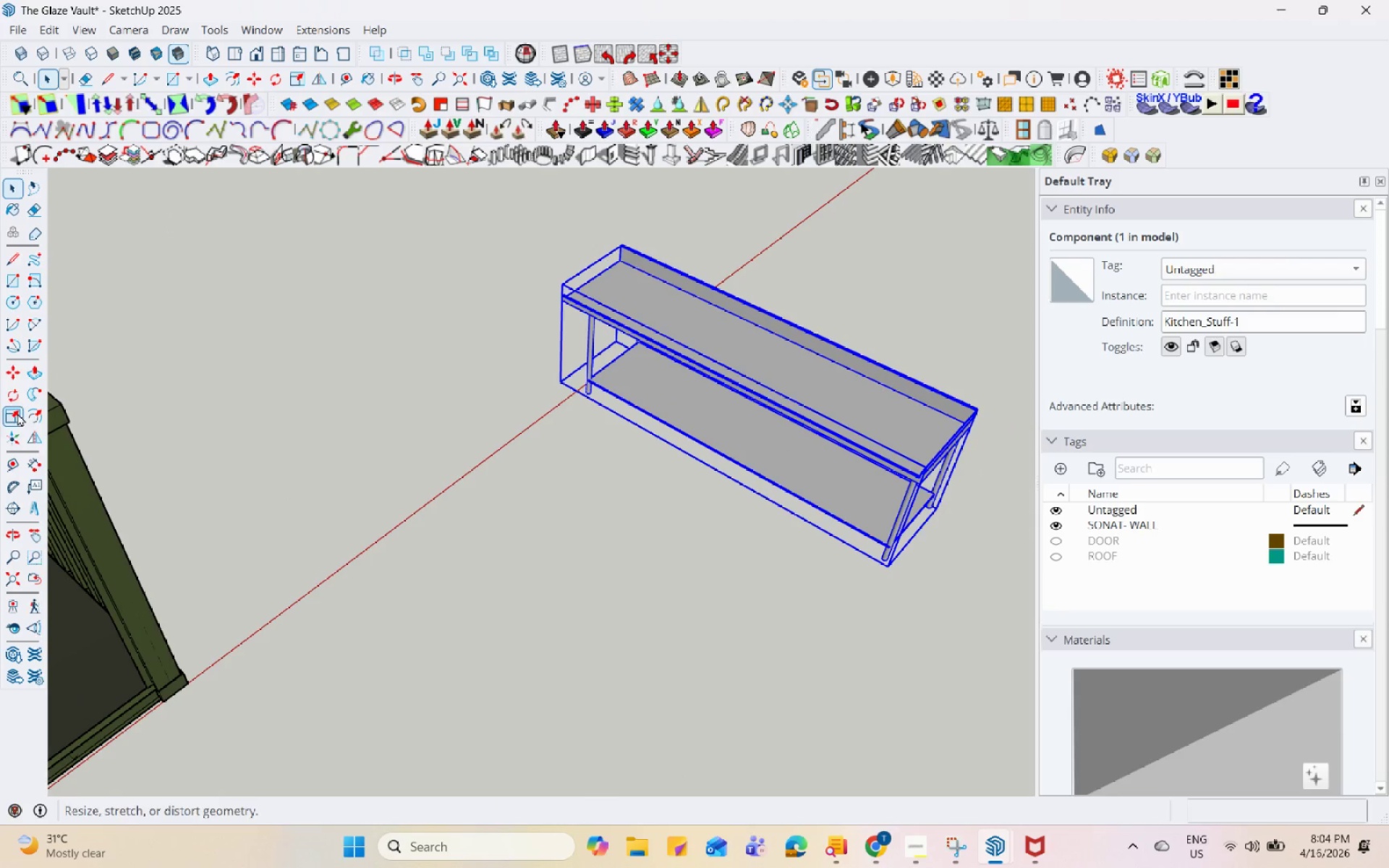 
double_click([521, 558])
 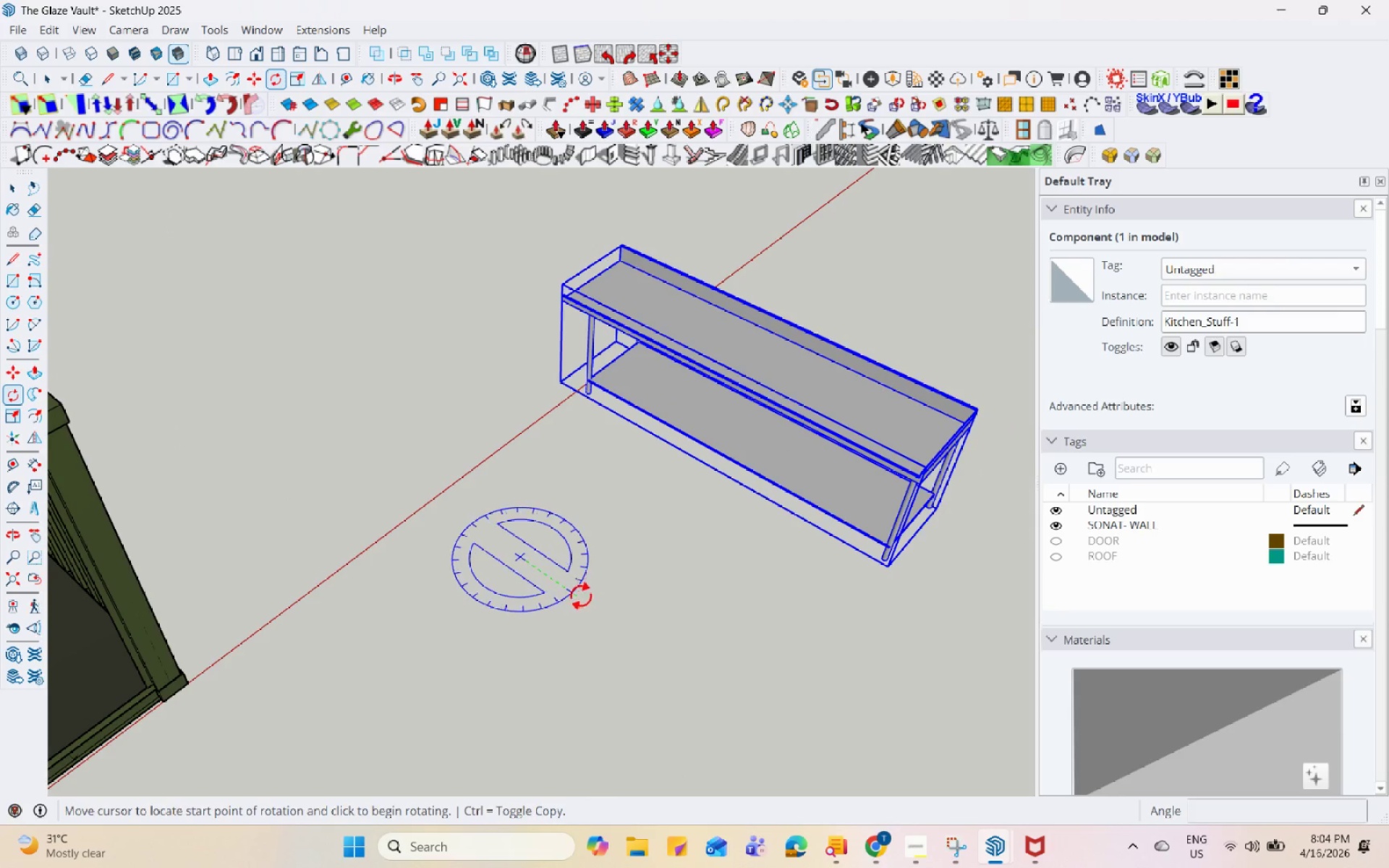 
left_click([575, 603])
 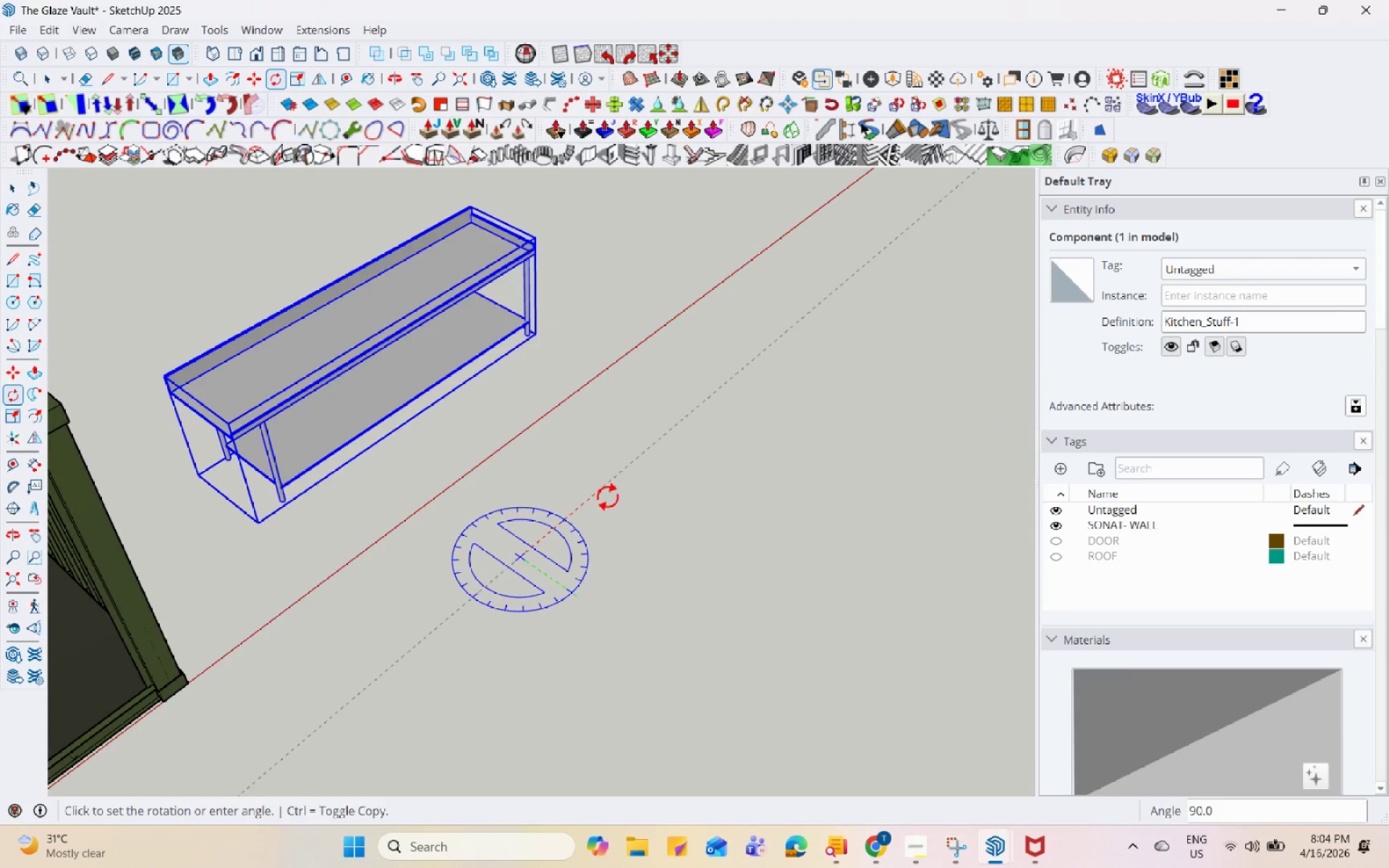 
left_click([606, 493])
 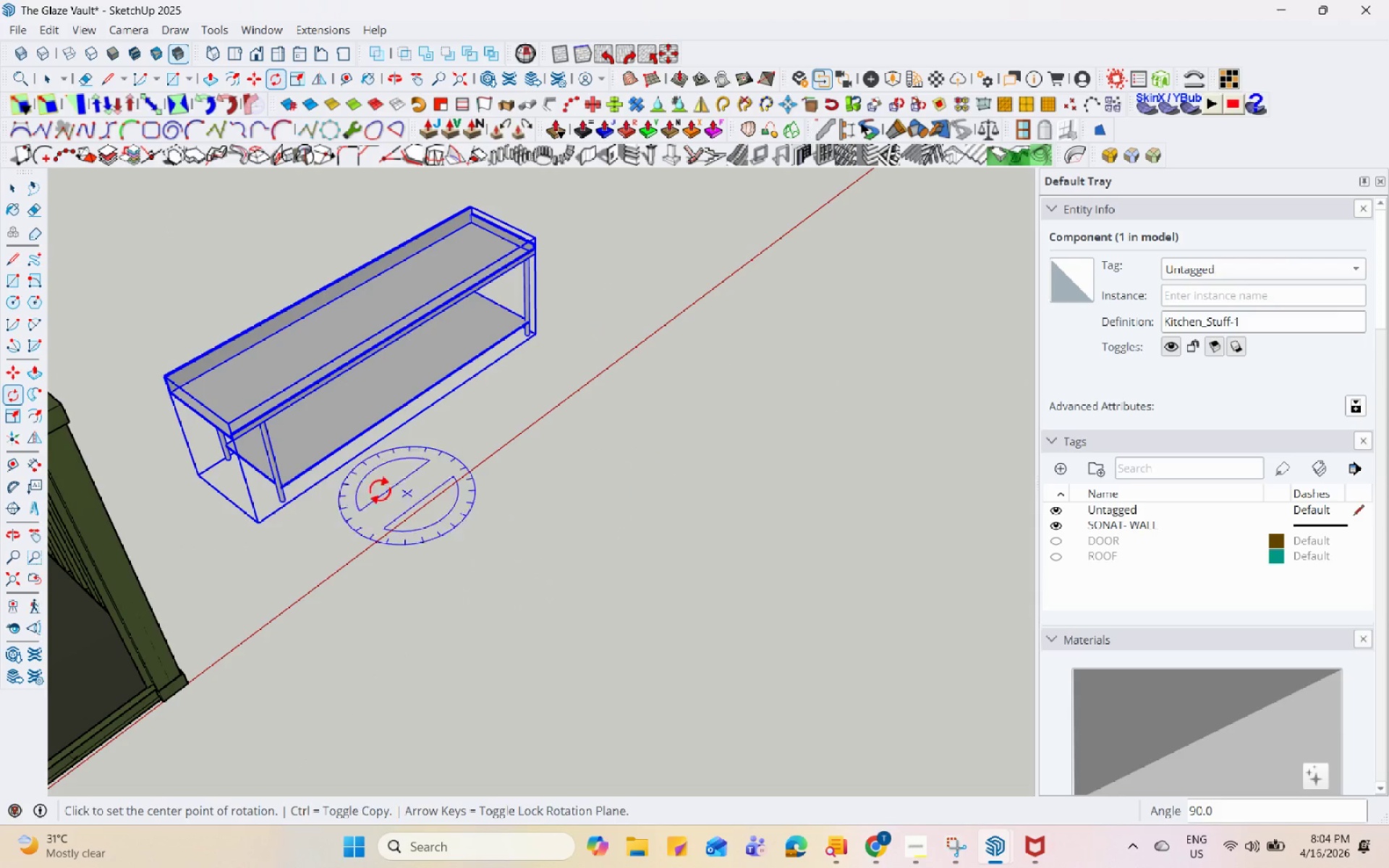 
scroll: coordinate [242, 514], scroll_direction: up, amount: 10.0
 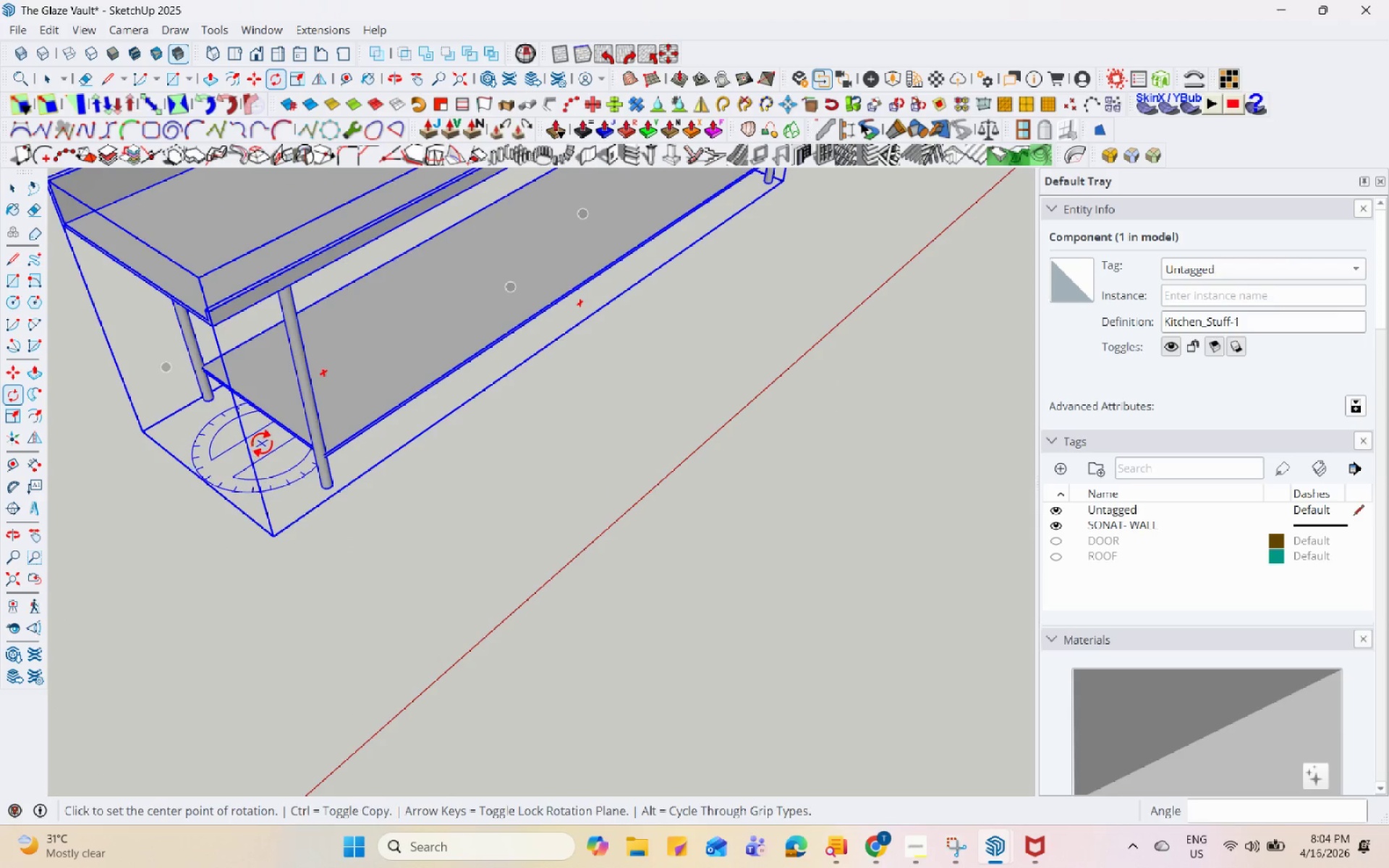 
key(M)
 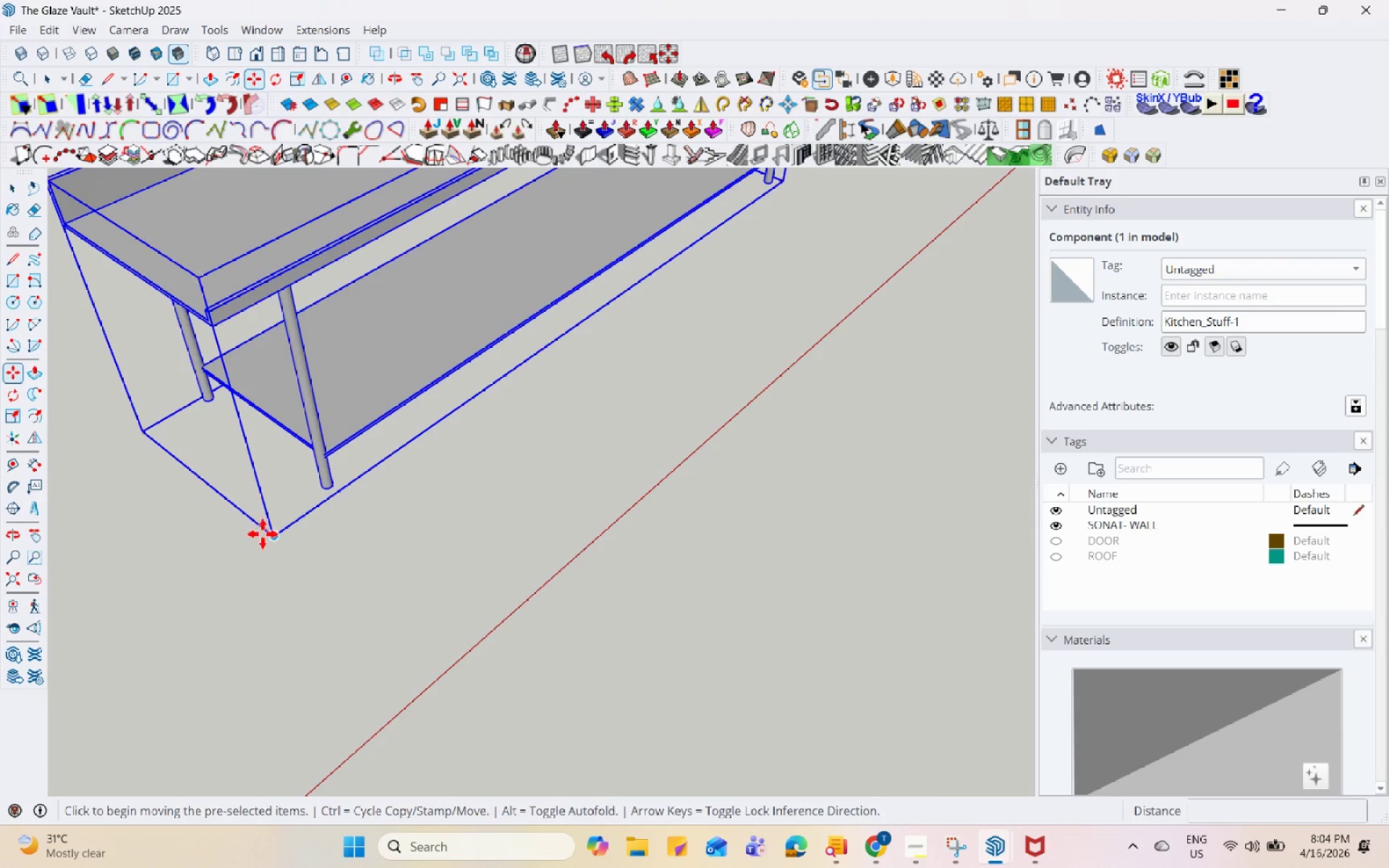 
left_click([268, 535])
 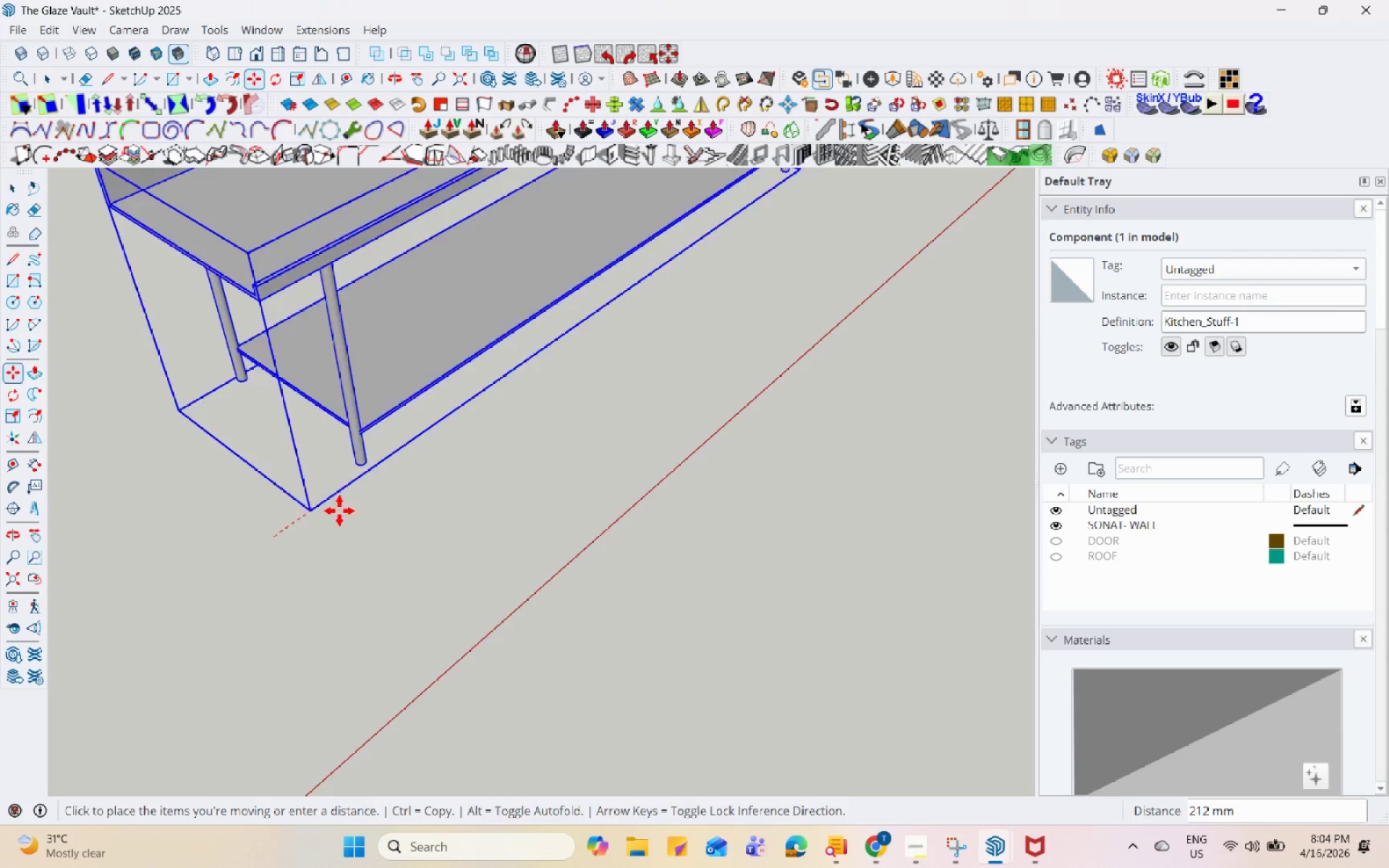 
scroll: coordinate [399, 396], scroll_direction: down, amount: 5.0
 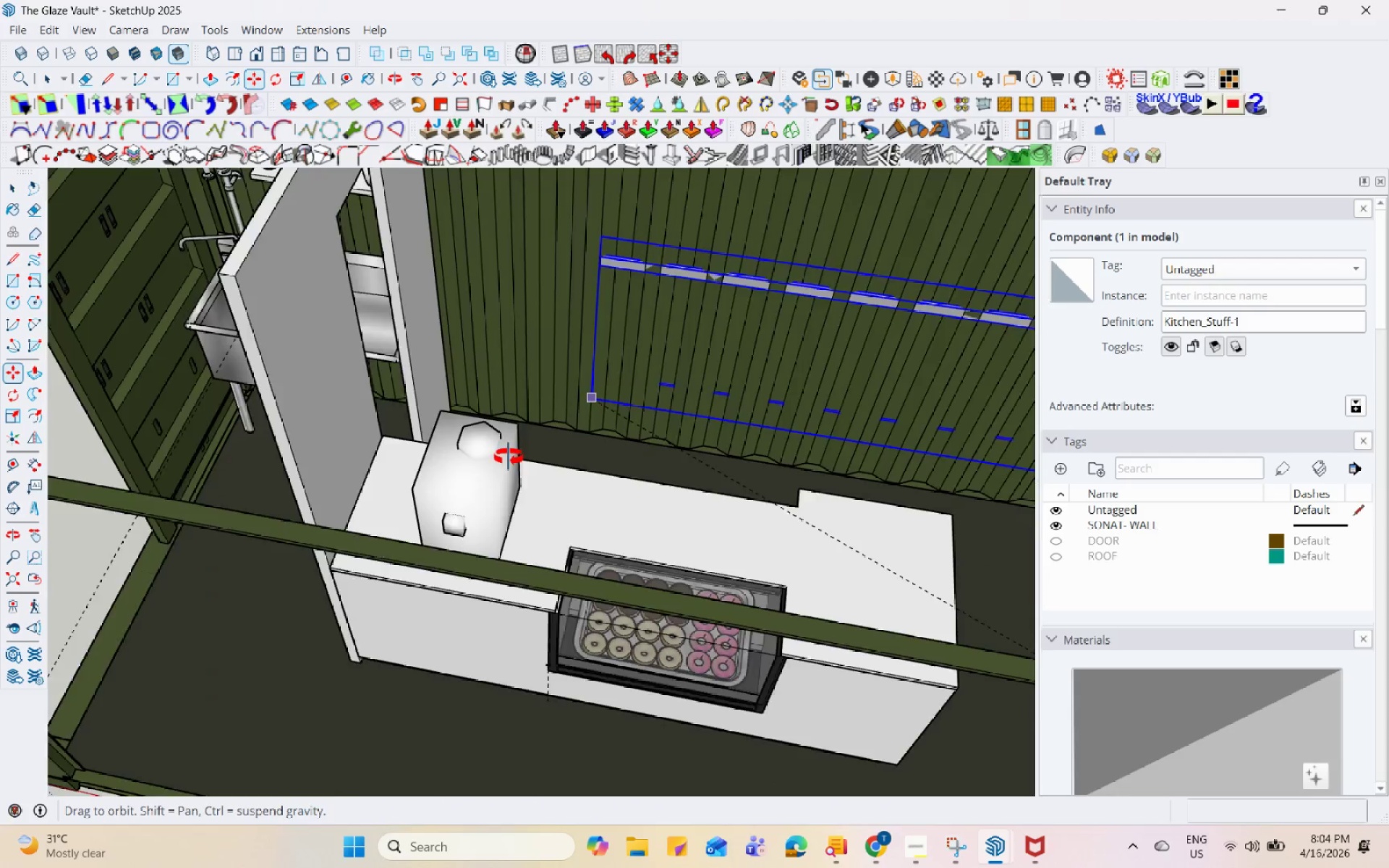 
scroll: coordinate [576, 369], scroll_direction: up, amount: 5.0
 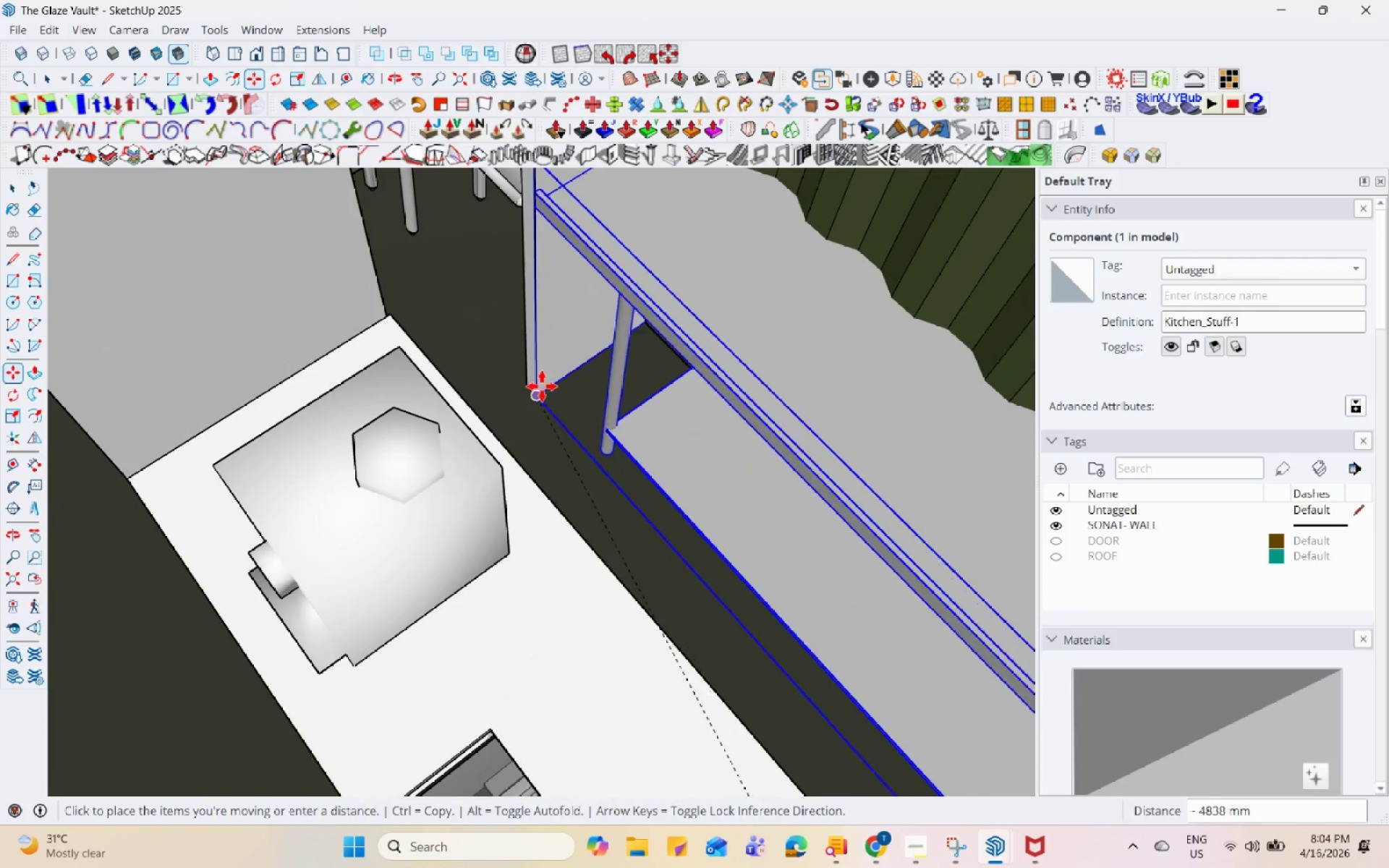 
left_click([538, 391])
 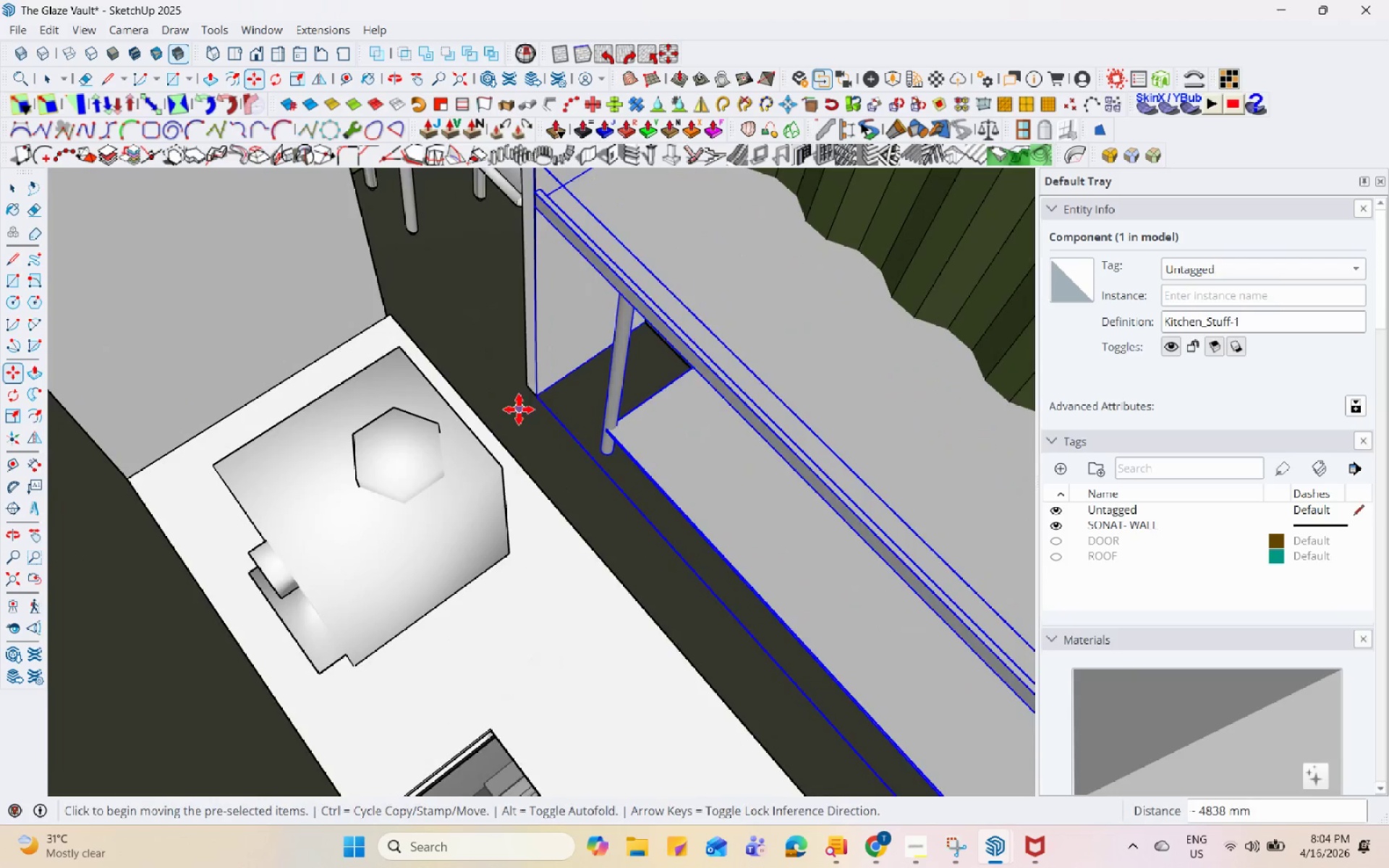 
scroll: coordinate [501, 409], scroll_direction: down, amount: 10.0
 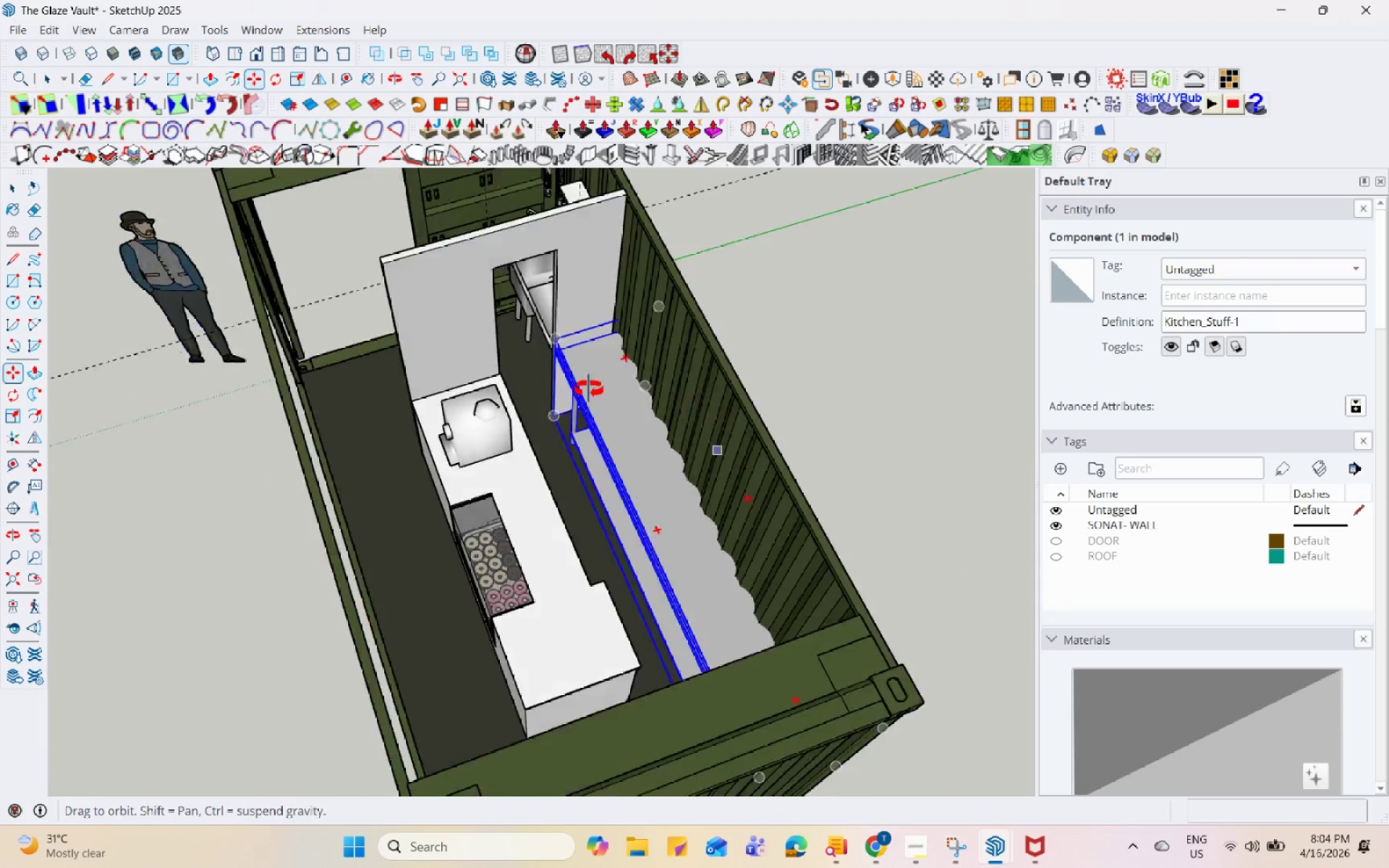 
scroll: coordinate [438, 347], scroll_direction: up, amount: 1.0
 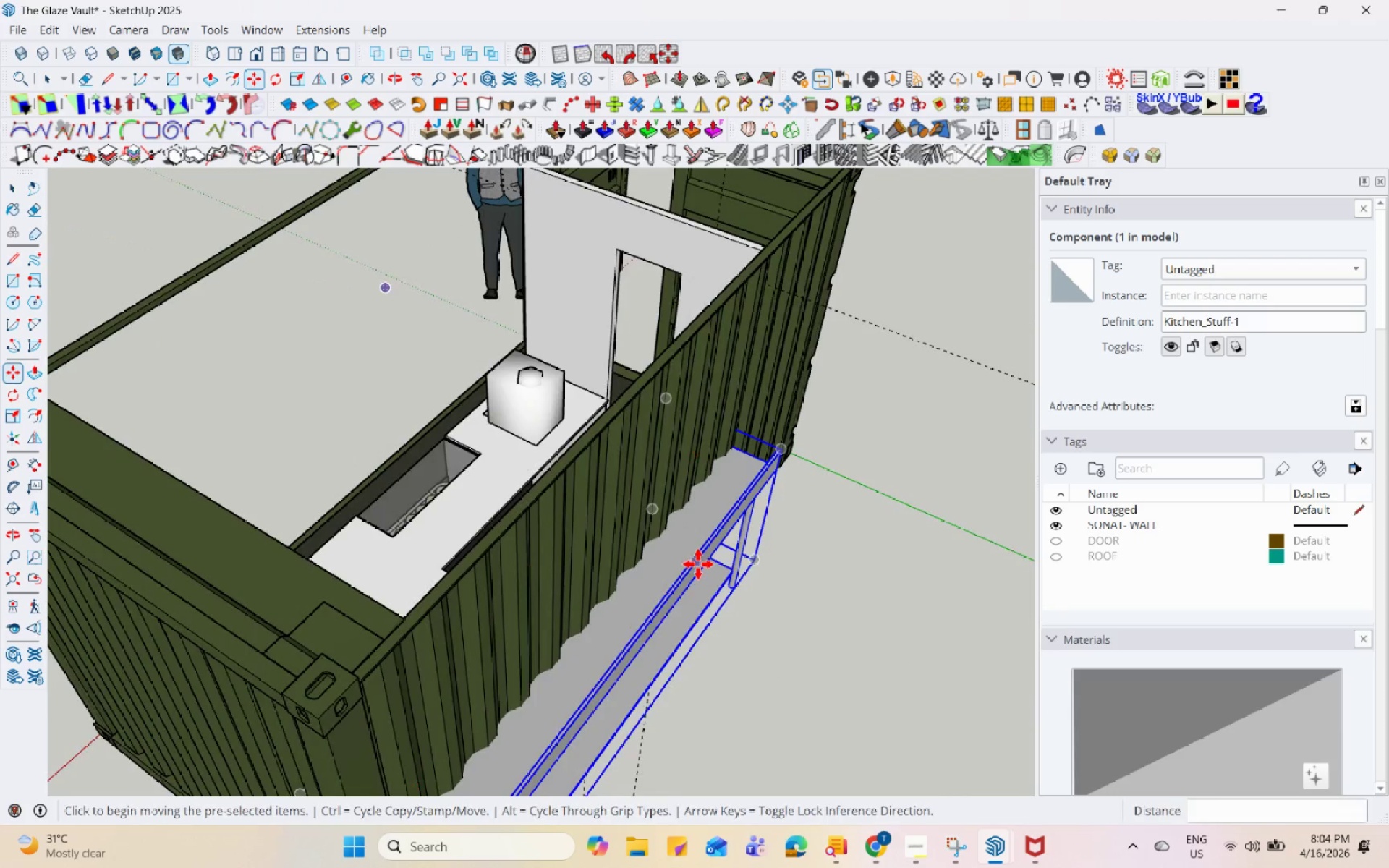 
key(S)
 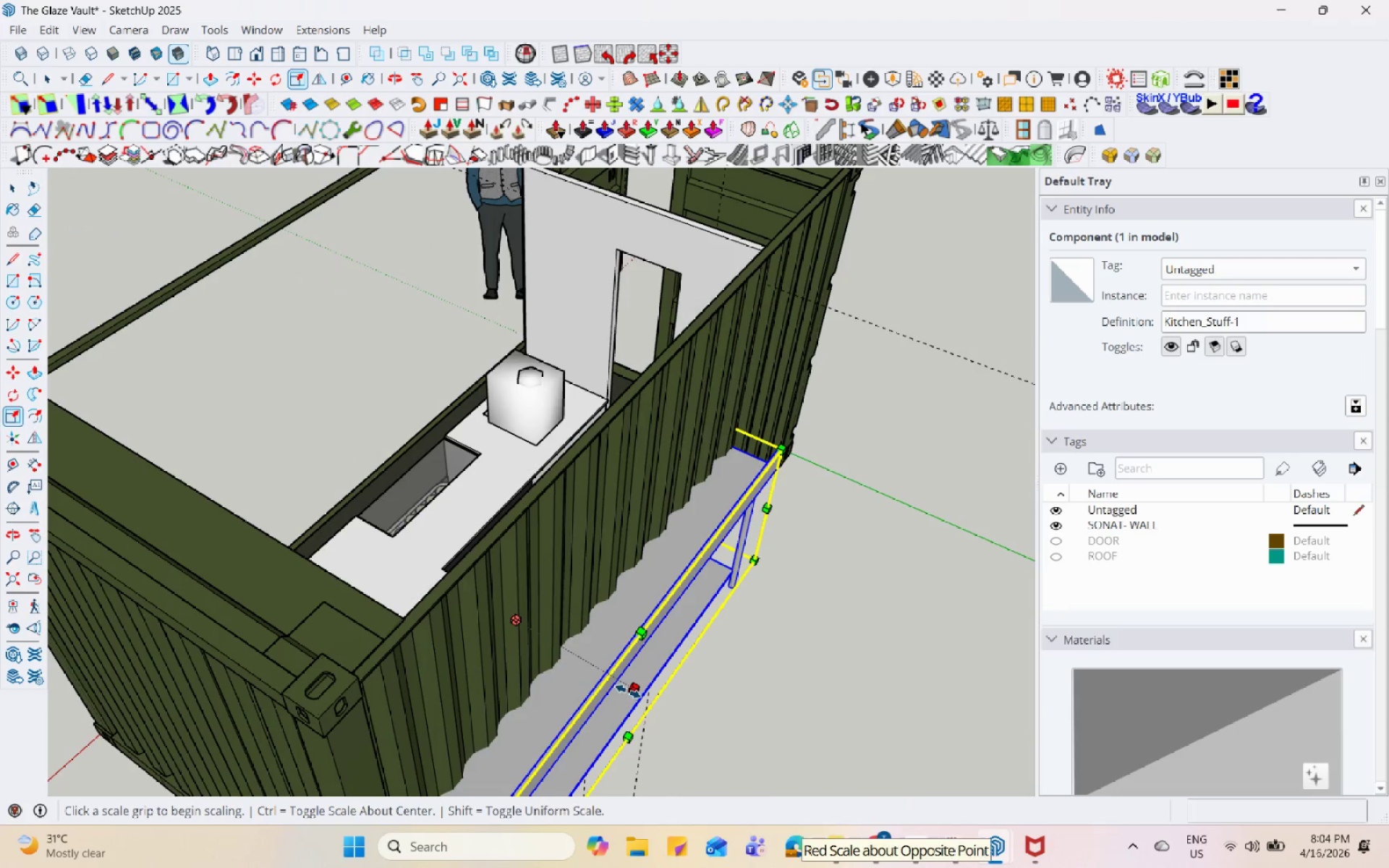 
left_click([628, 691])
 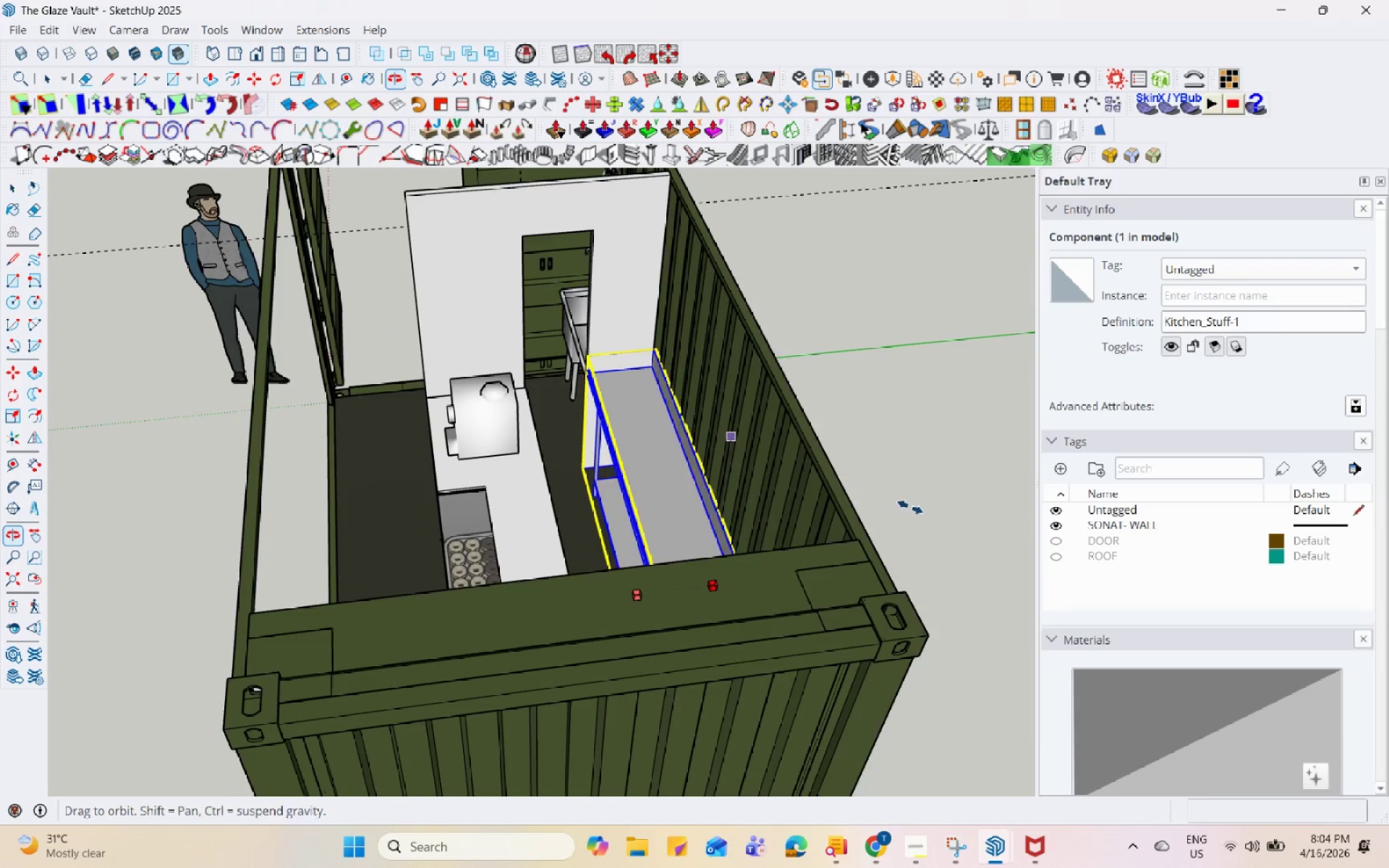 
scroll: coordinate [721, 228], scroll_direction: up, amount: 2.0
 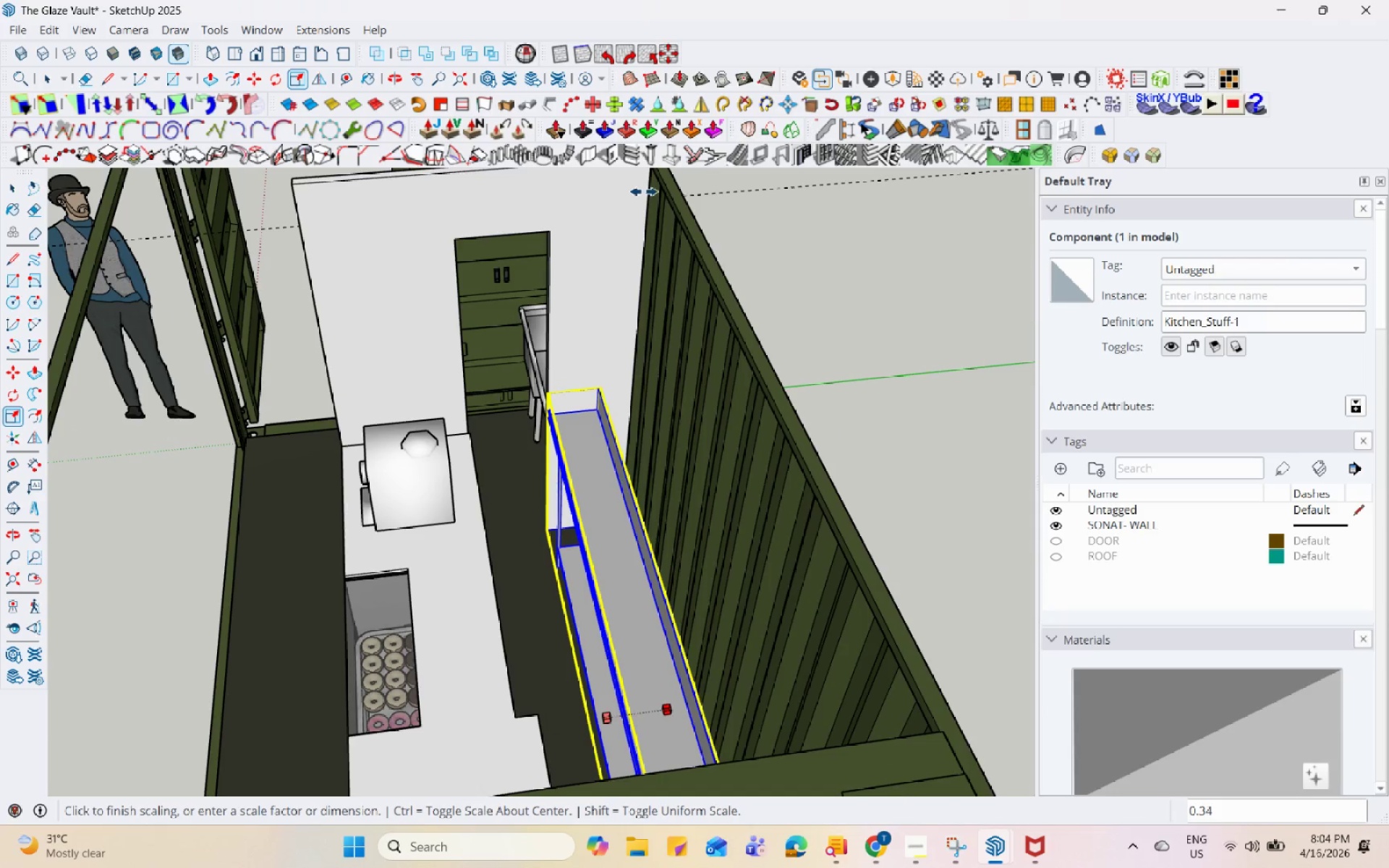 
left_click([645, 188])
 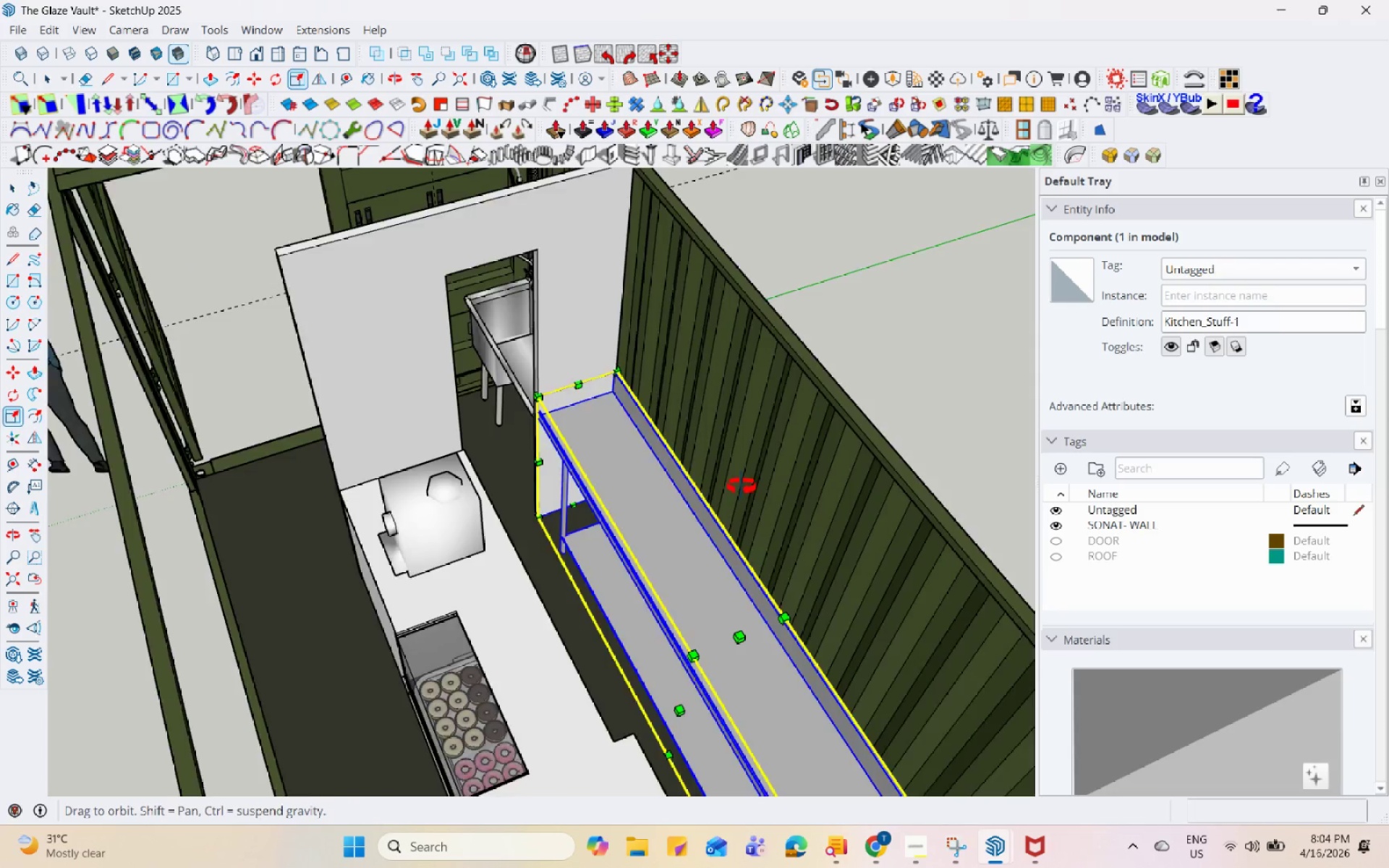 
key(Space)
 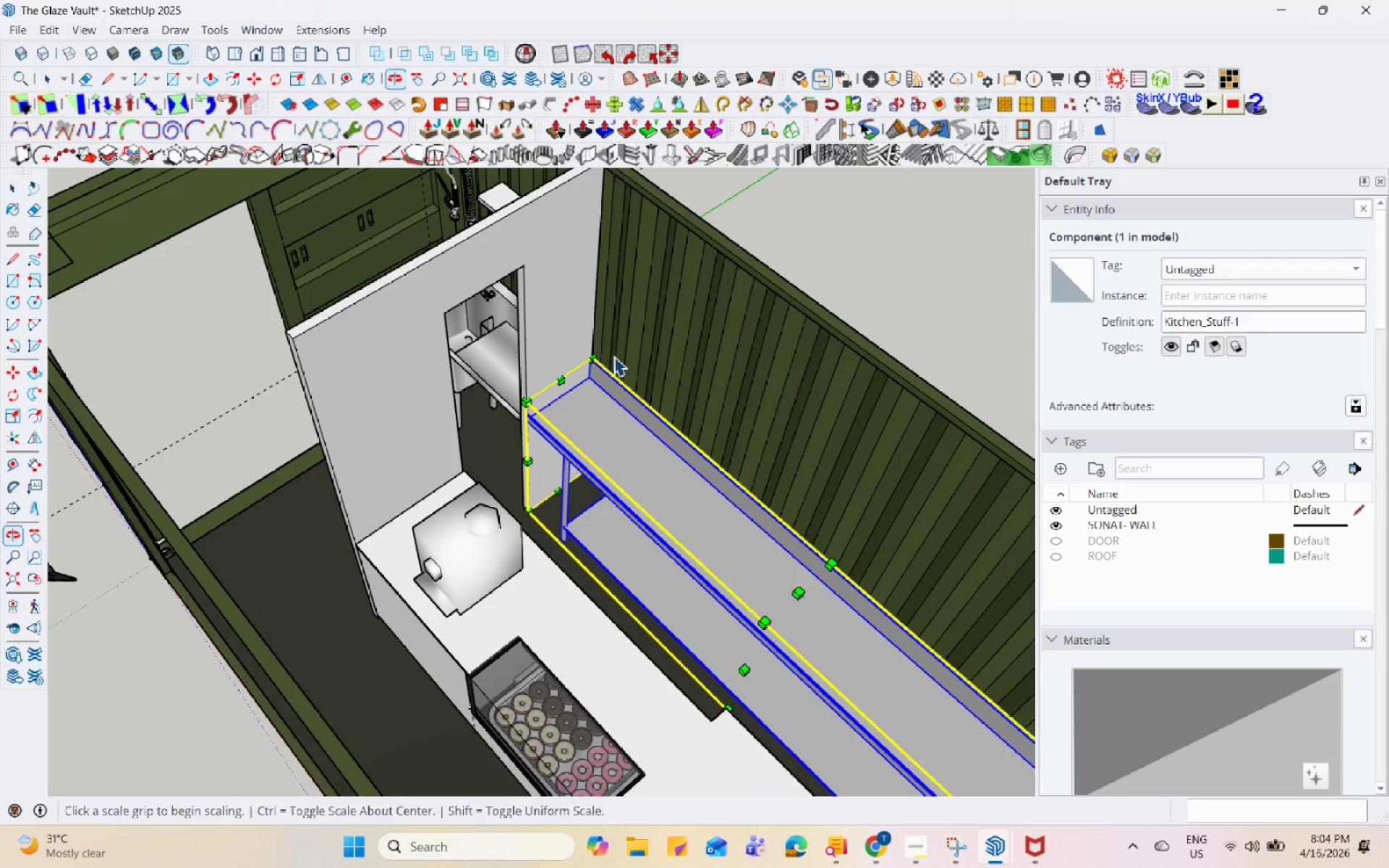 
scroll: coordinate [848, 511], scroll_direction: down, amount: 1.0
 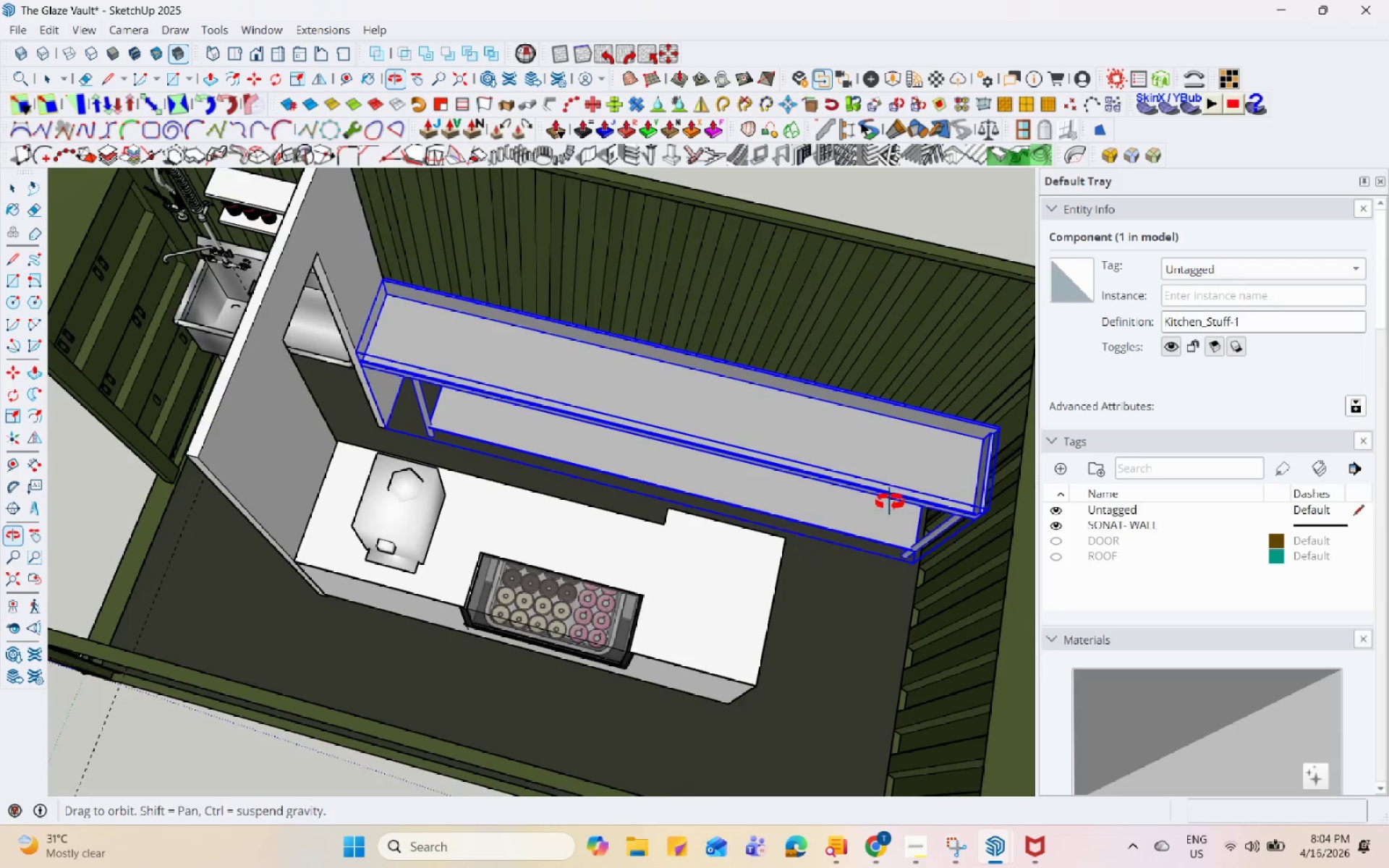 
key(S)
 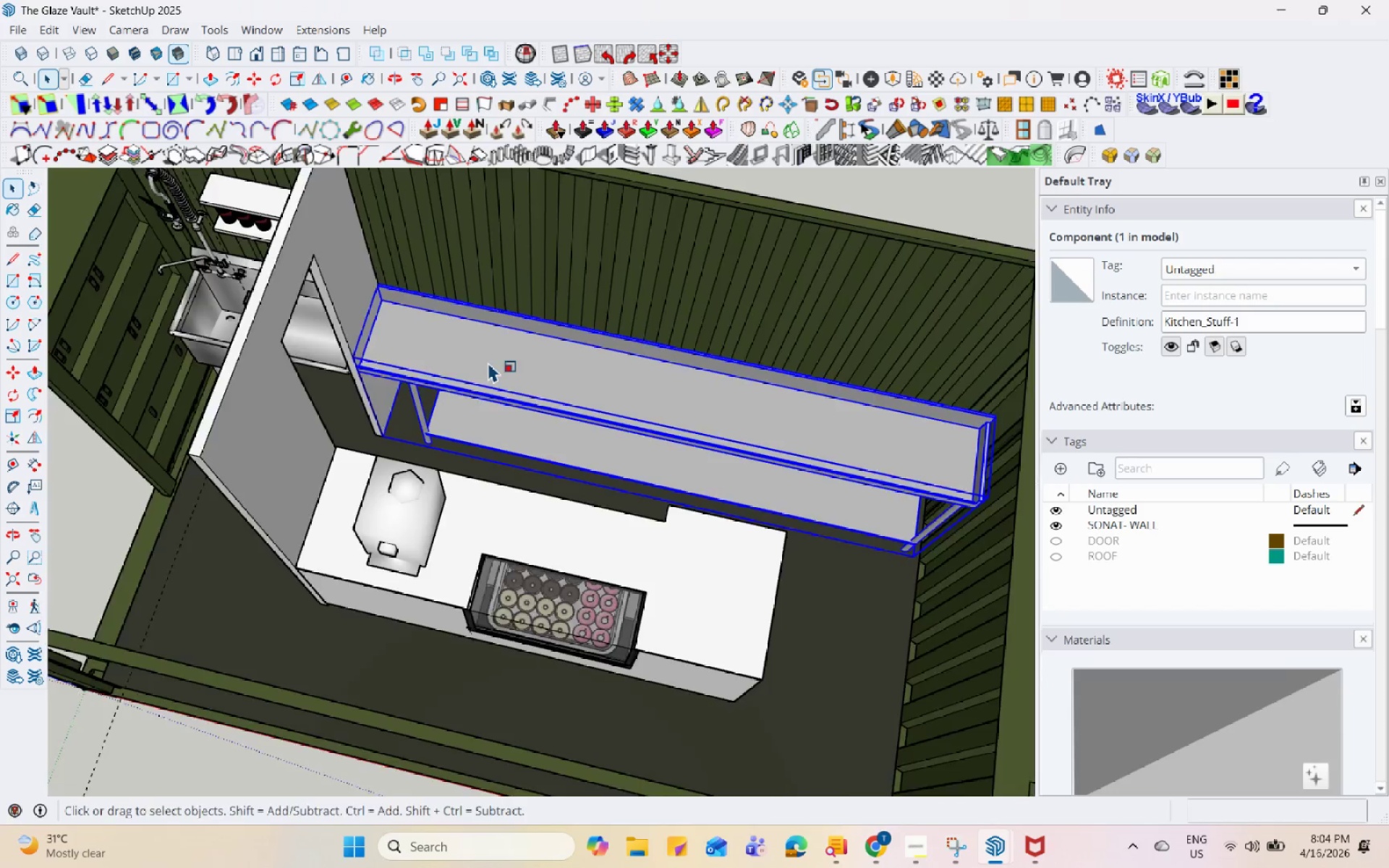 
scroll: coordinate [481, 371], scroll_direction: down, amount: 4.0
 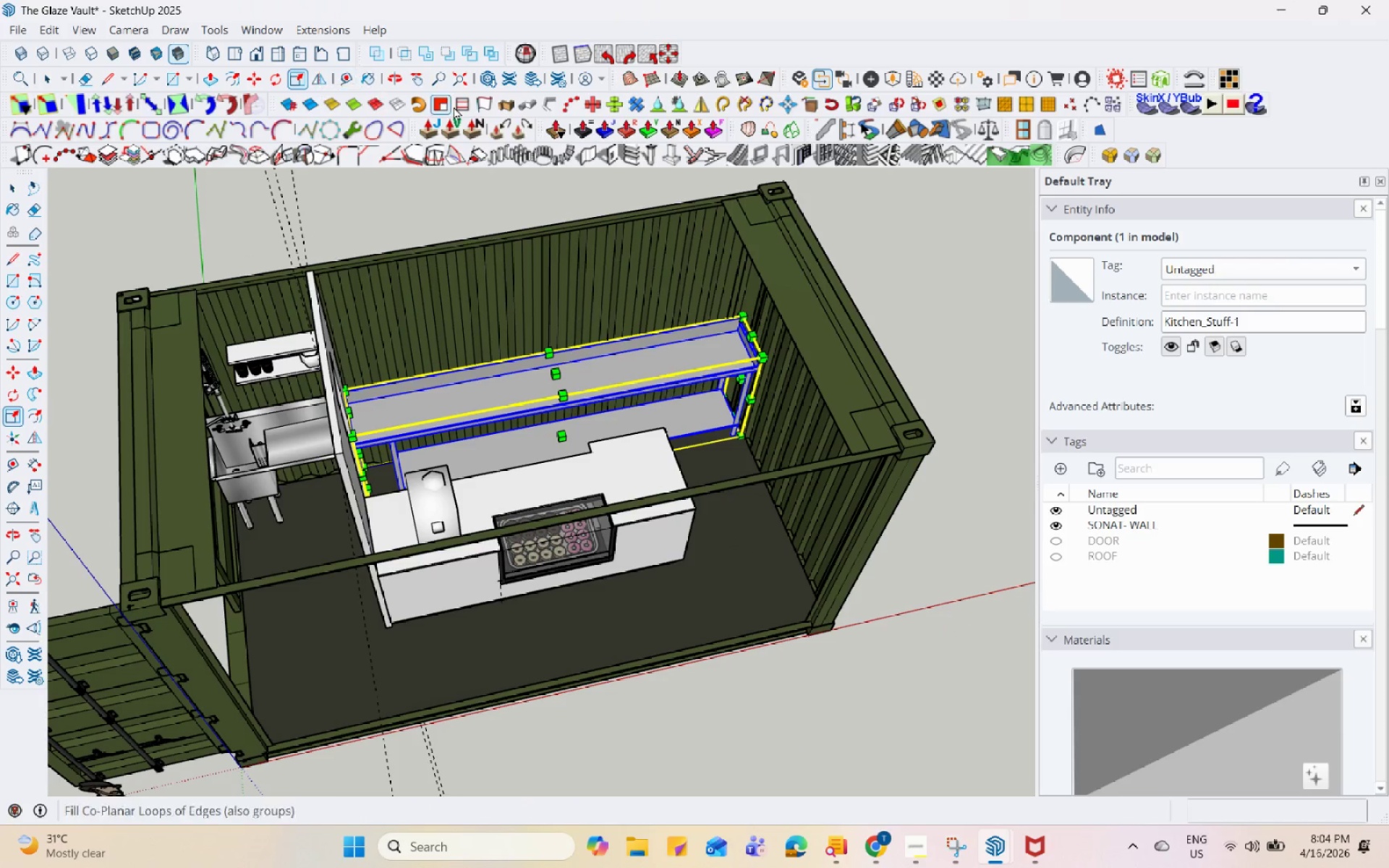 
left_click([150, 110])
 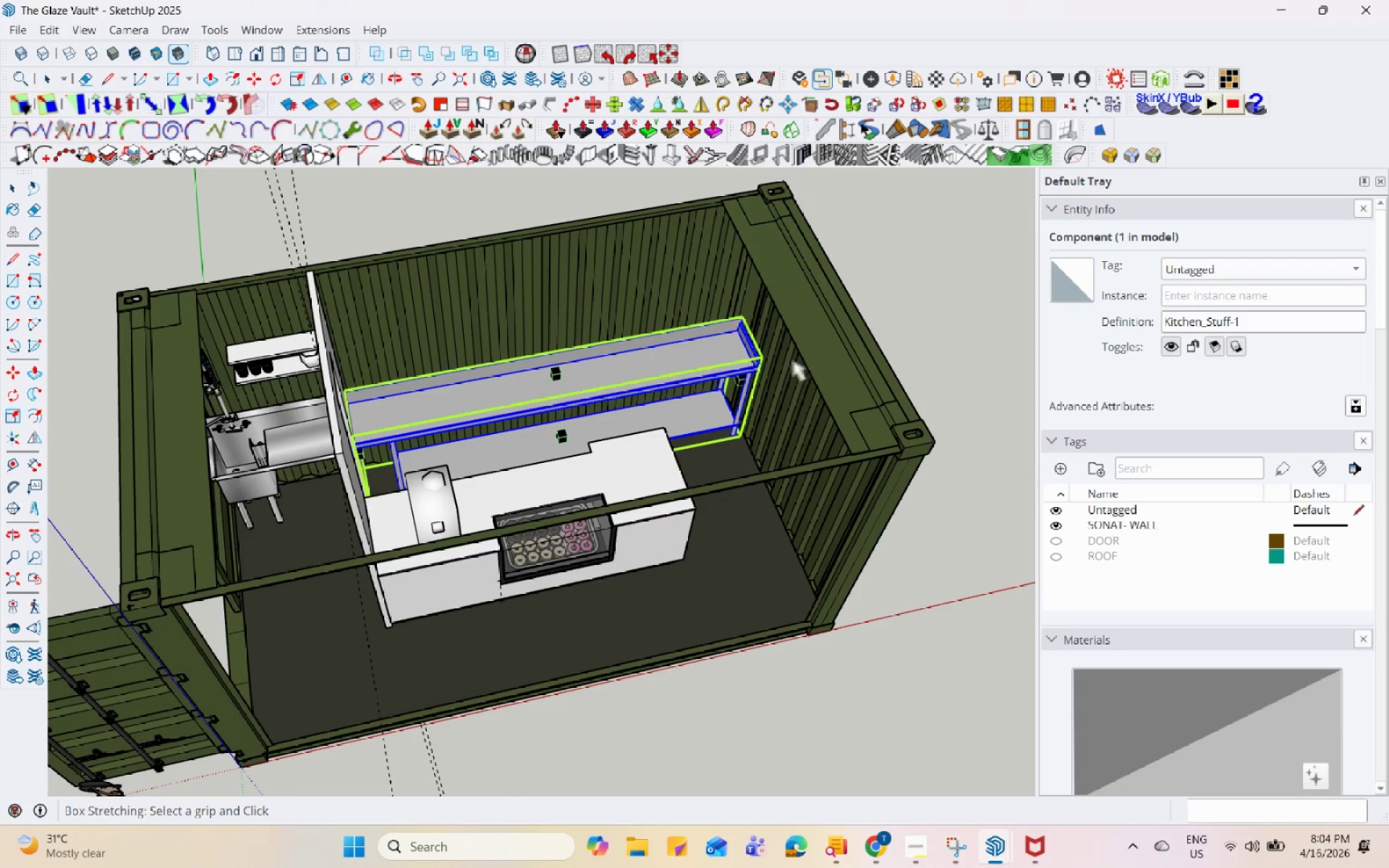 
left_click([760, 378])
 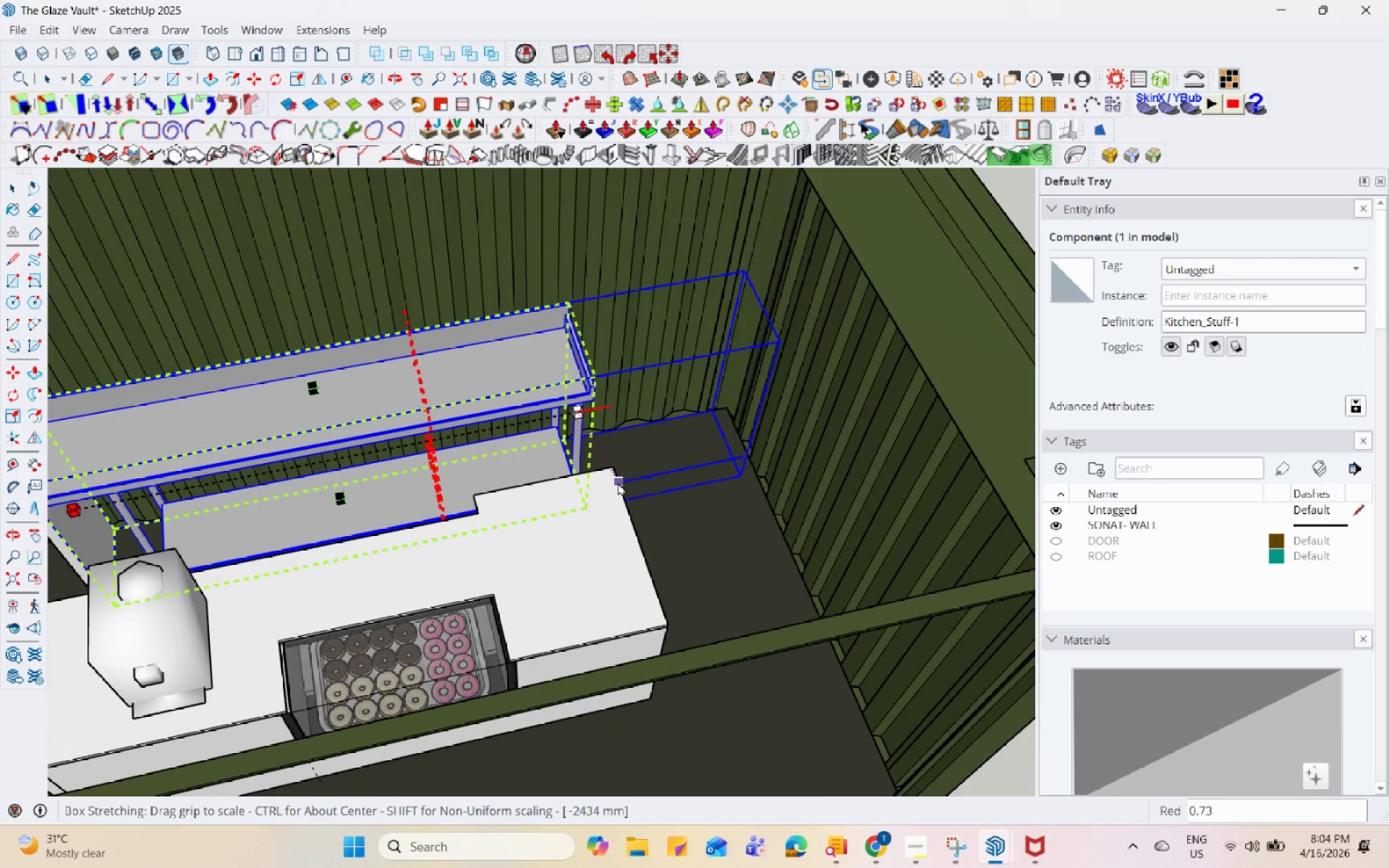 
scroll: coordinate [727, 381], scroll_direction: up, amount: 5.0
 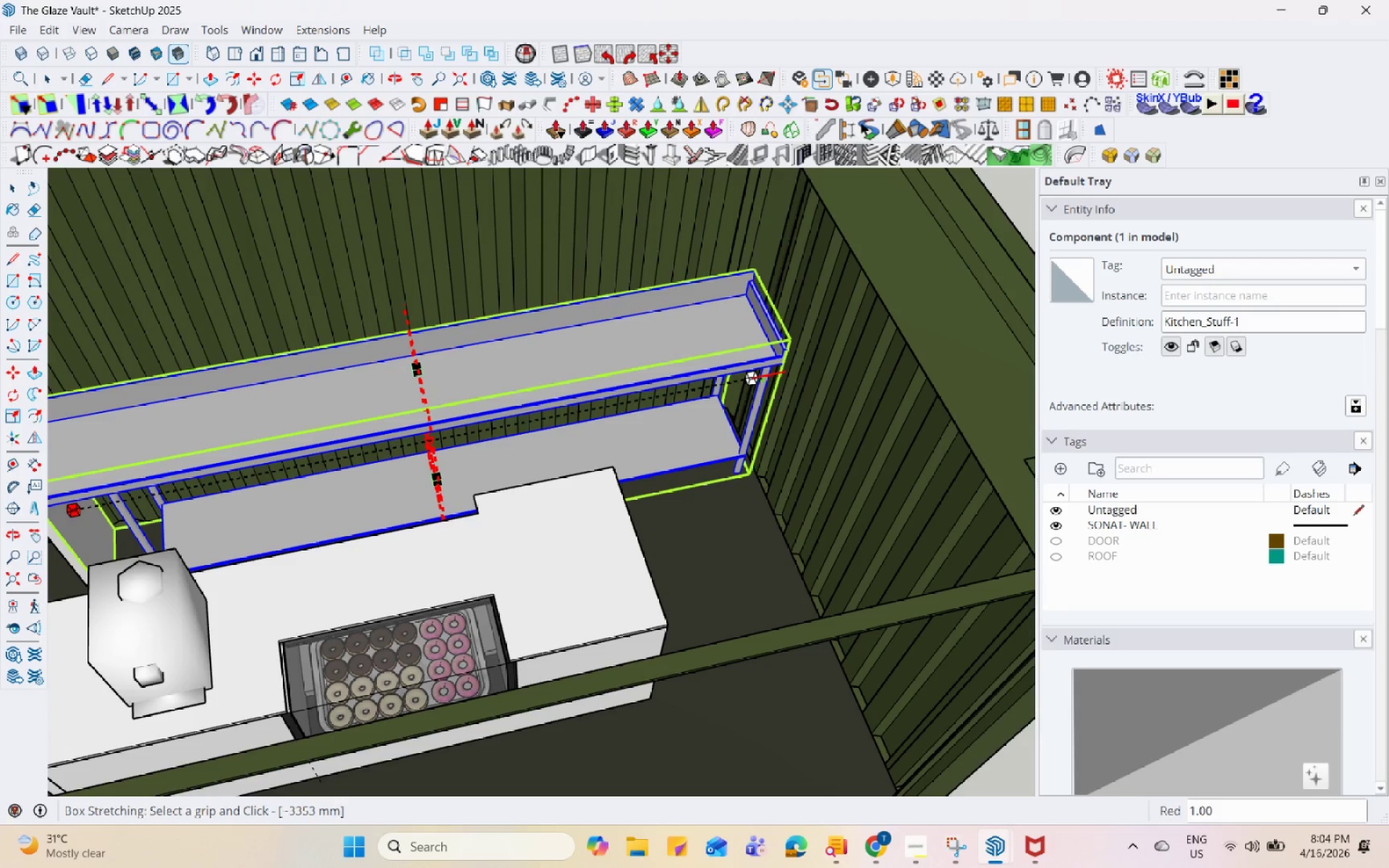 
left_click([616, 475])
 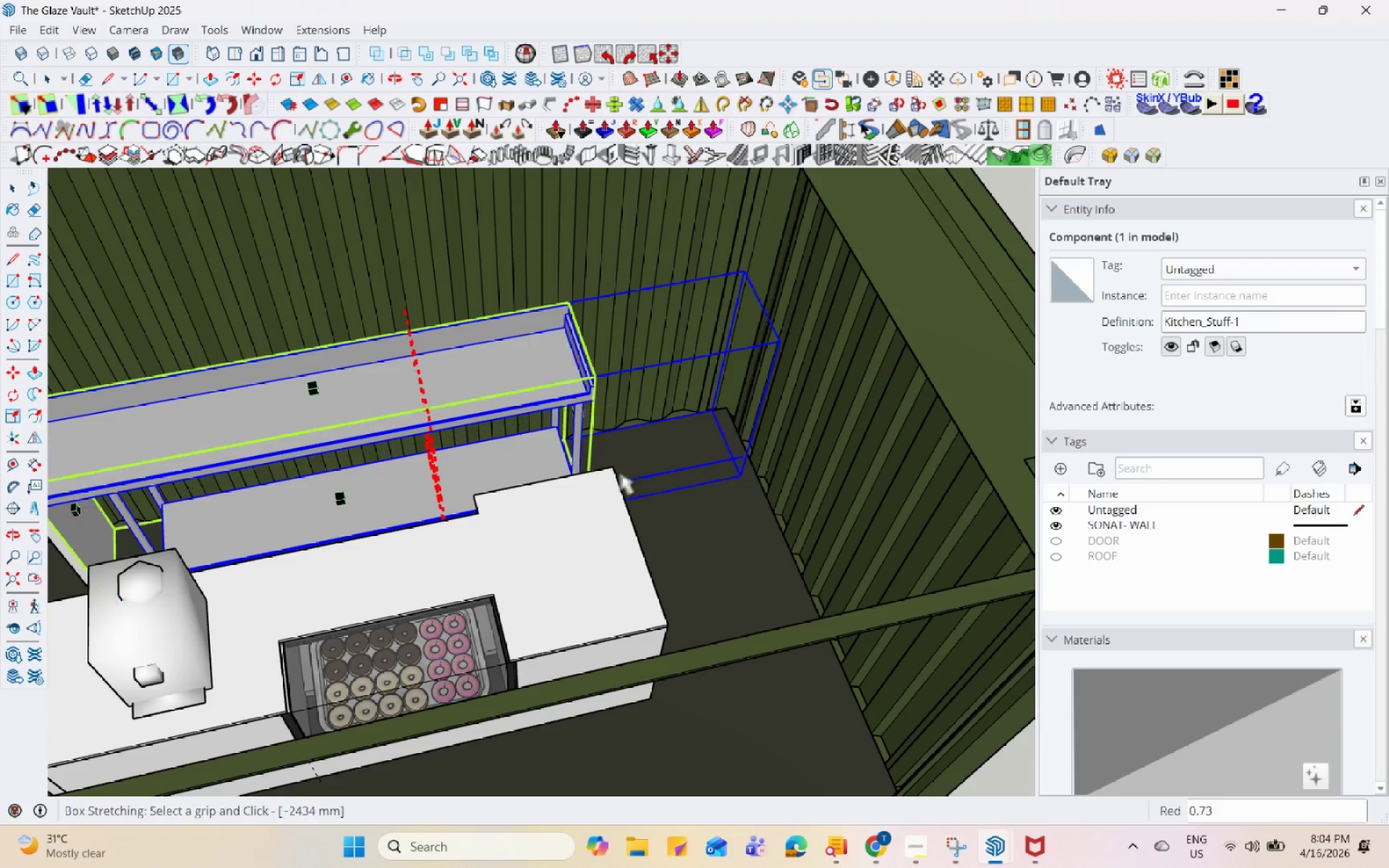 
key(Space)
 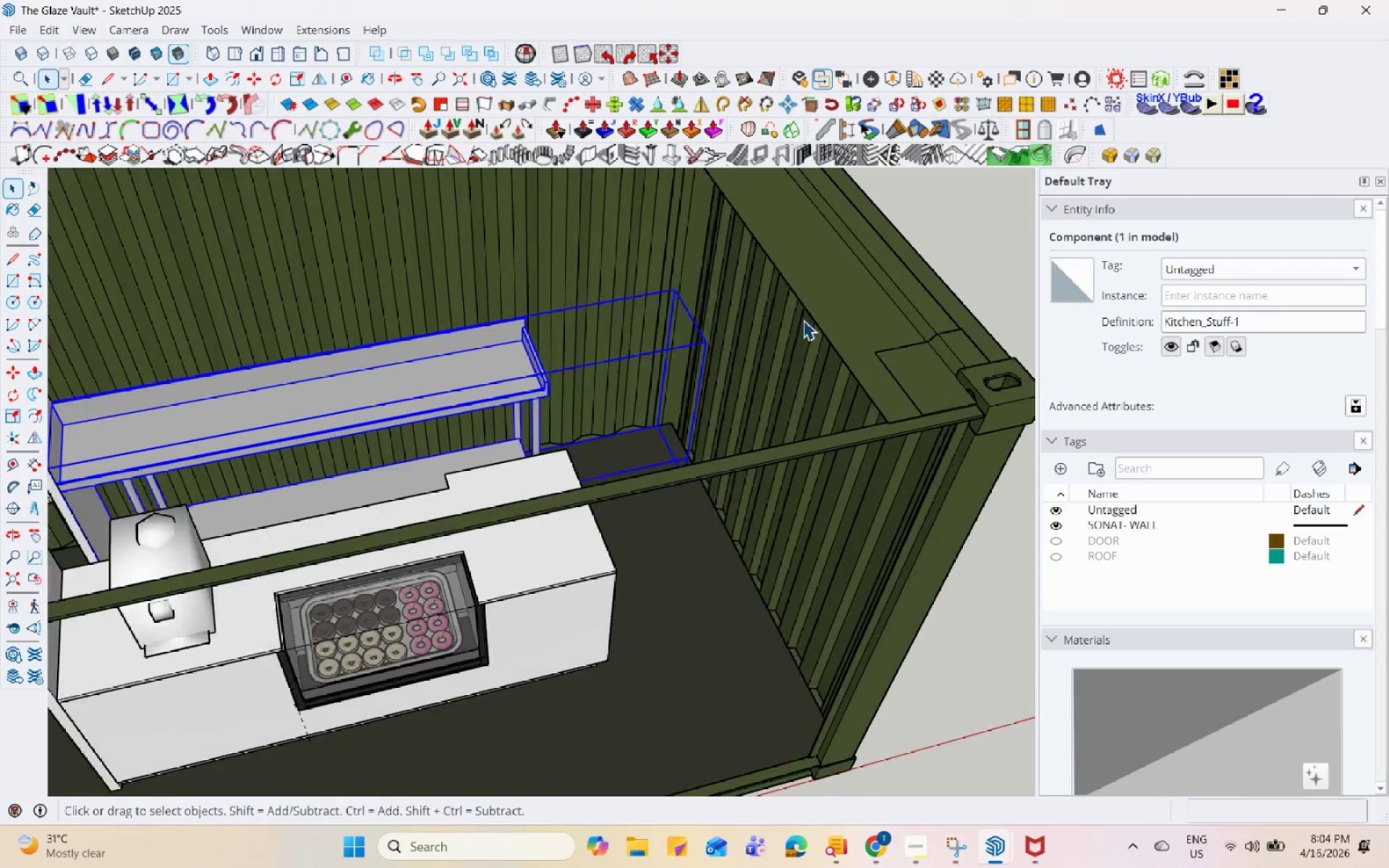 
key(Escape)
 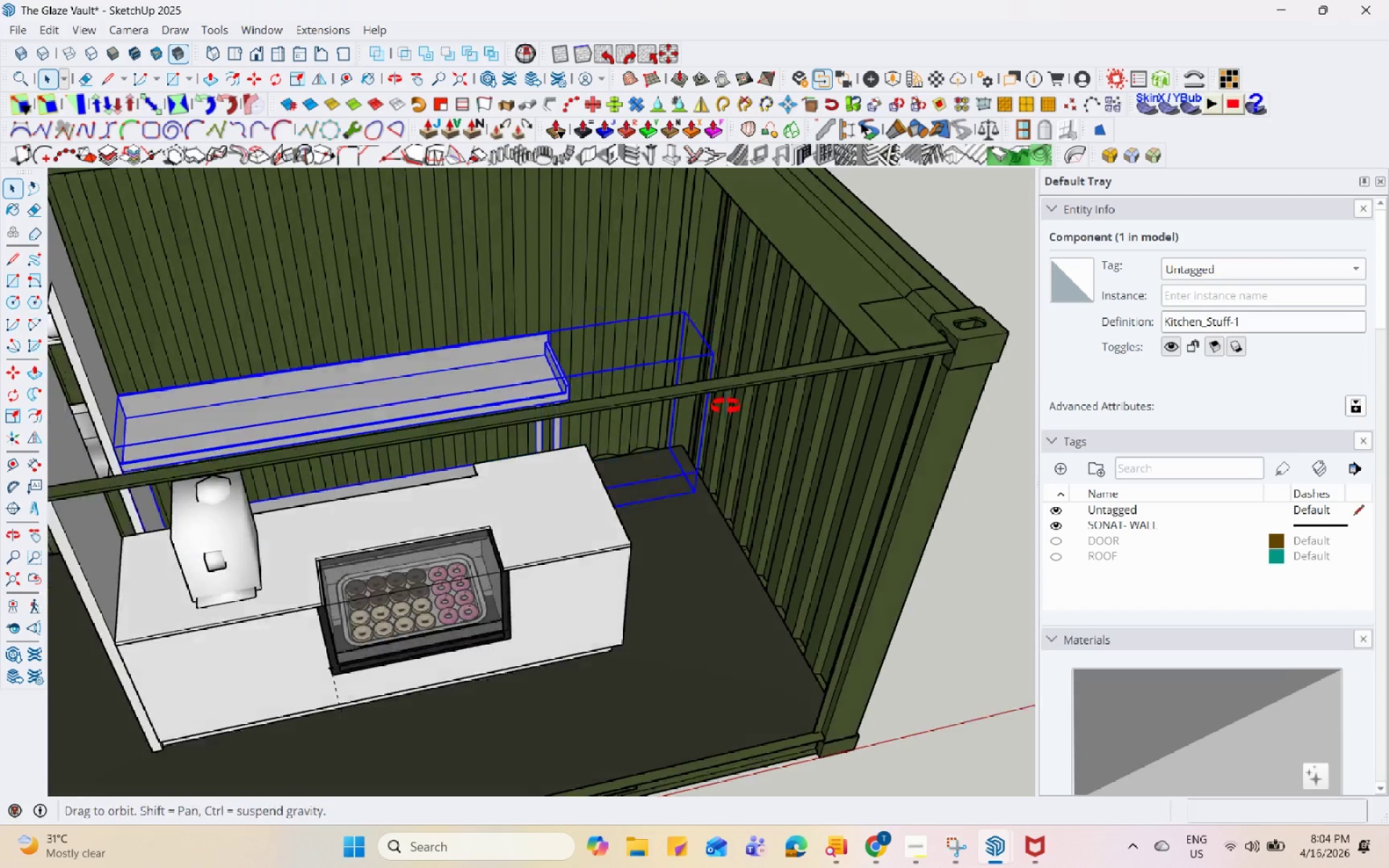 
scroll: coordinate [803, 320], scroll_direction: down, amount: 1.0
 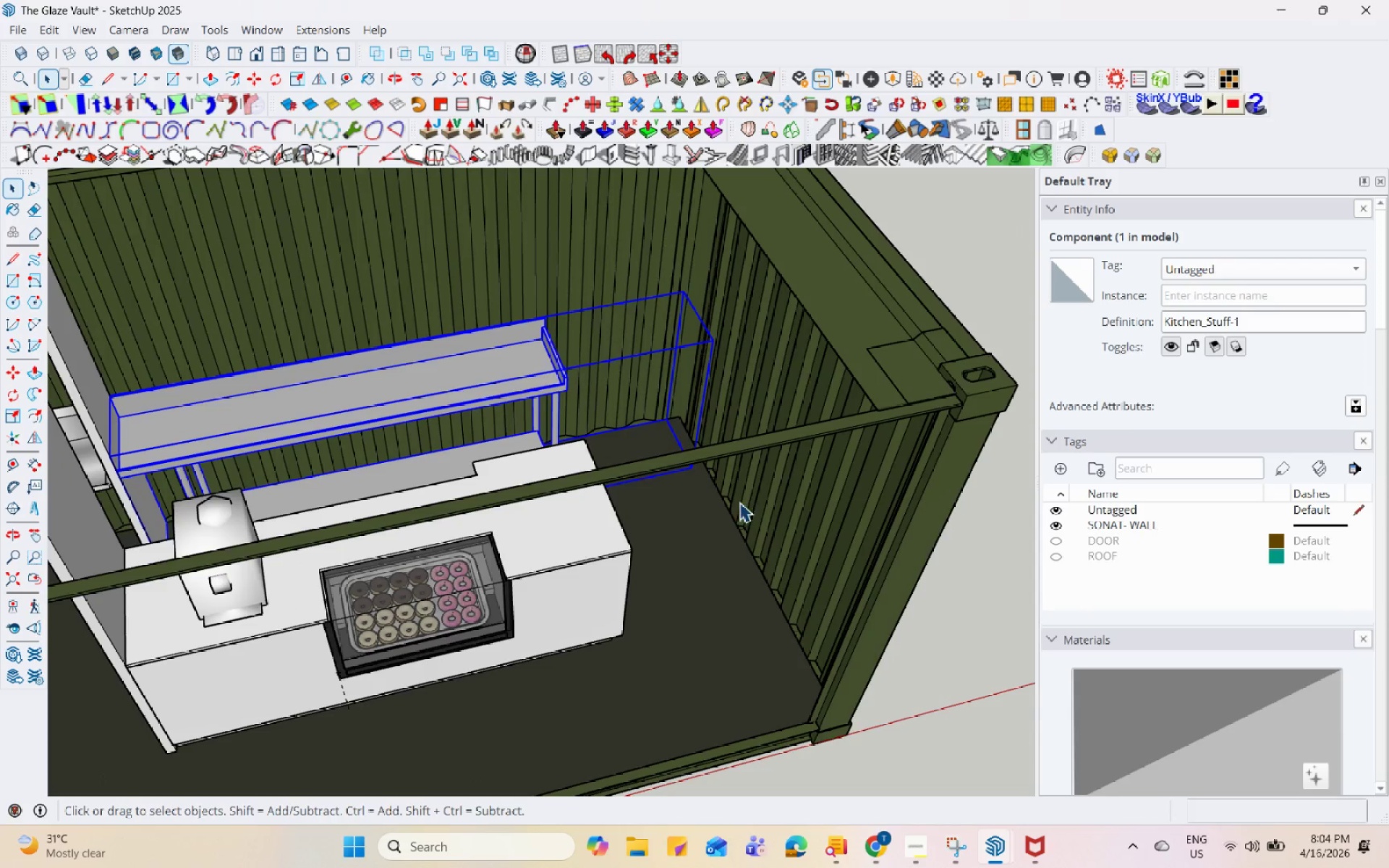 
key(Space)
 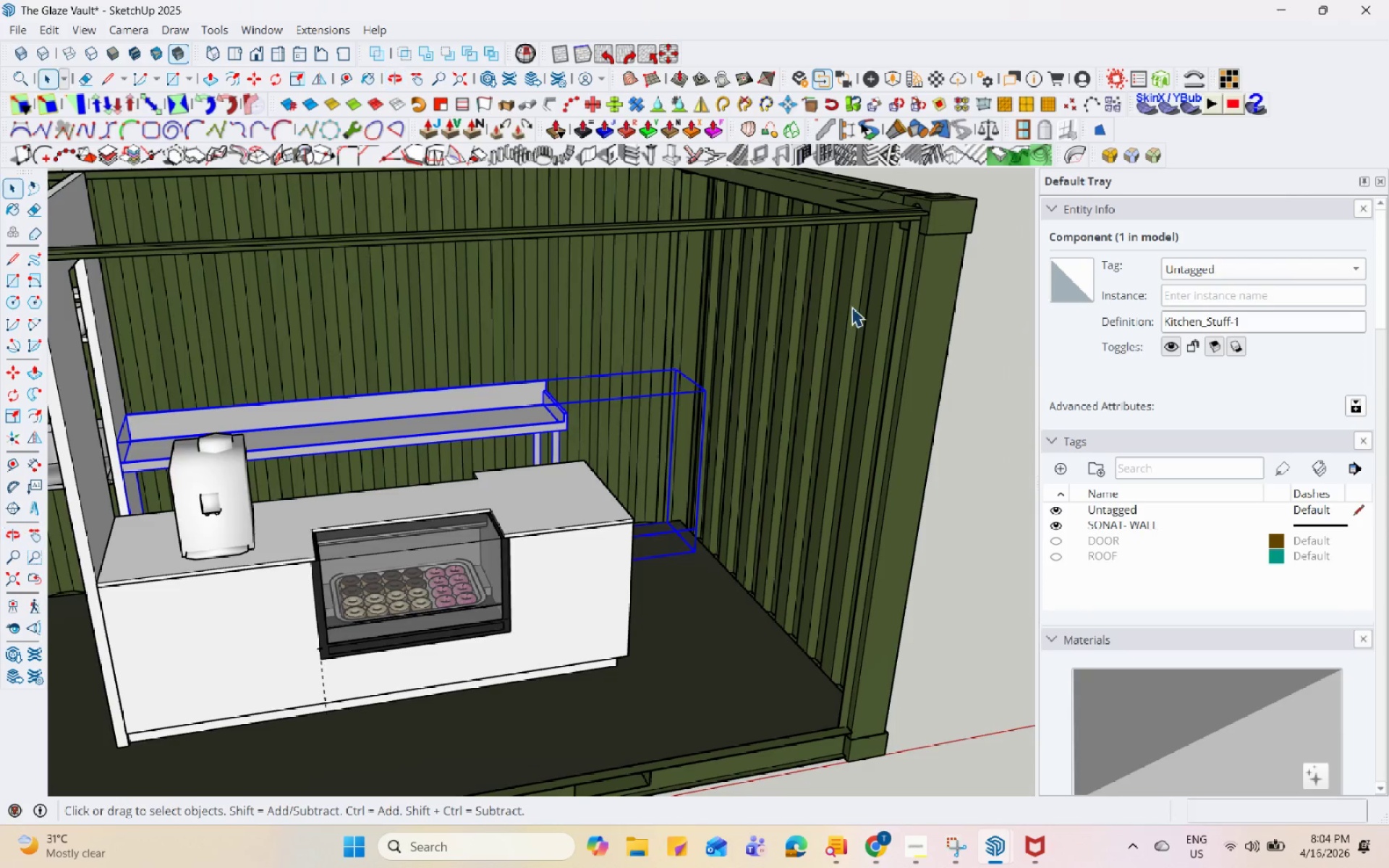 
left_click_drag(start_coordinate=[929, 308], to_coordinate=[945, 303])
 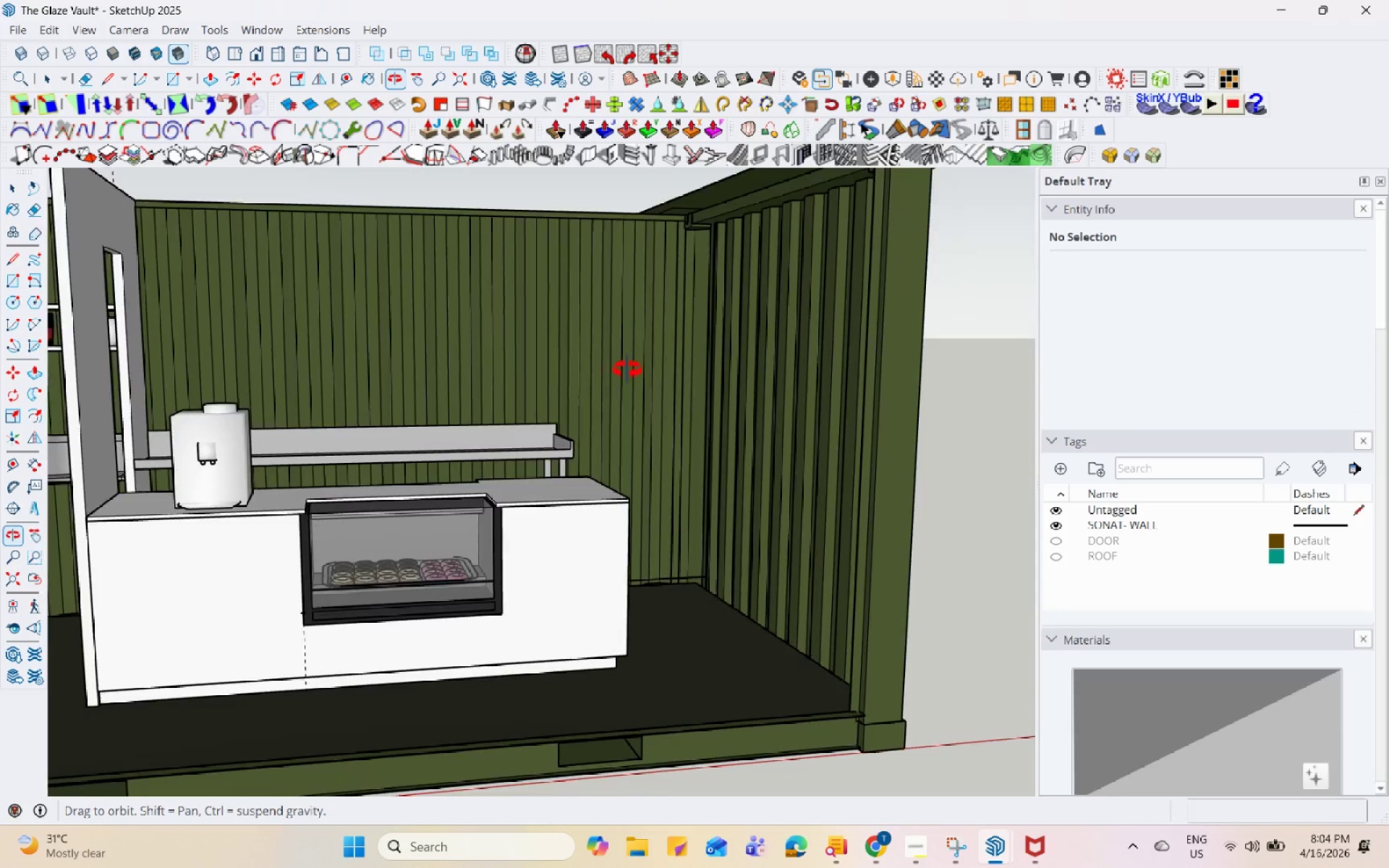 
double_click([574, 550])
 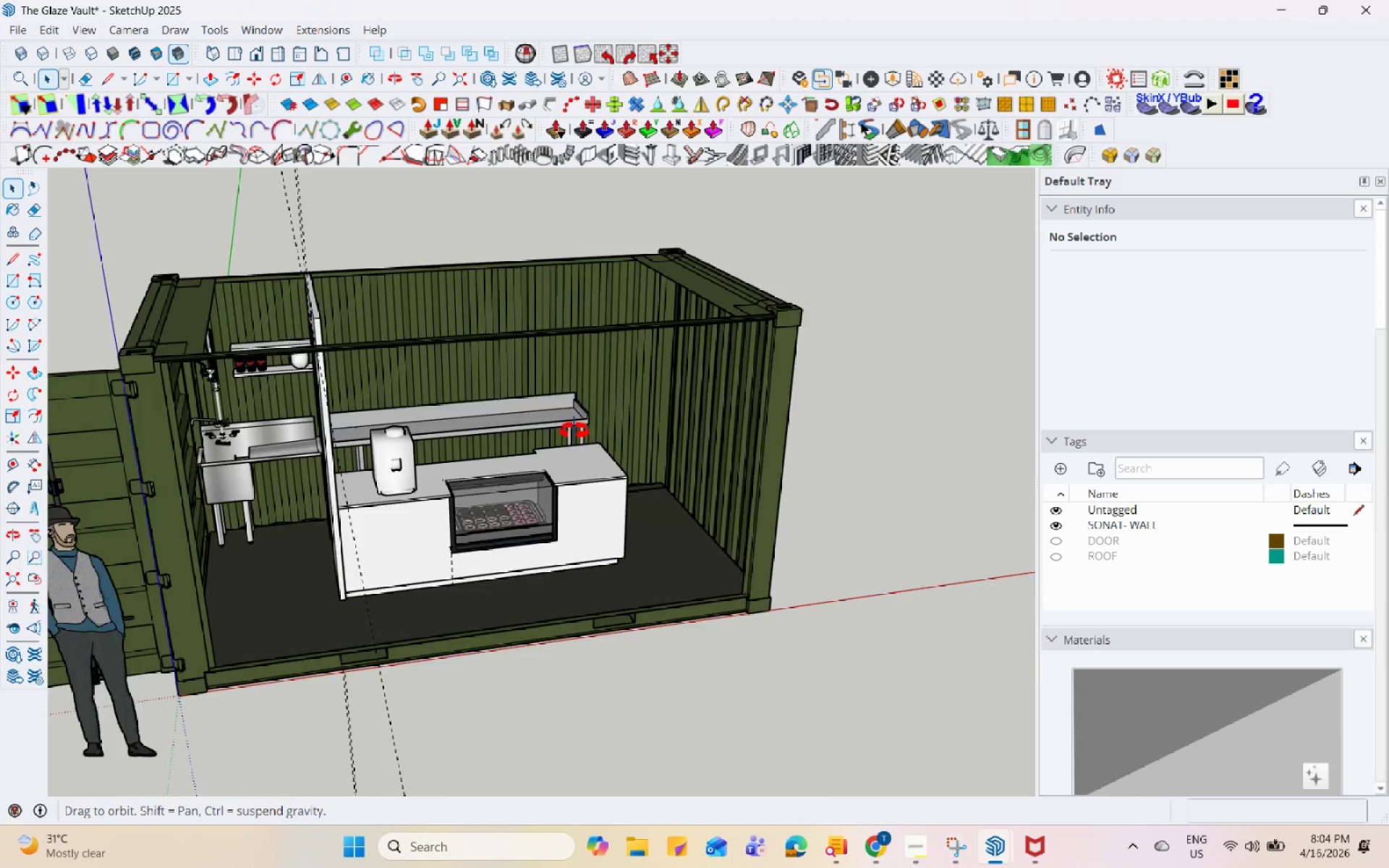 
scroll: coordinate [575, 550], scroll_direction: down, amount: 5.0
 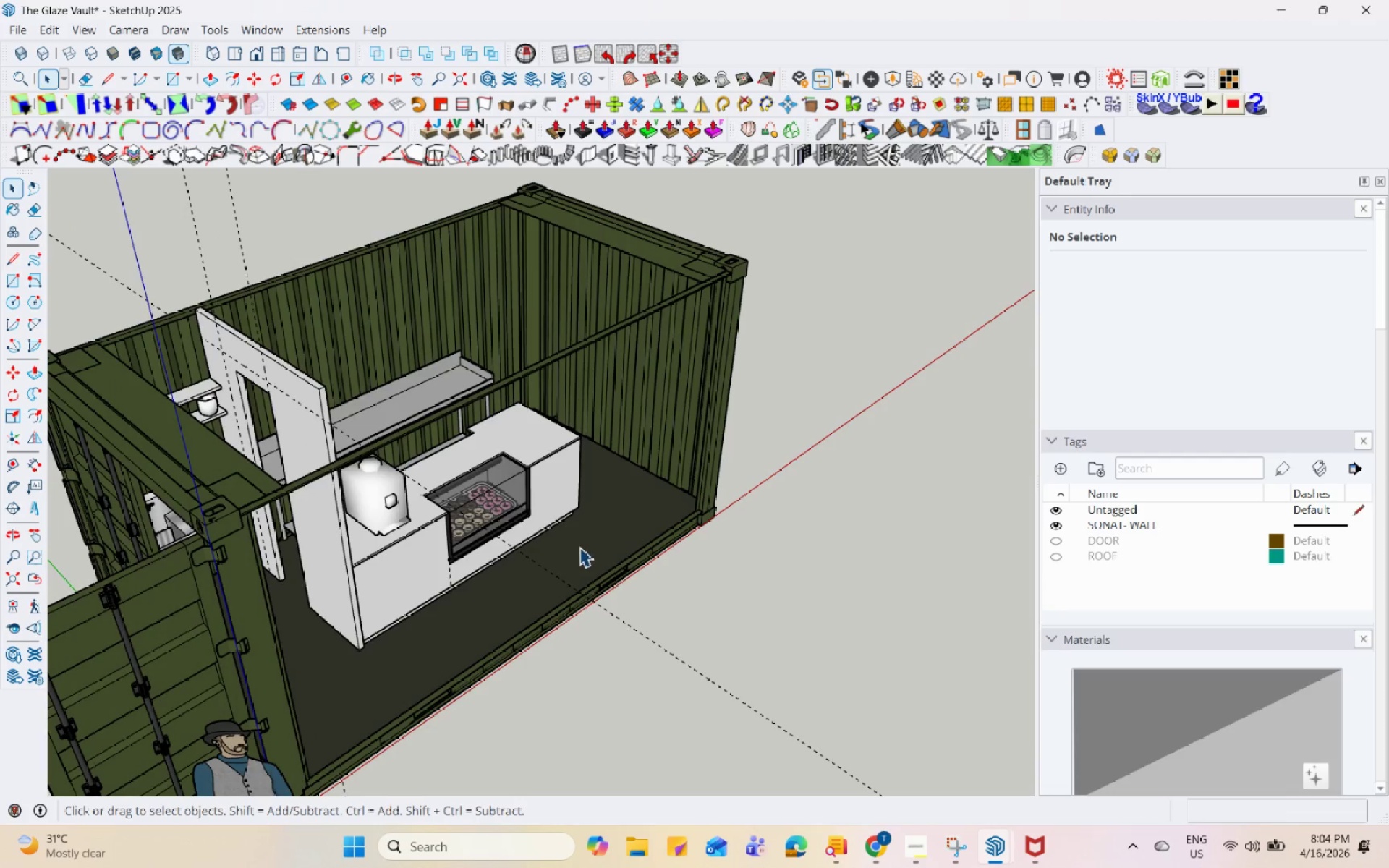 
scroll: coordinate [632, 475], scroll_direction: up, amount: 2.0
 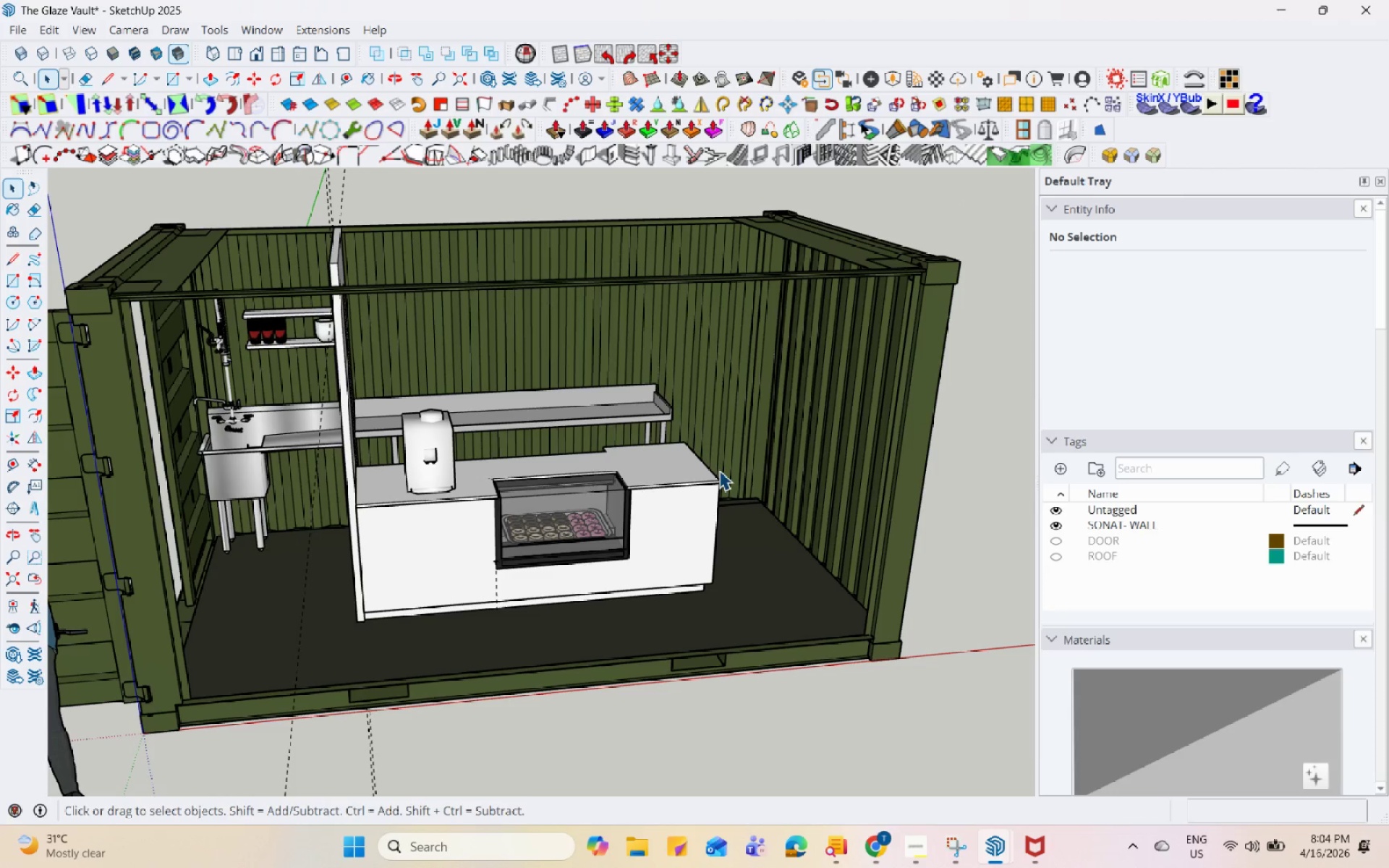 
wait(5.4)
 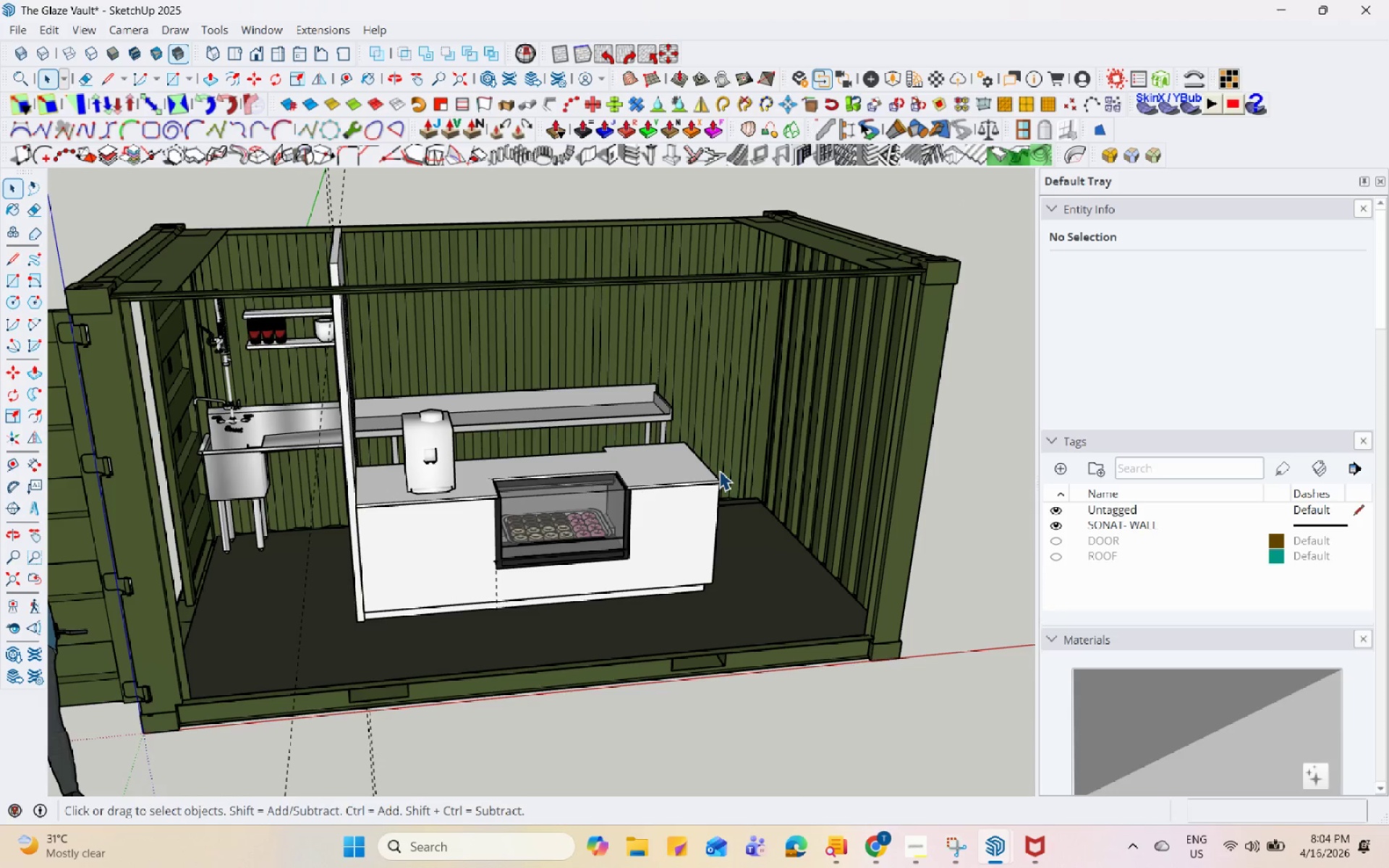 
scroll: coordinate [684, 289], scroll_direction: none, amount: 0.0
 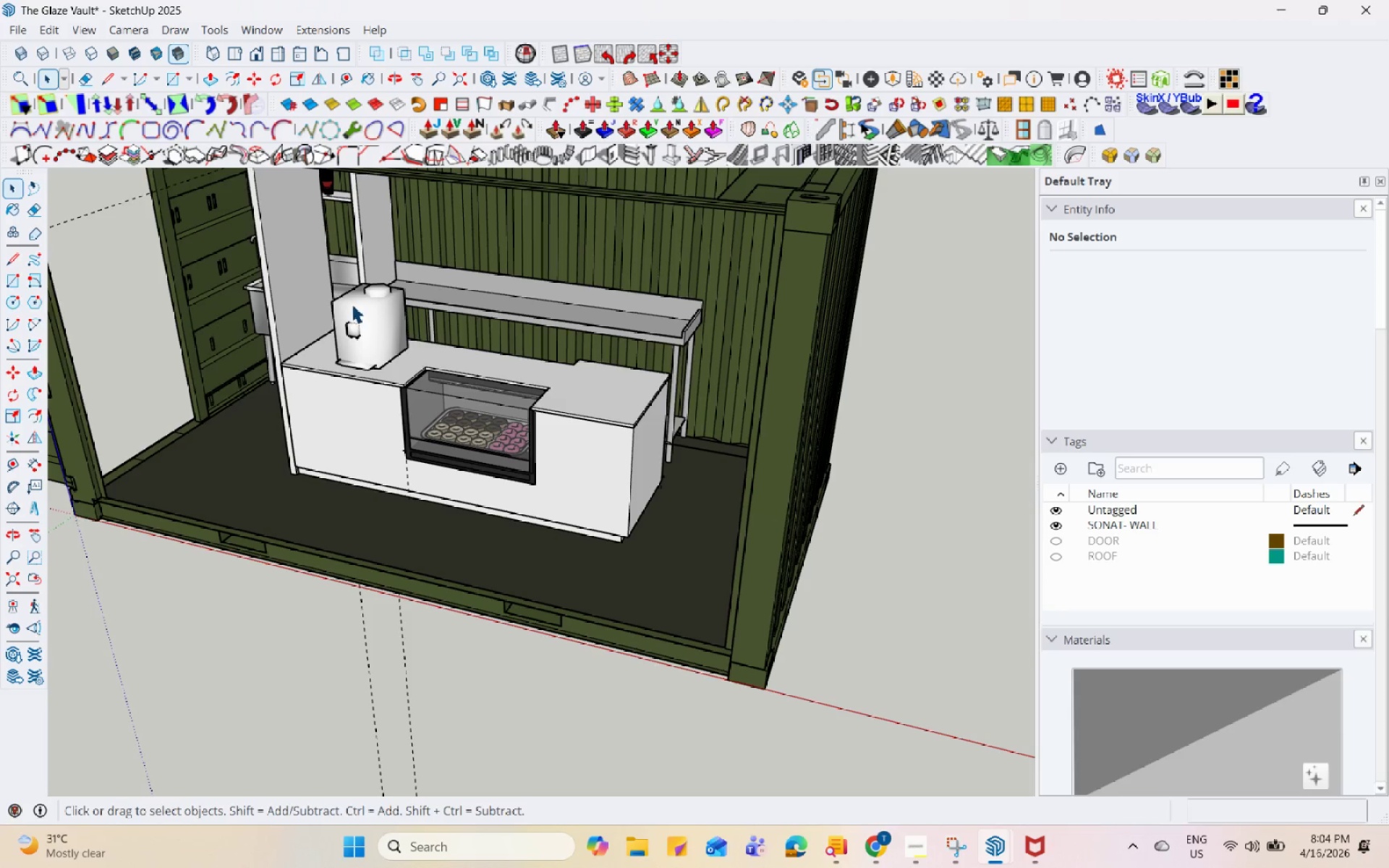 
left_click([373, 322])
 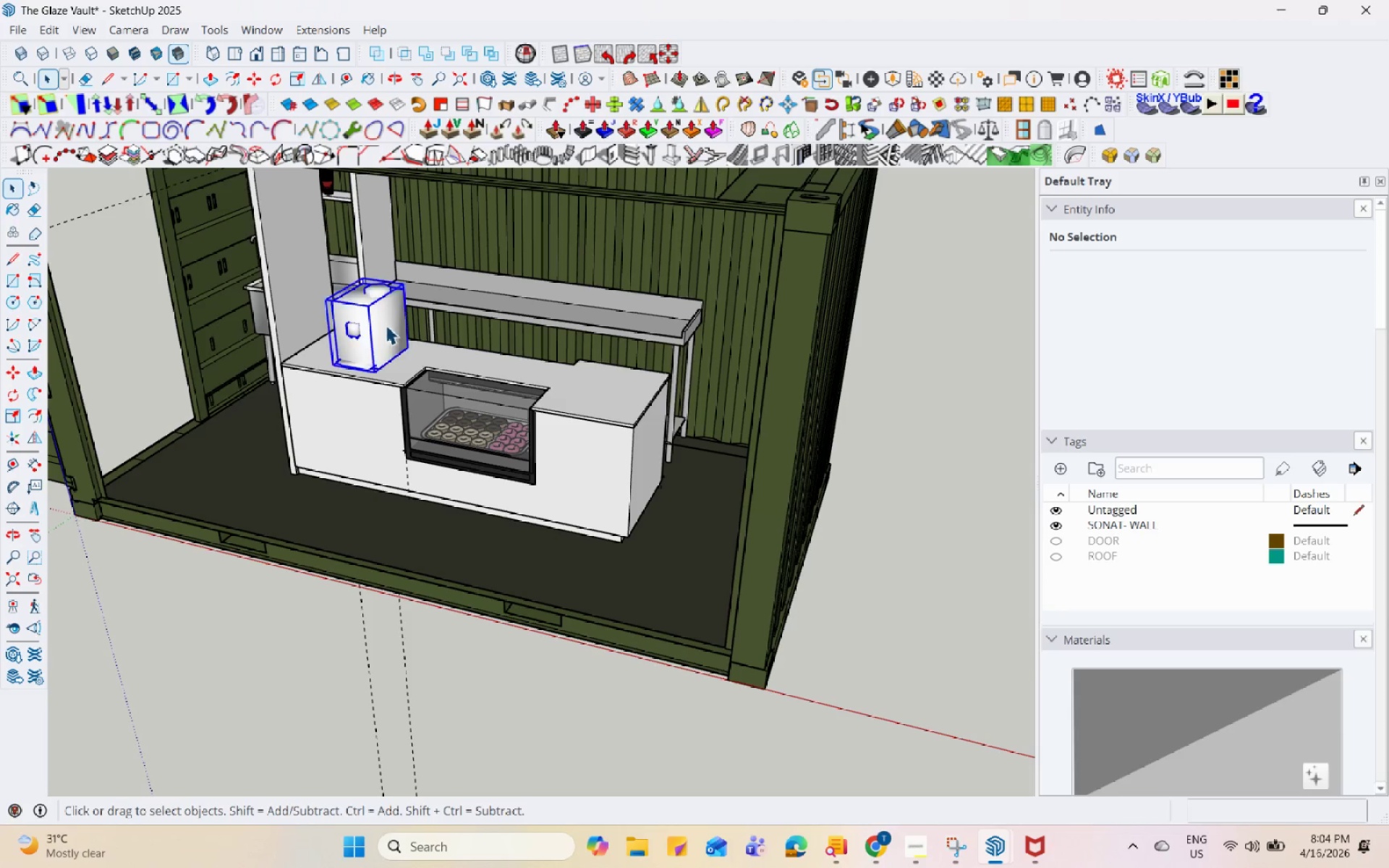 
key(M)
 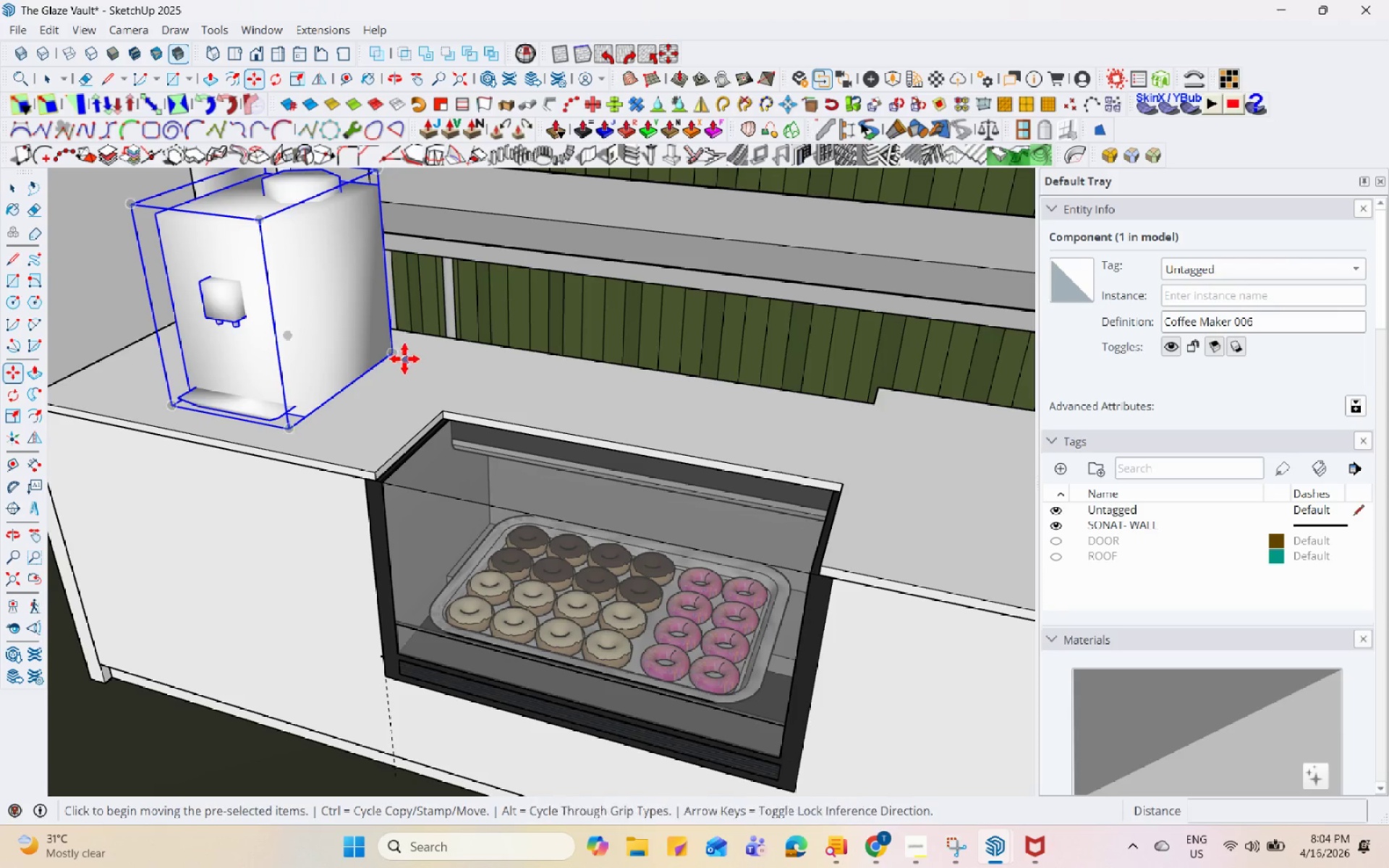 
scroll: coordinate [457, 365], scroll_direction: up, amount: 10.0
 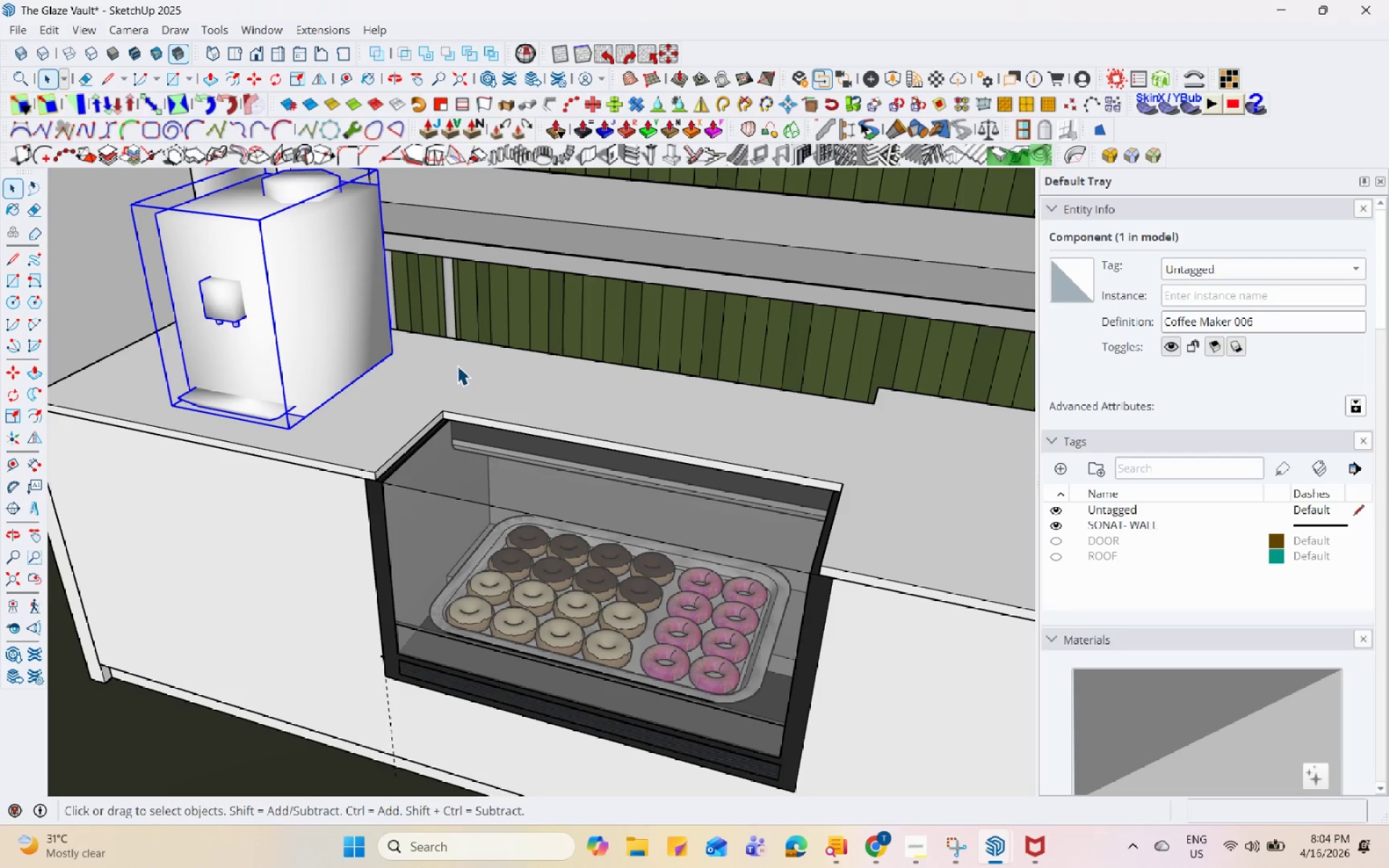 
left_click([398, 354])
 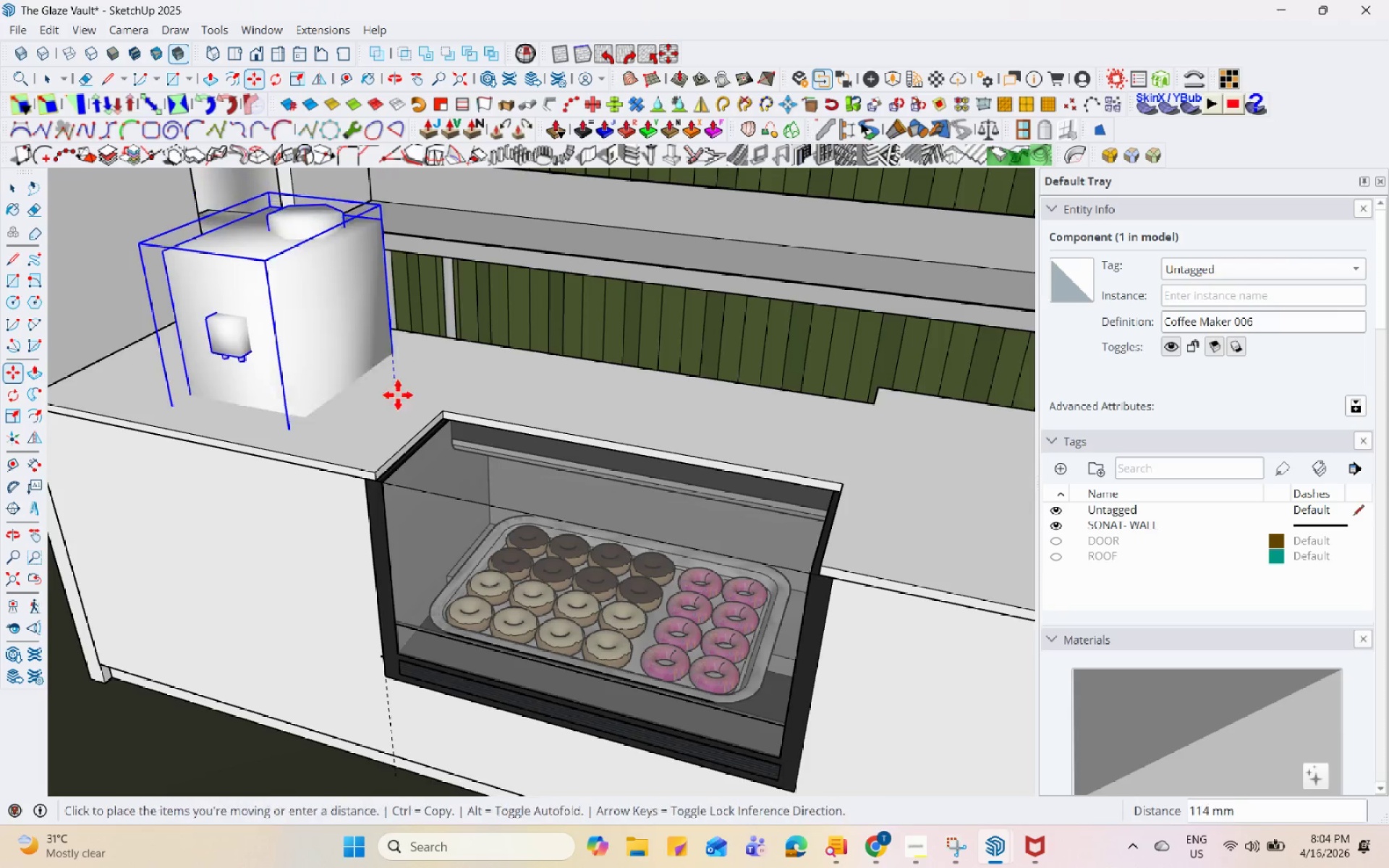 
scroll: coordinate [432, 375], scroll_direction: up, amount: 1.0
 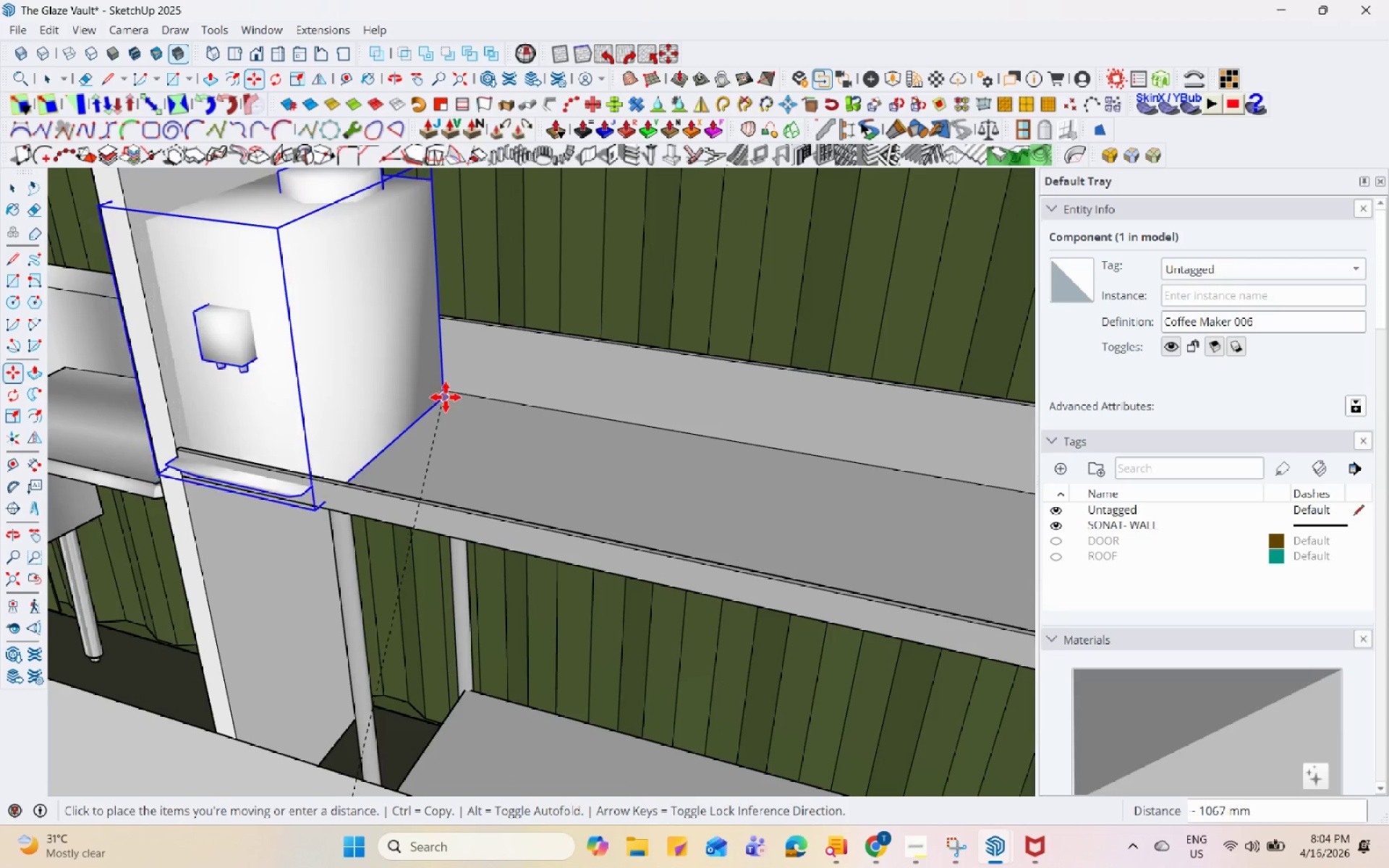 
left_click([446, 396])
 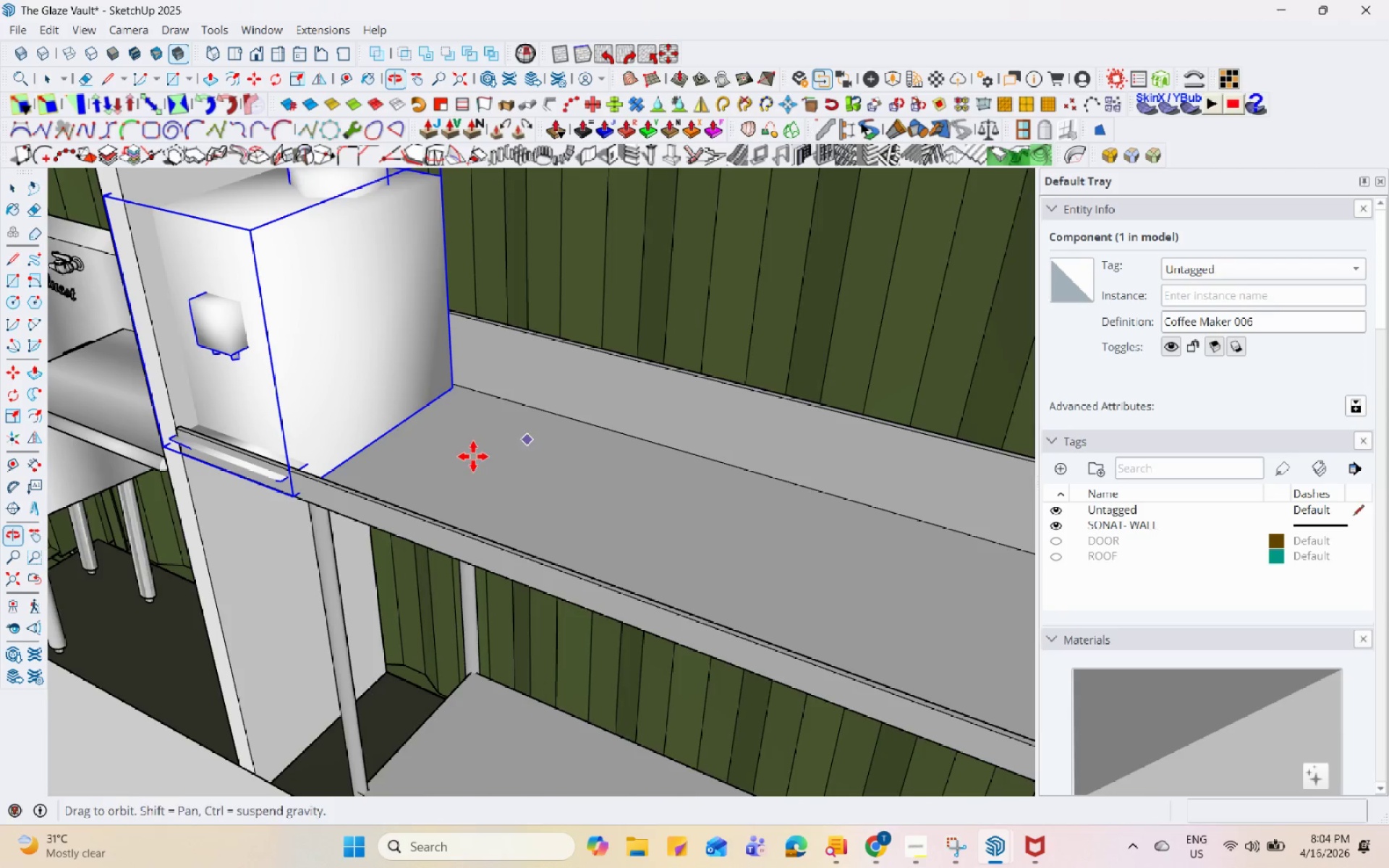 
key(S)
 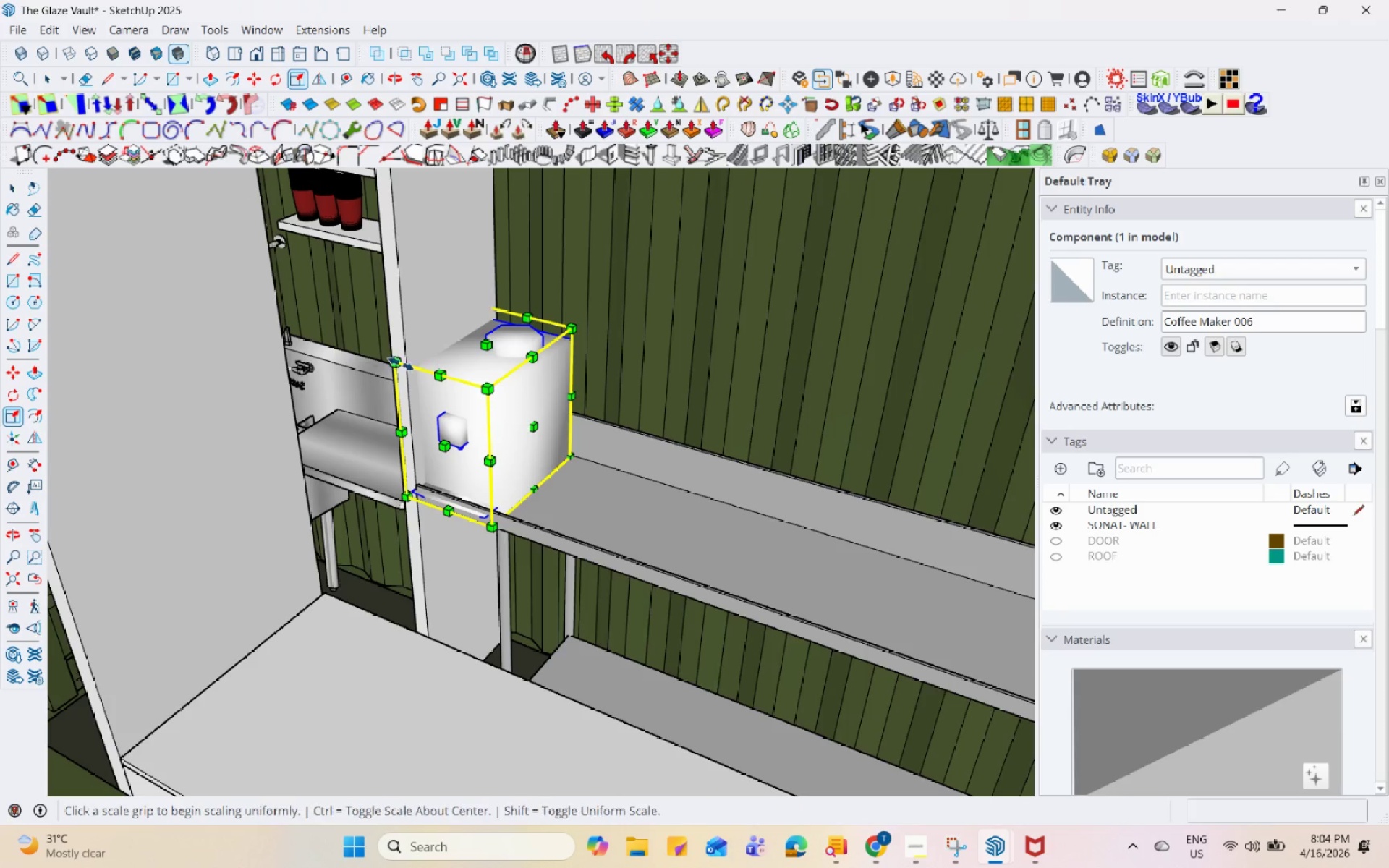 
scroll: coordinate [298, 457], scroll_direction: down, amount: 6.0
 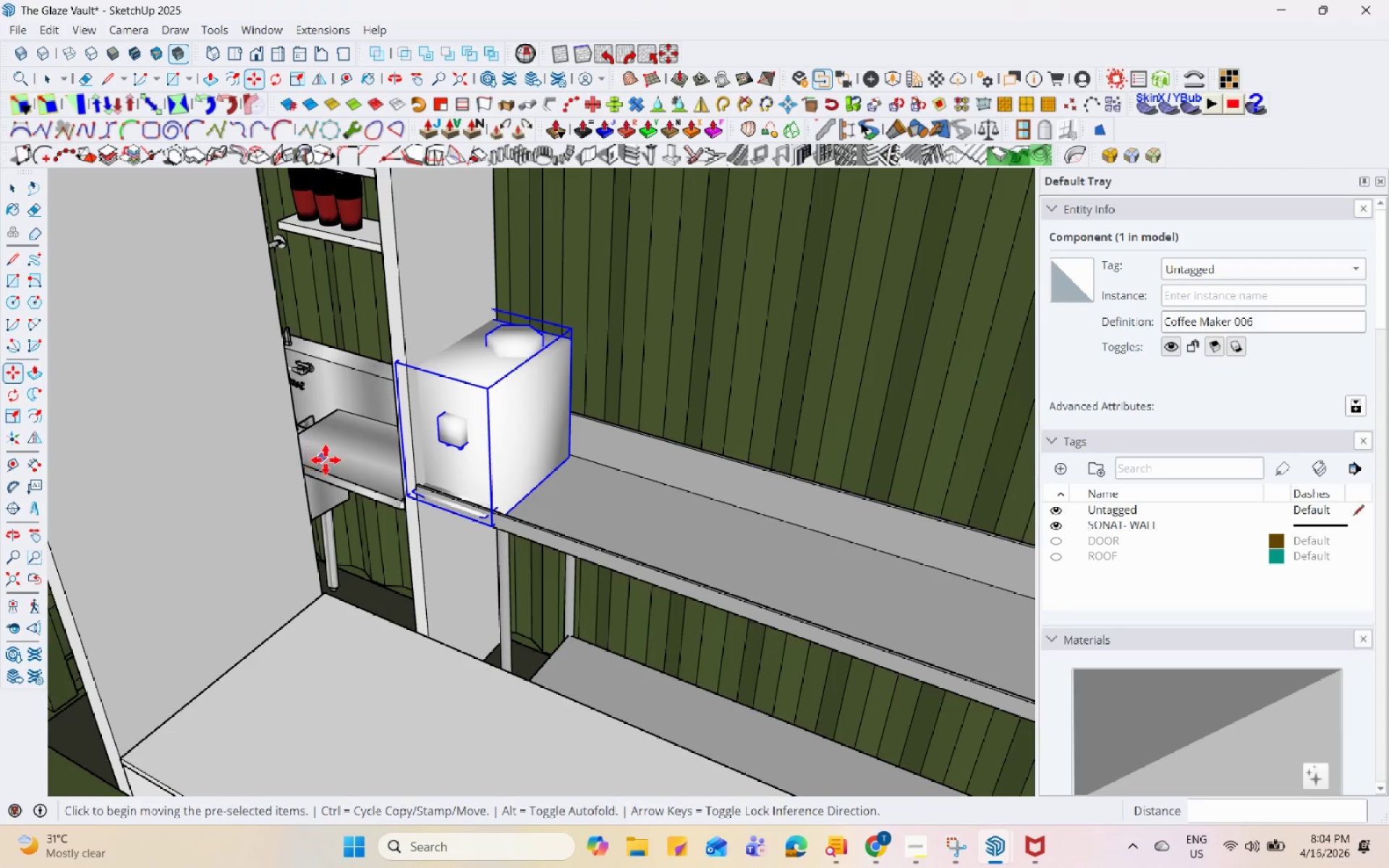 
left_click([395, 361])
 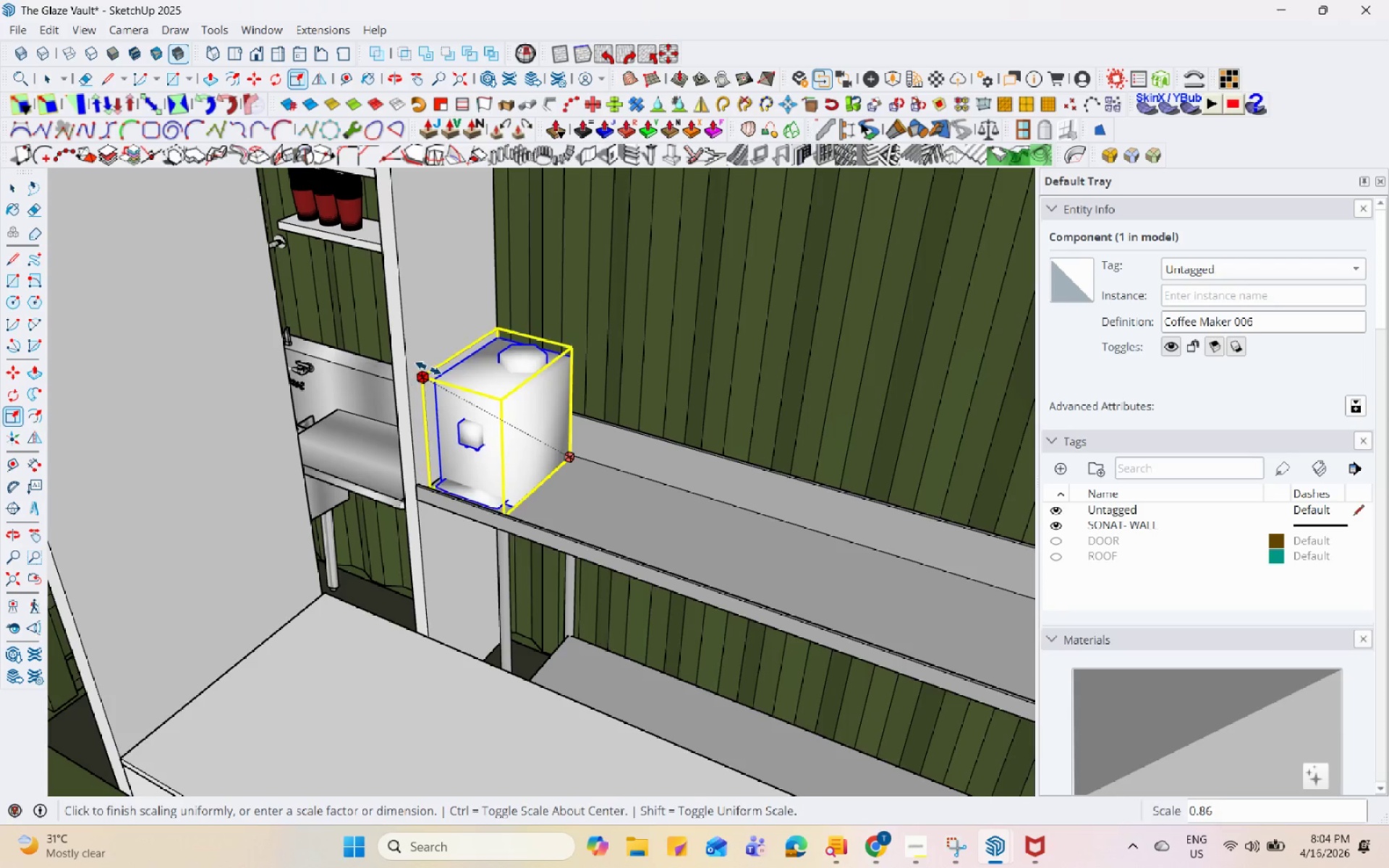 
left_click([428, 368])
 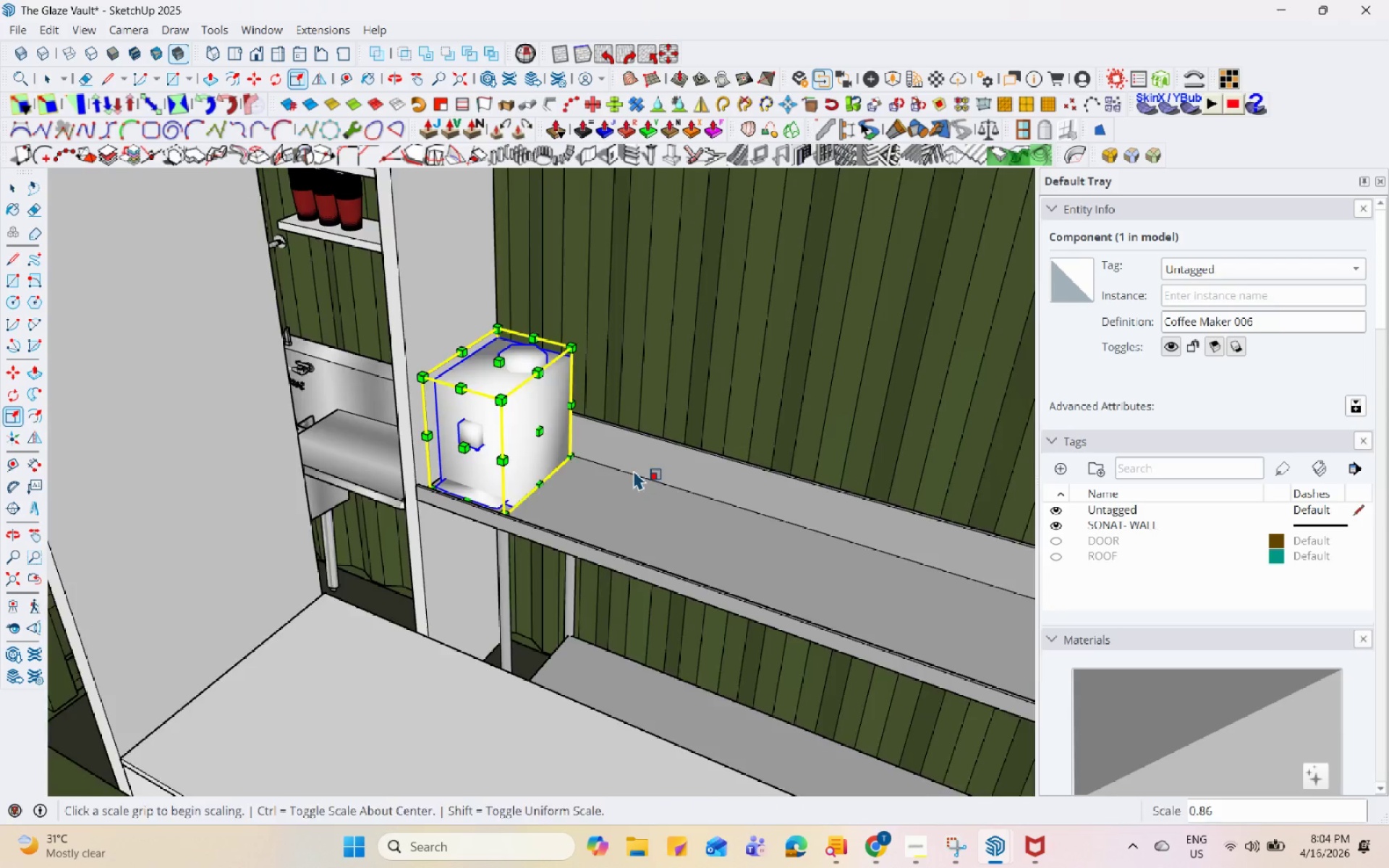 
key(Space)
 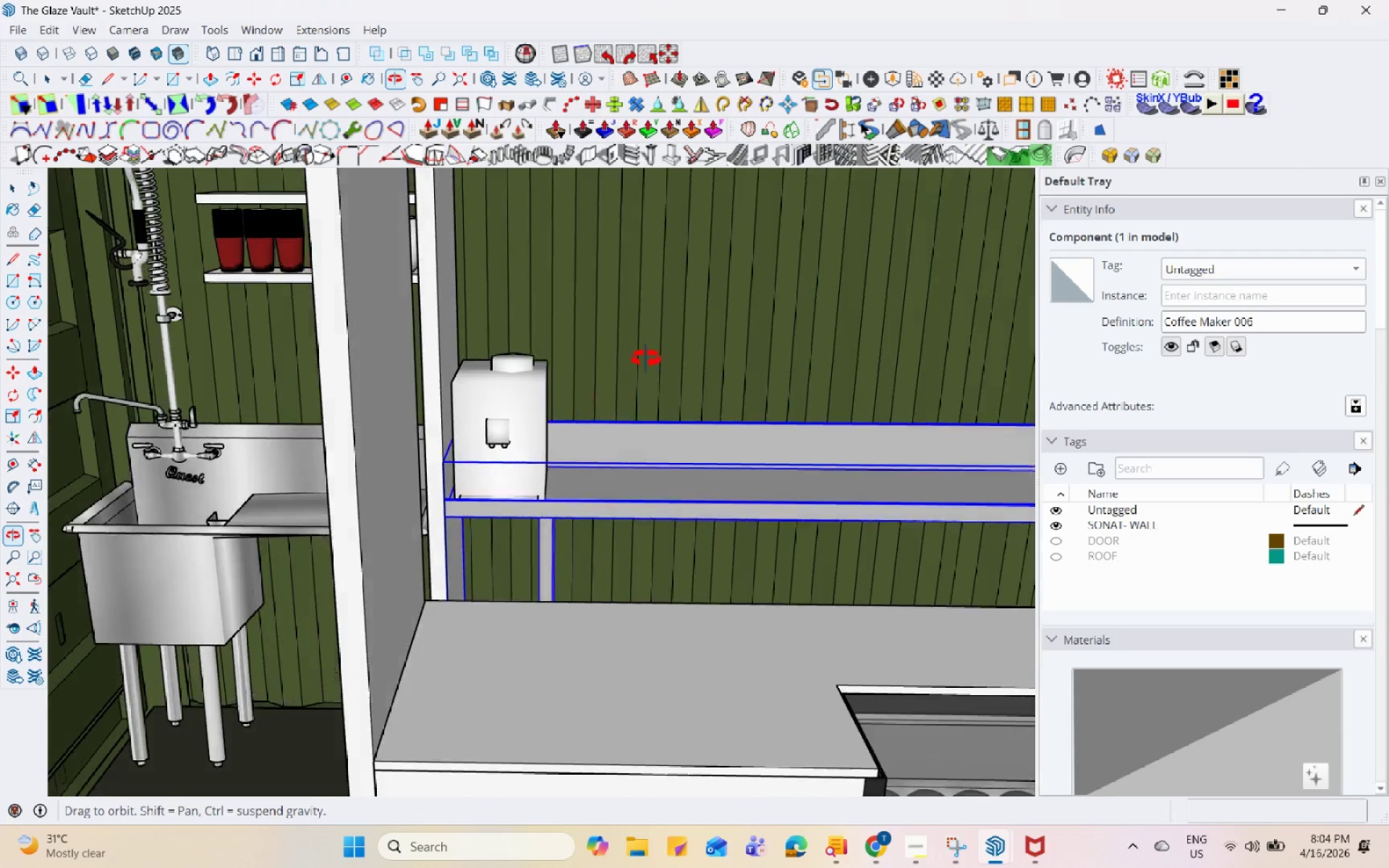 
left_click([528, 411])
 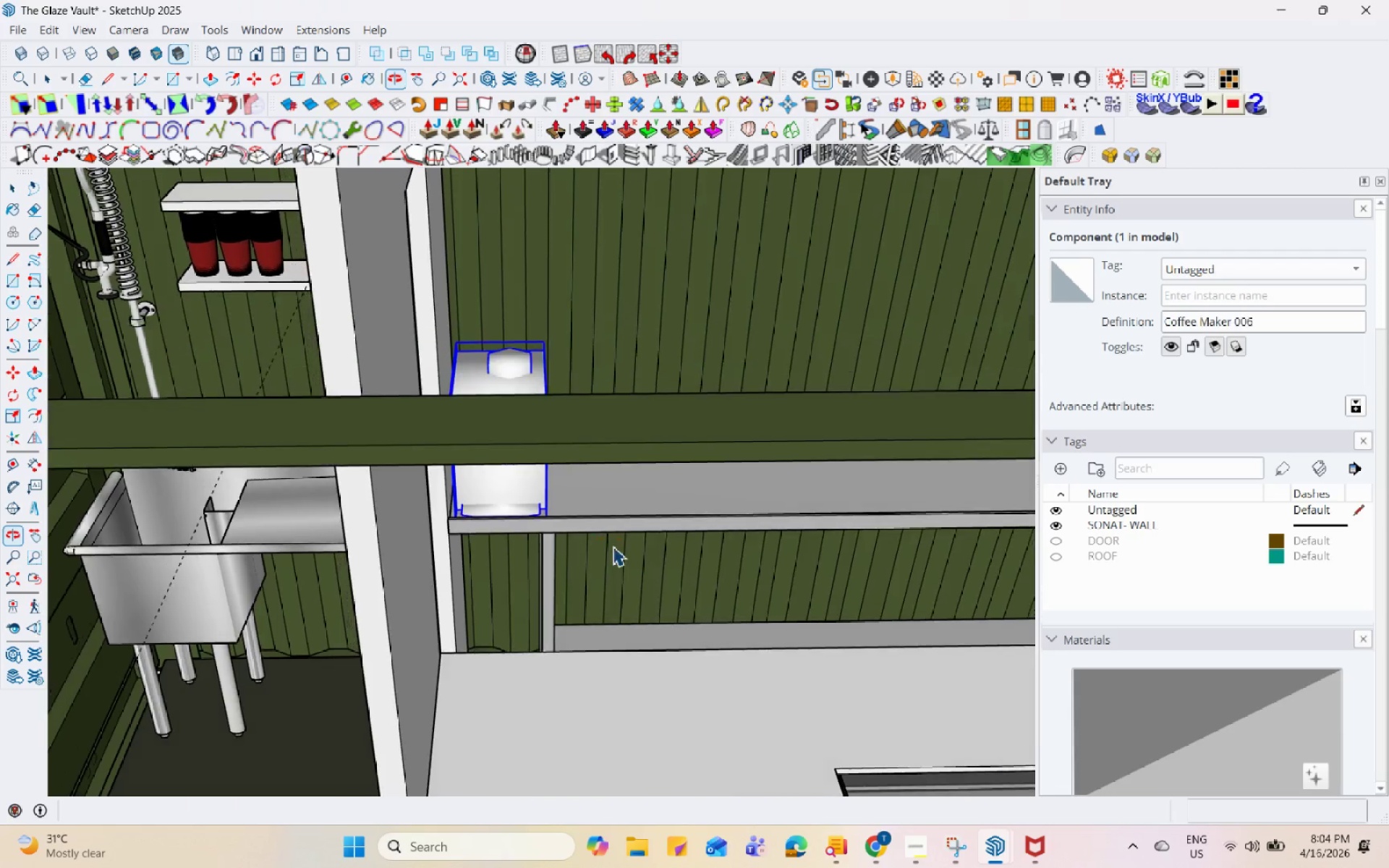 
scroll: coordinate [514, 431], scroll_direction: down, amount: 5.0
 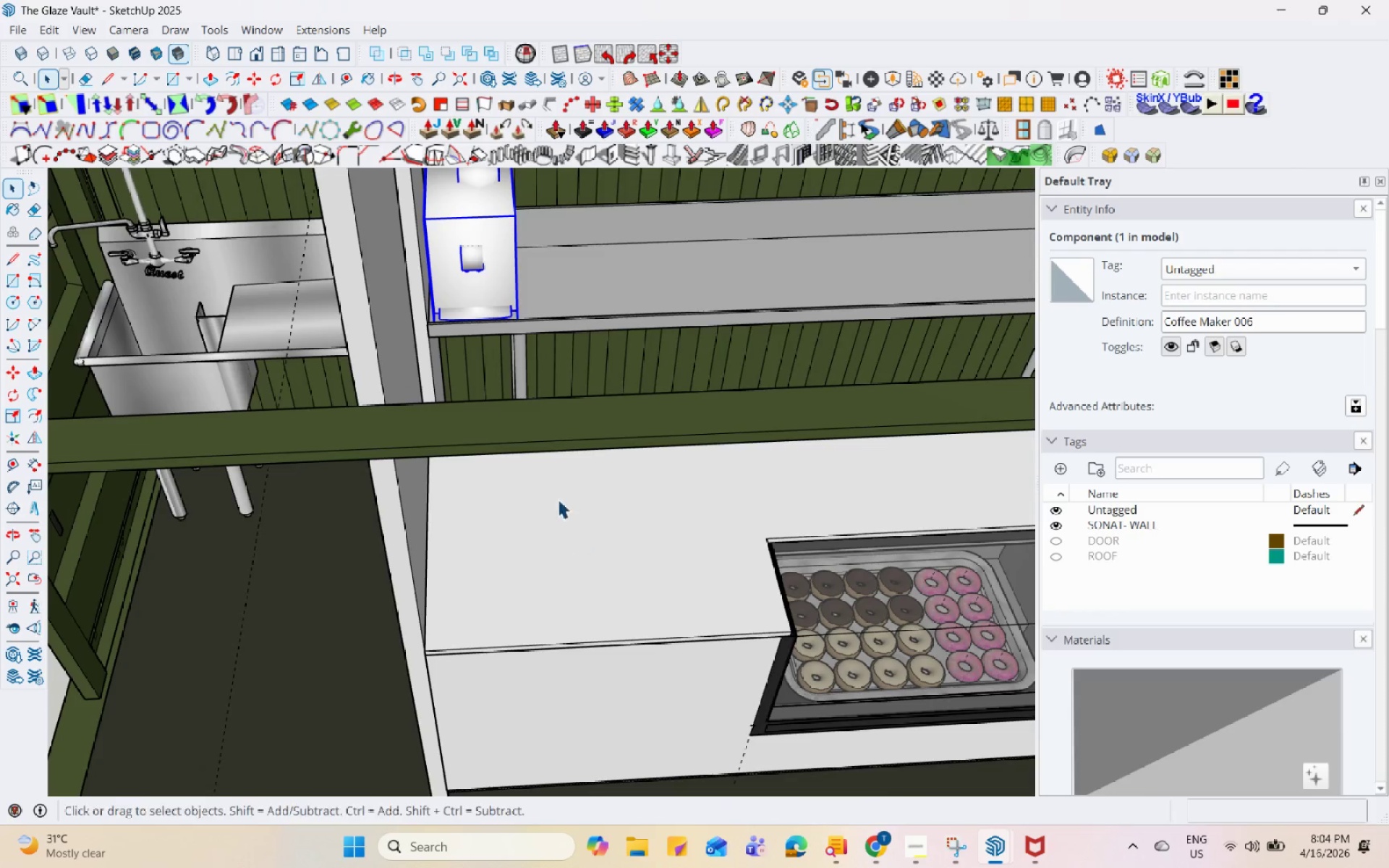 
scroll: coordinate [572, 382], scroll_direction: up, amount: 7.0
 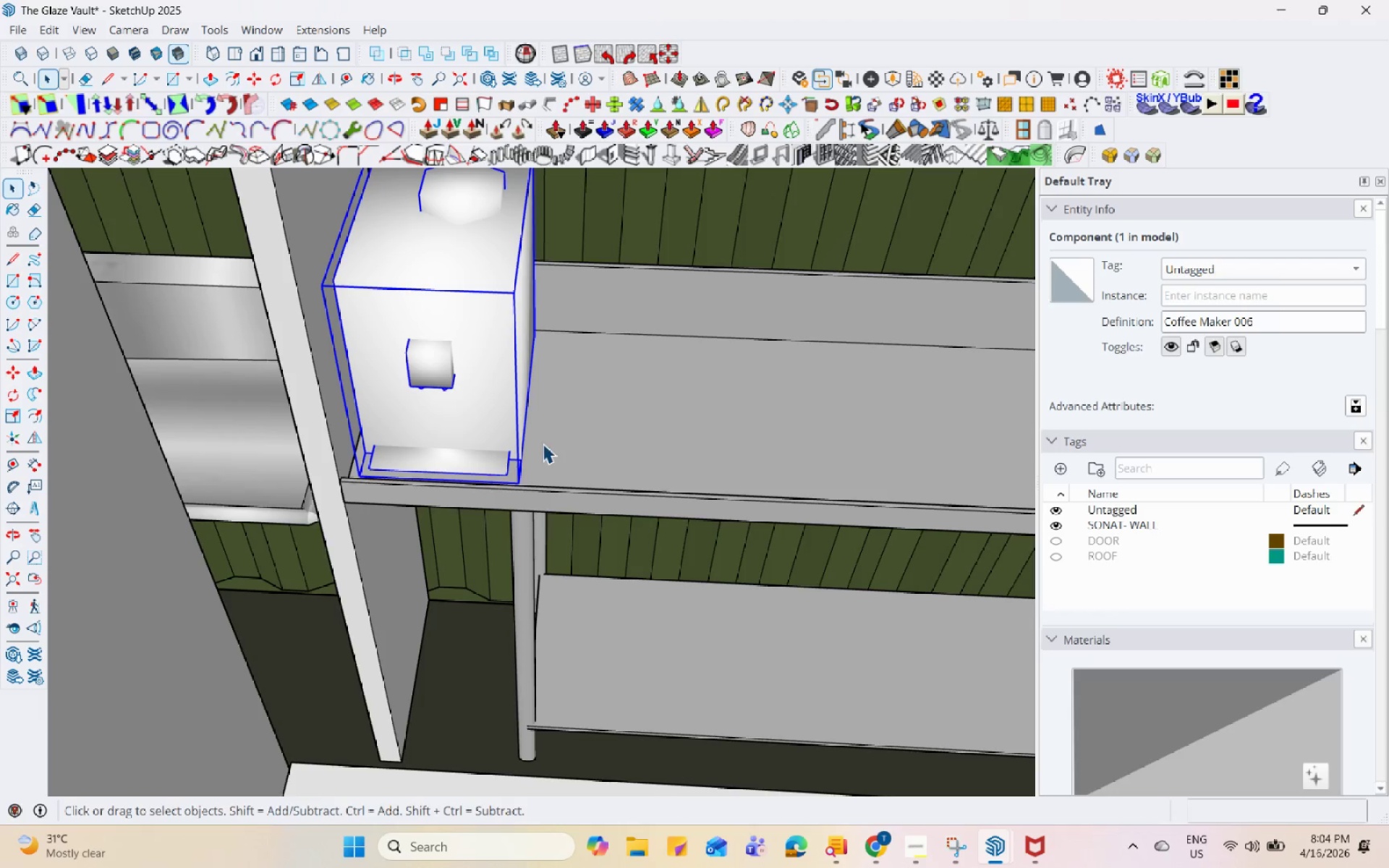 
key(L)
 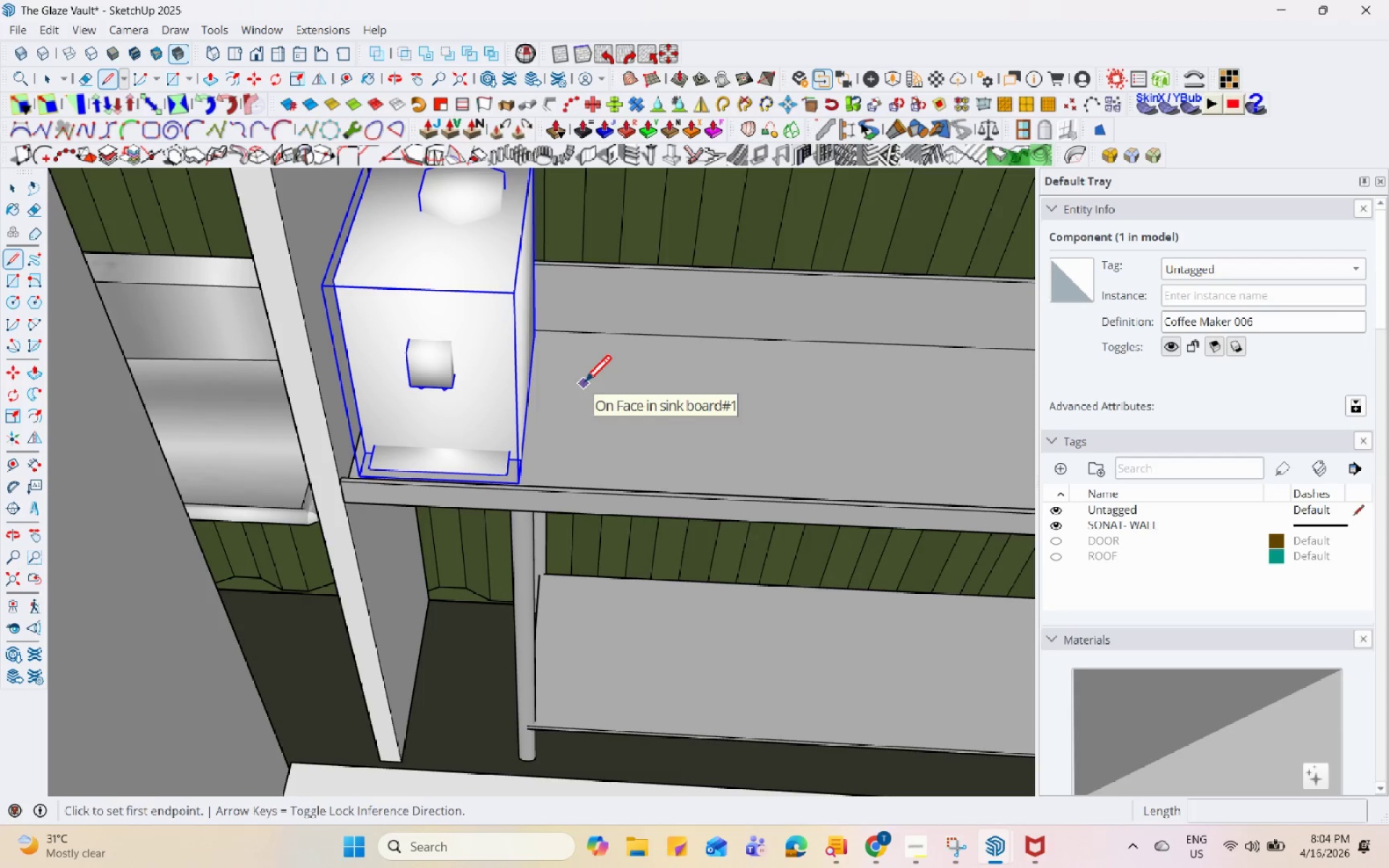 
key(Space)
 